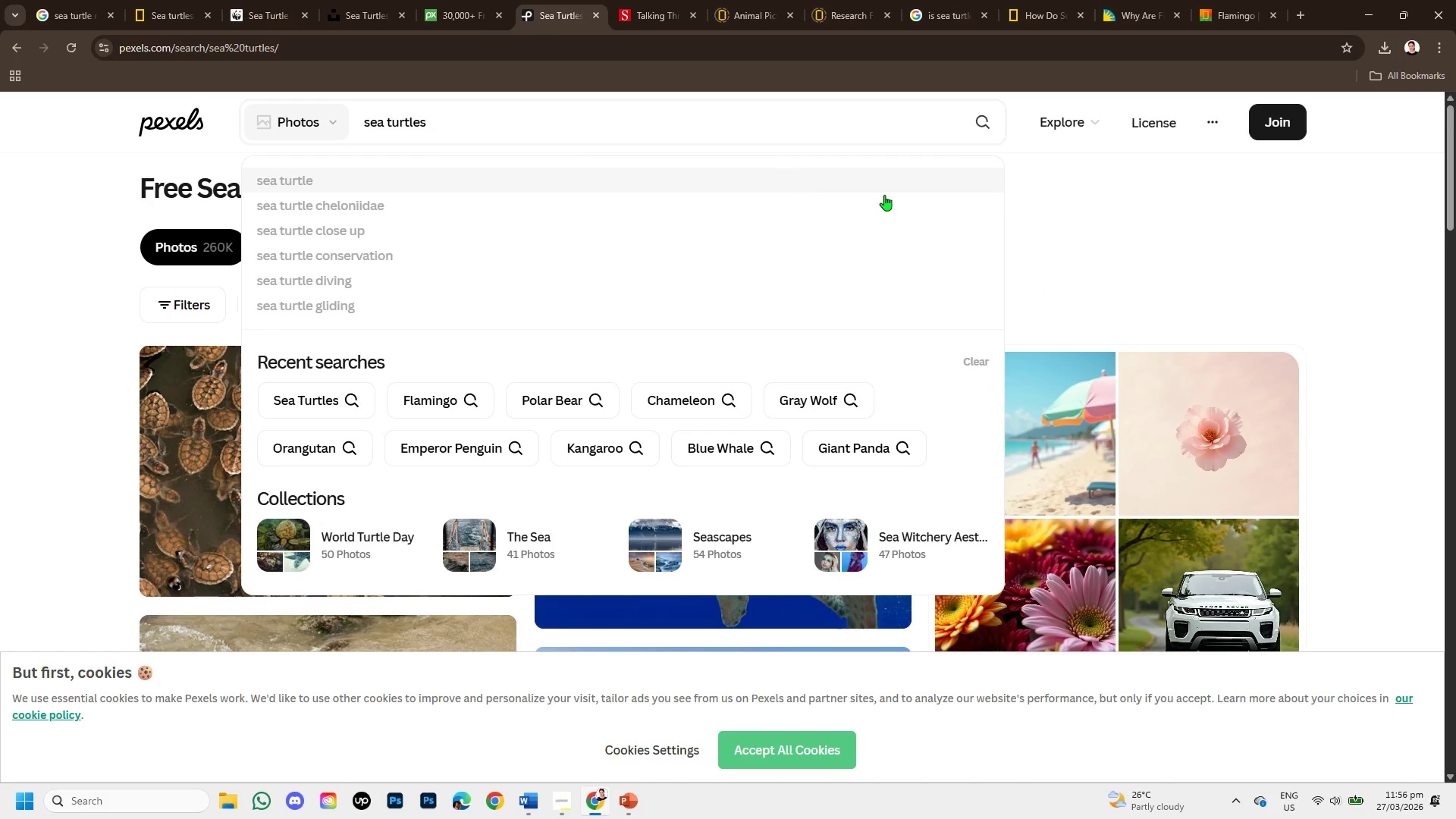 
left_click([1137, 270])
 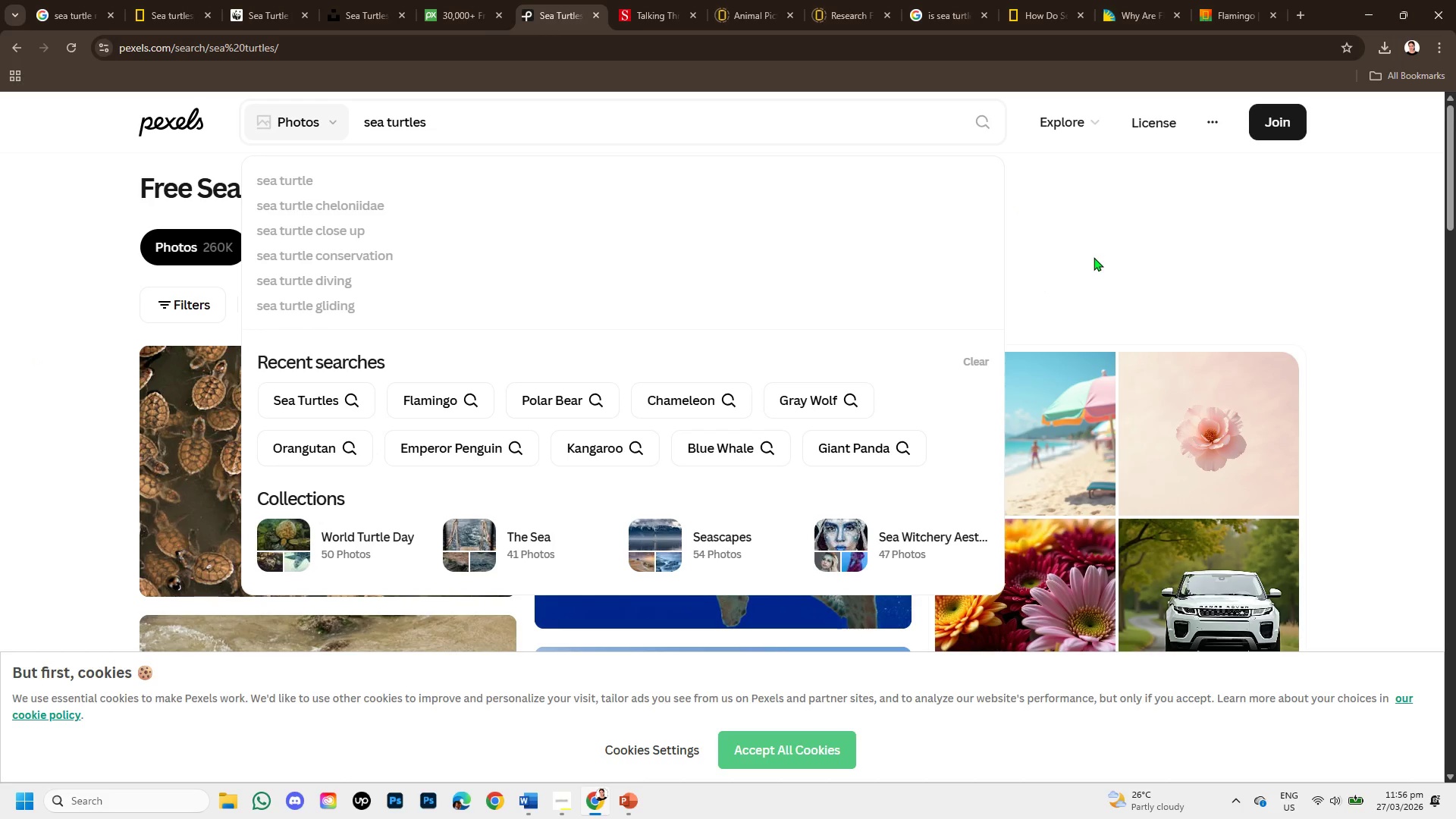 
left_click([1094, 257])
 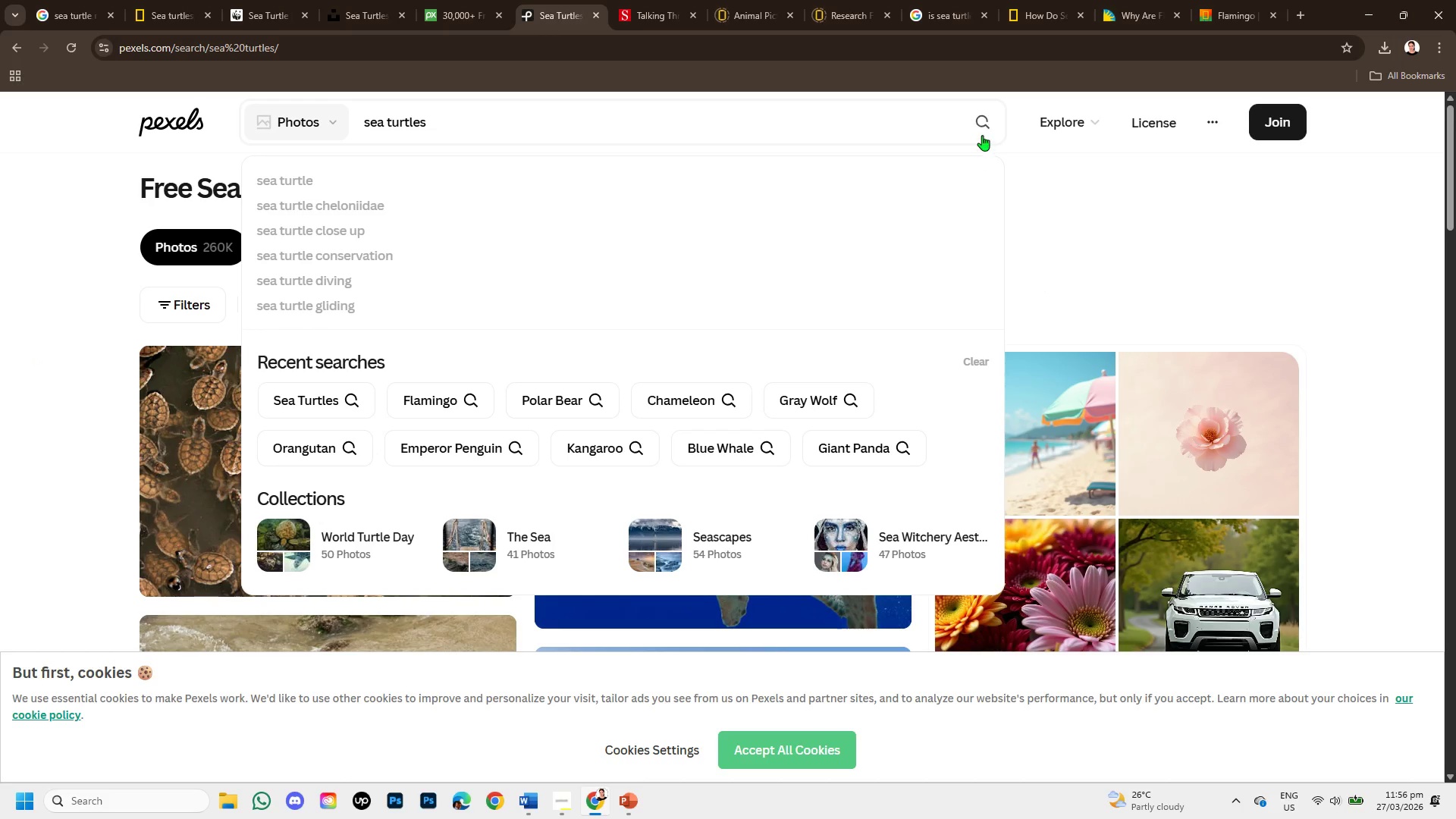 
left_click([982, 130])
 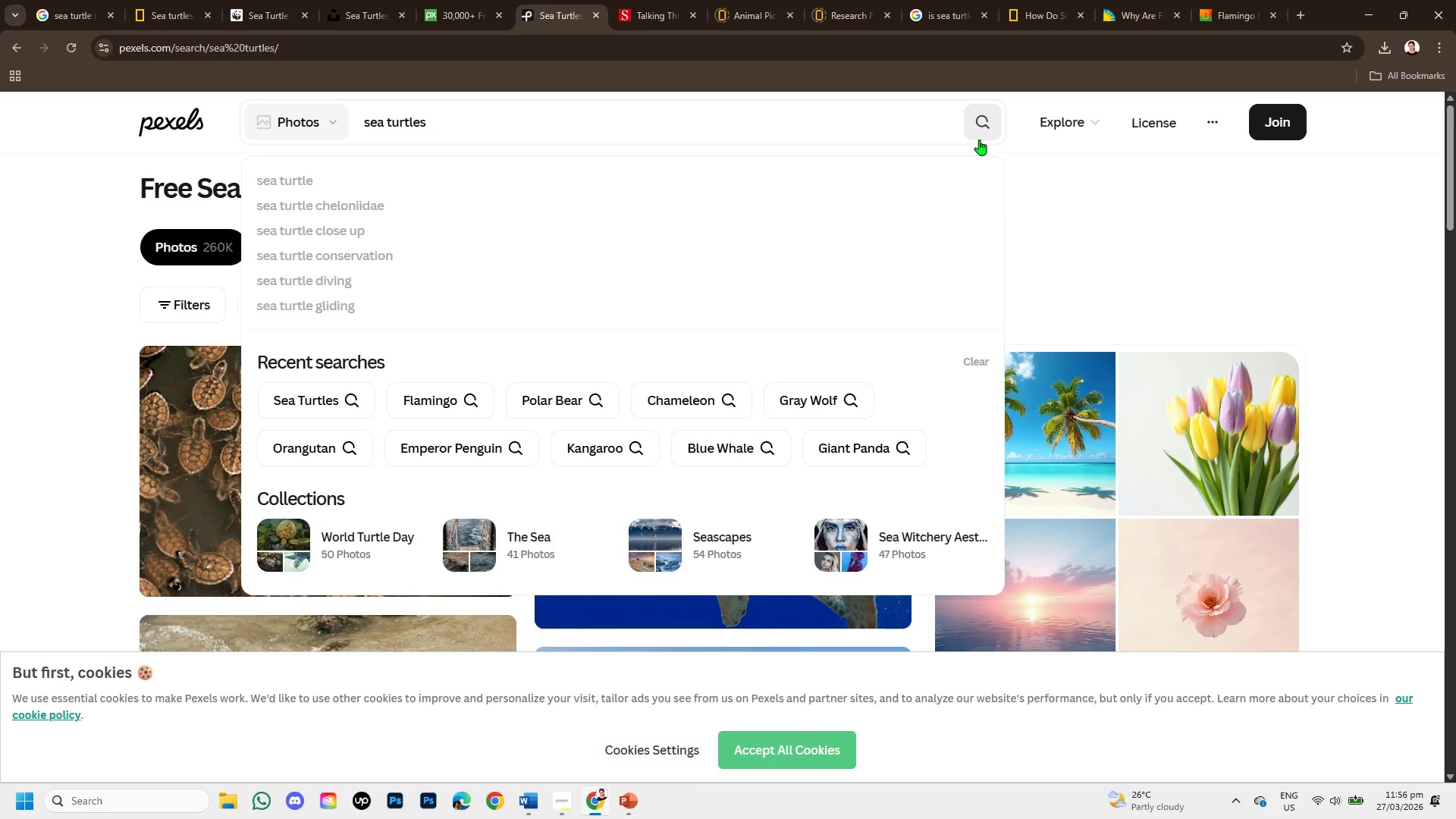 
left_click([330, 183])
 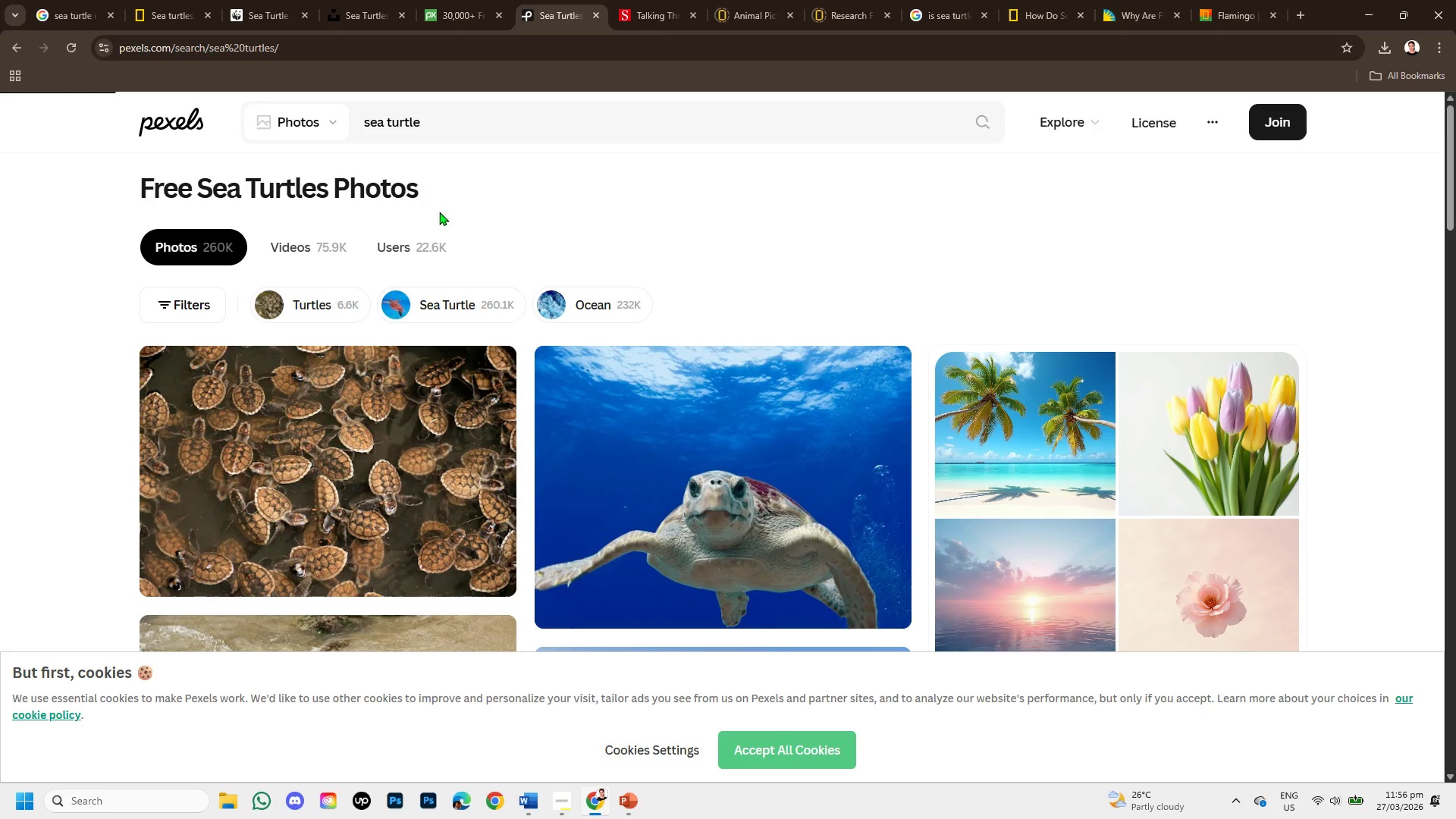 
scroll: coordinate [562, 443], scroll_direction: down, amount: 3.0
 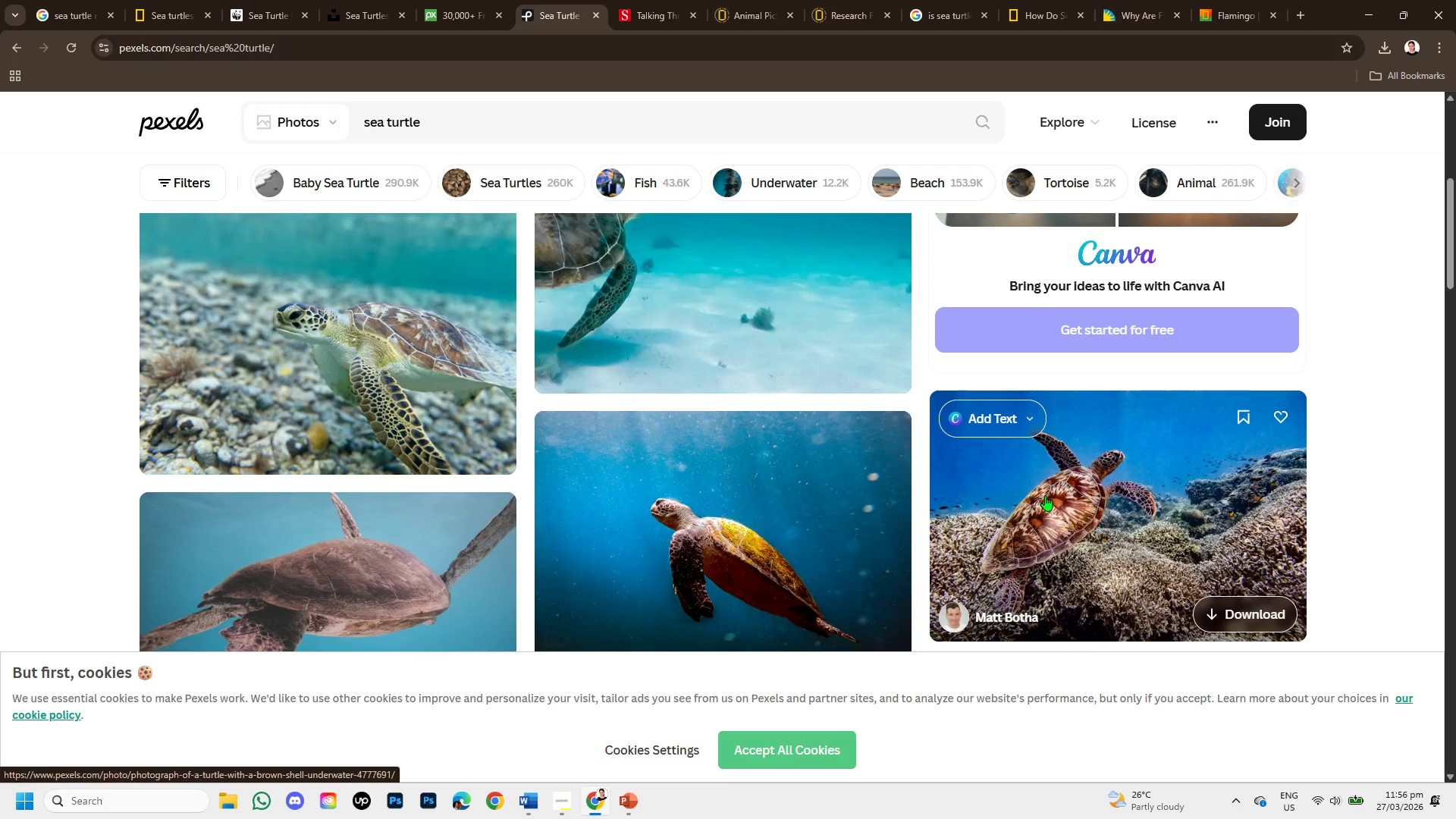 
scroll: coordinate [833, 570], scroll_direction: up, amount: 1.0
 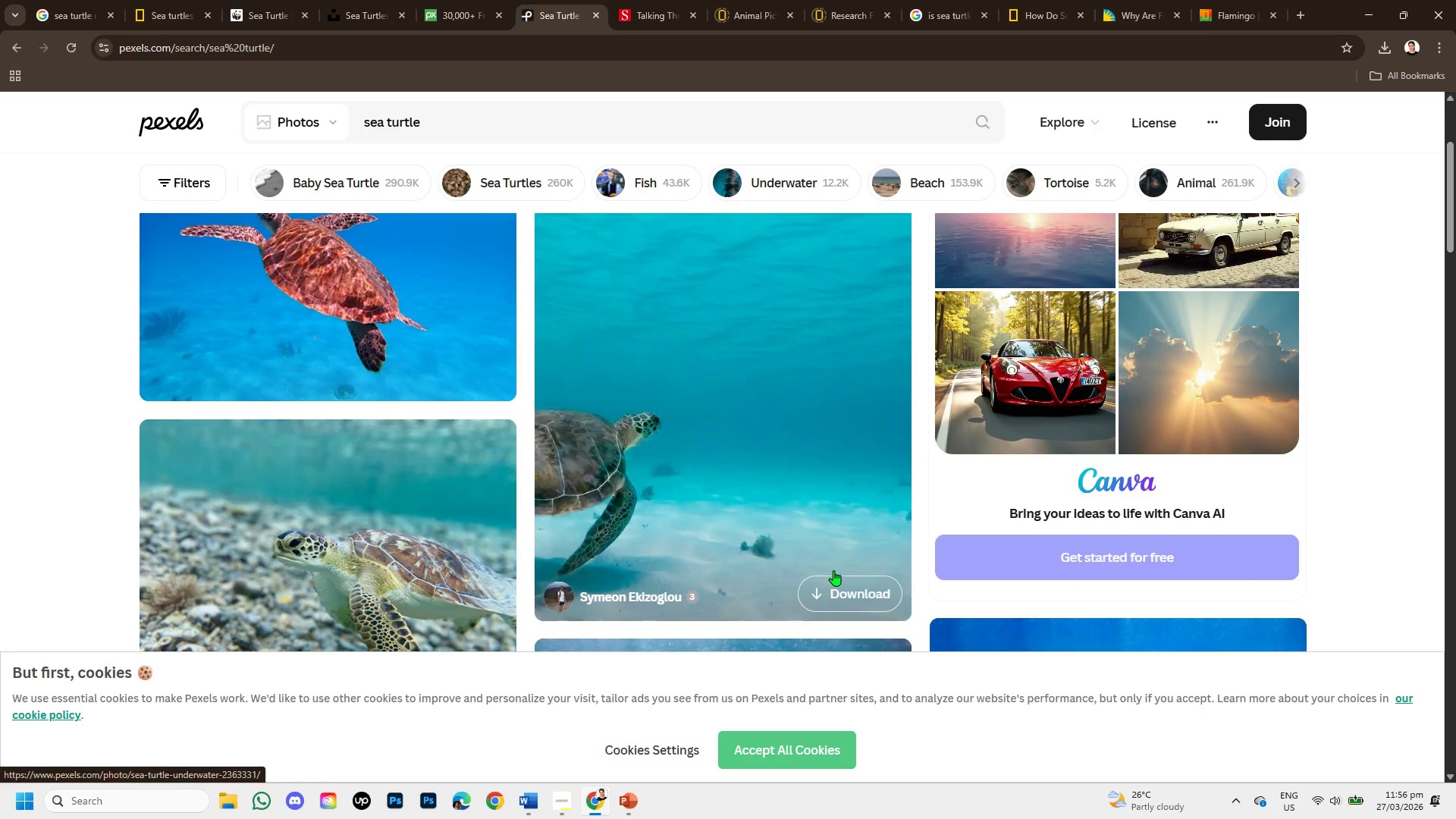 
scroll: coordinate [1009, 485], scroll_direction: down, amount: 5.0
 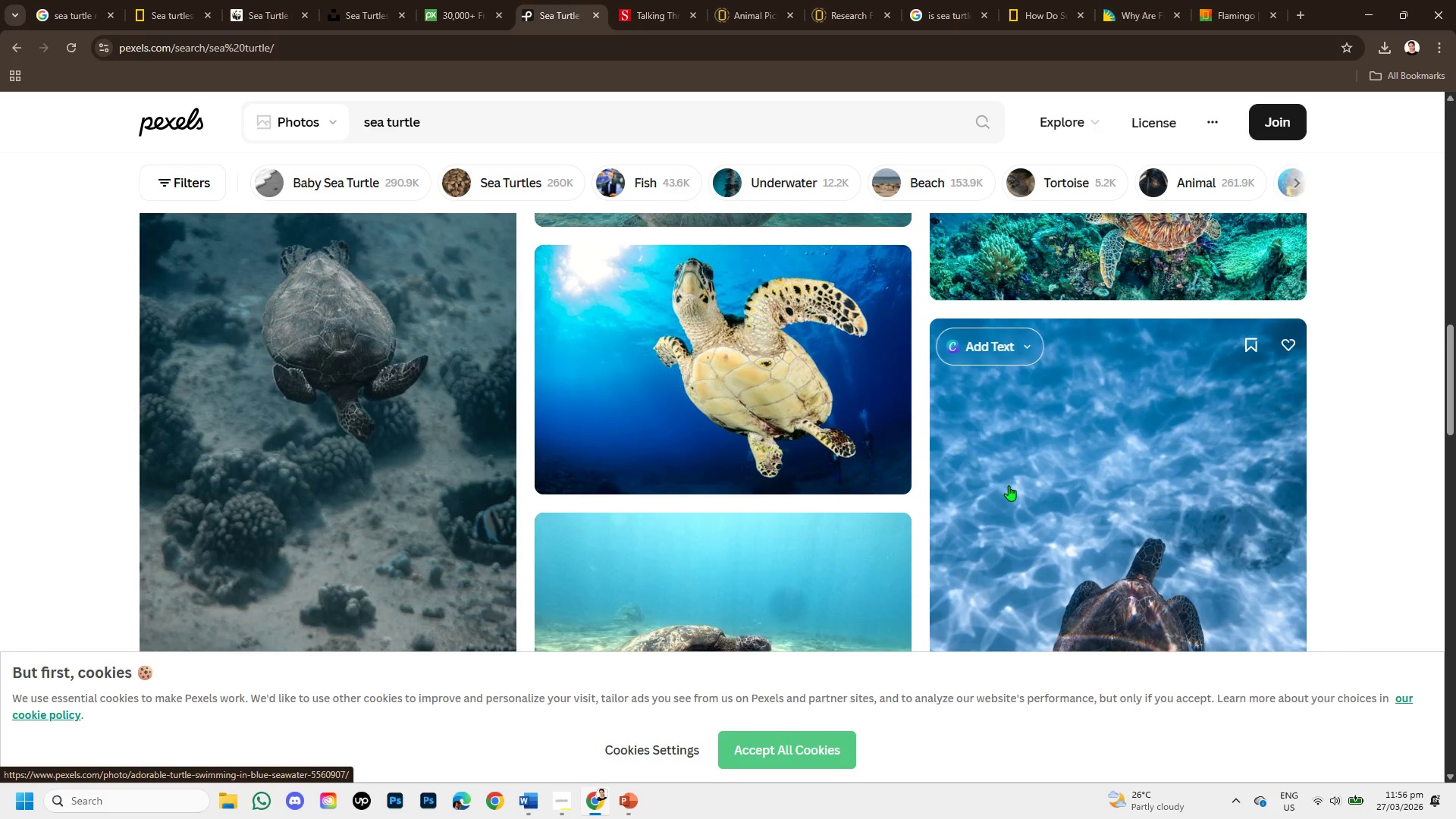 
left_click([1056, 417])
 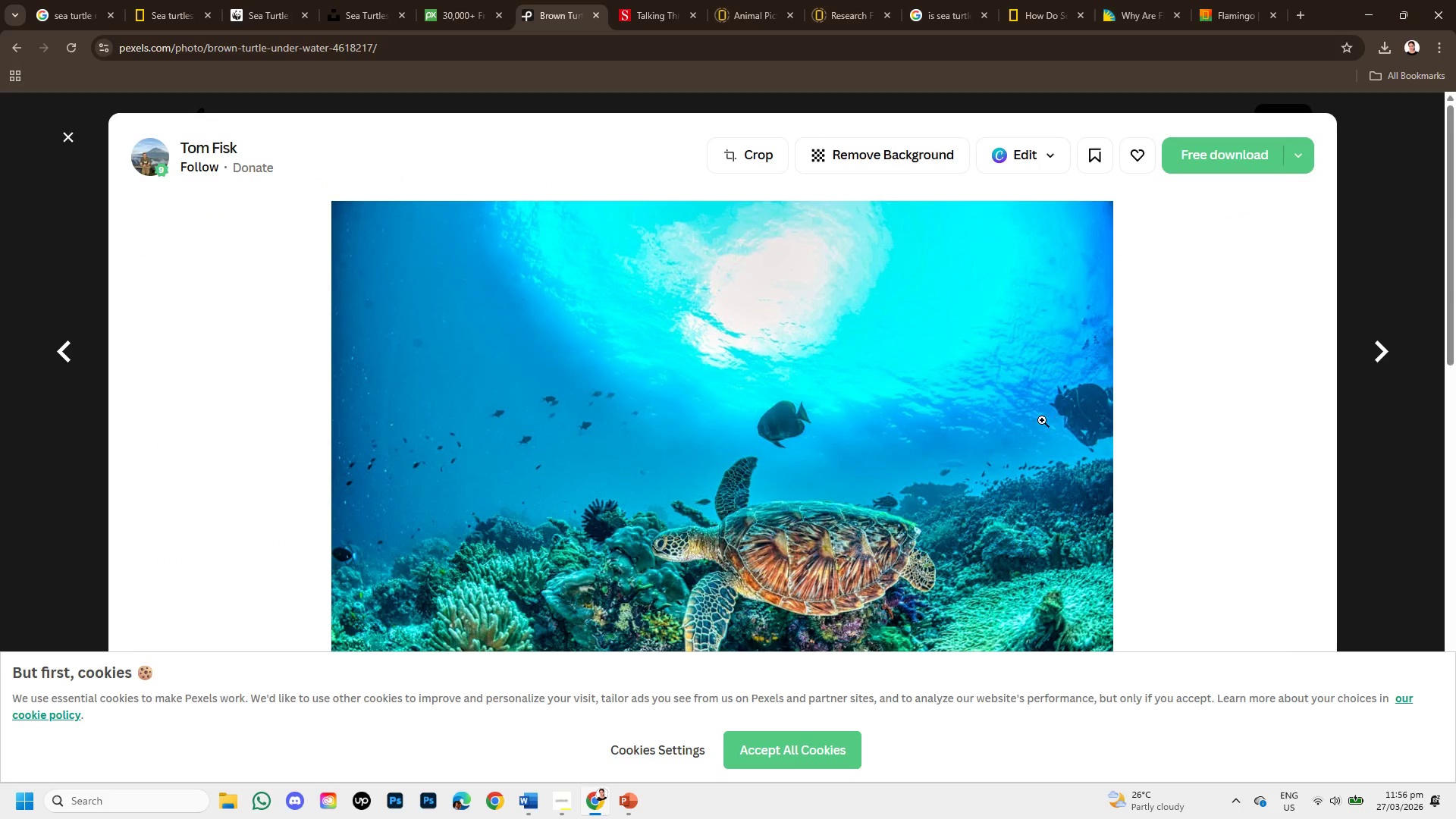 
scroll: coordinate [1009, 485], scroll_direction: up, amount: 1.0
 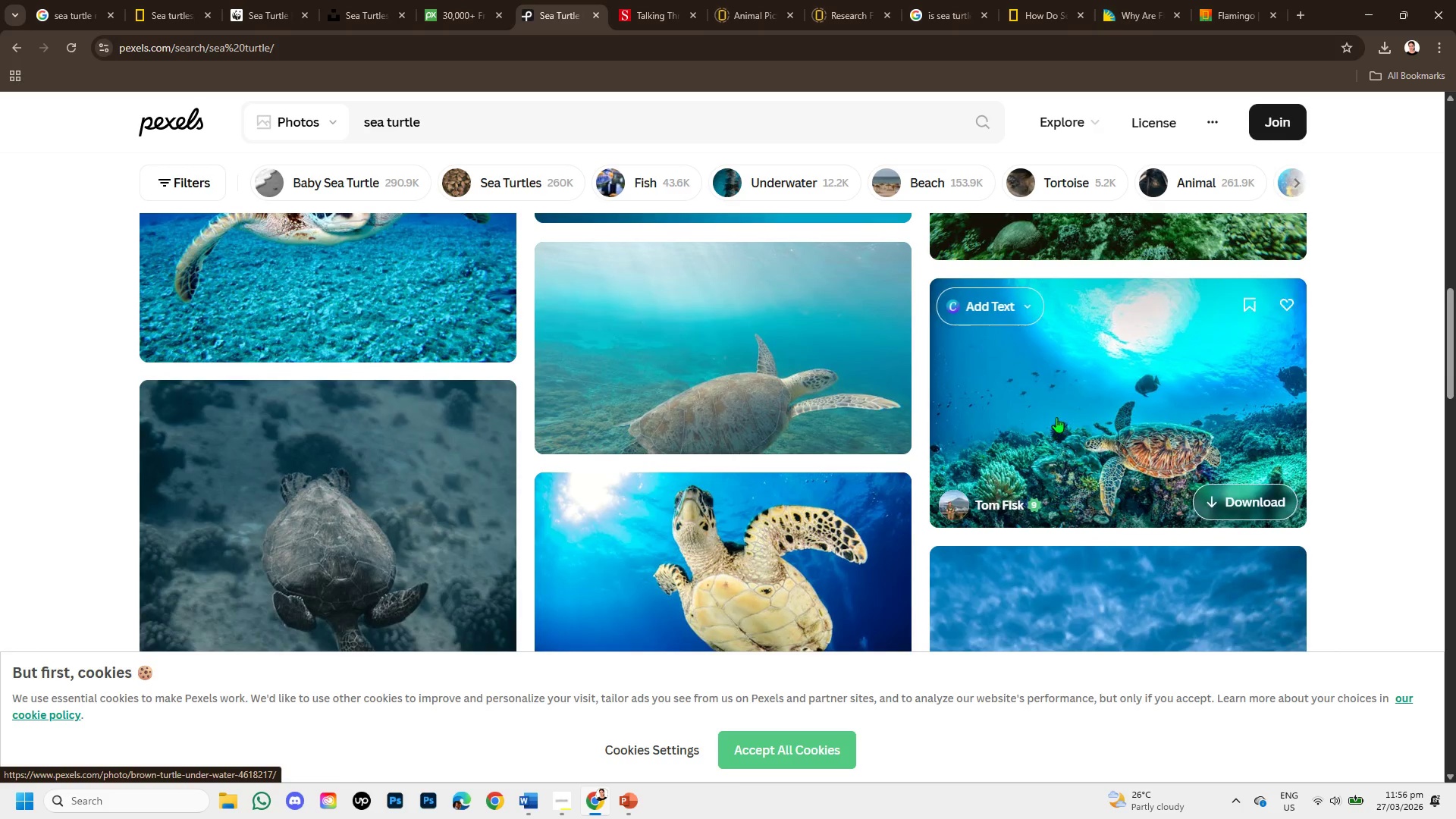 
scroll: coordinate [789, 419], scroll_direction: down, amount: 1.0
 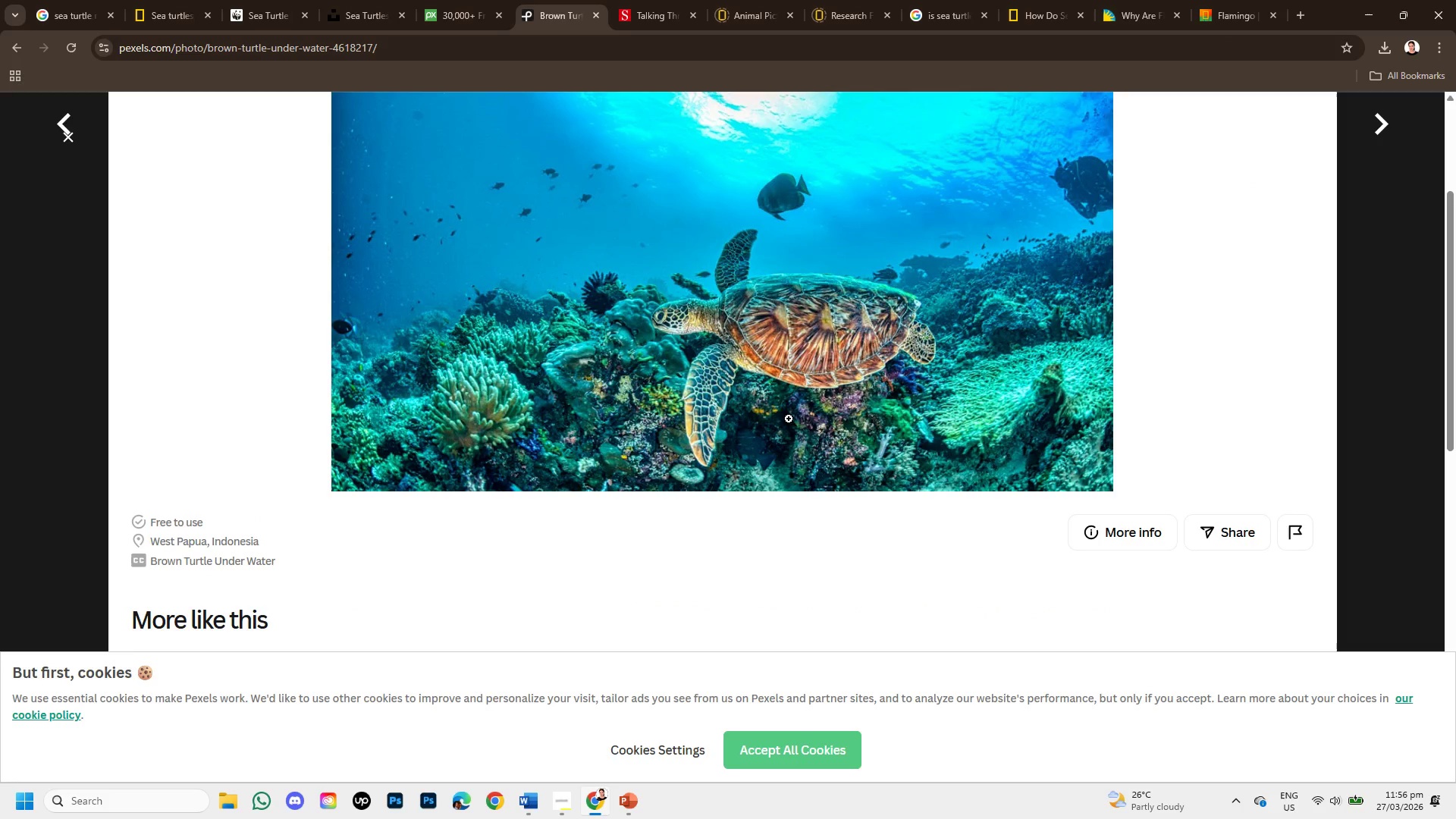 
scroll: coordinate [785, 432], scroll_direction: up, amount: 1.0
 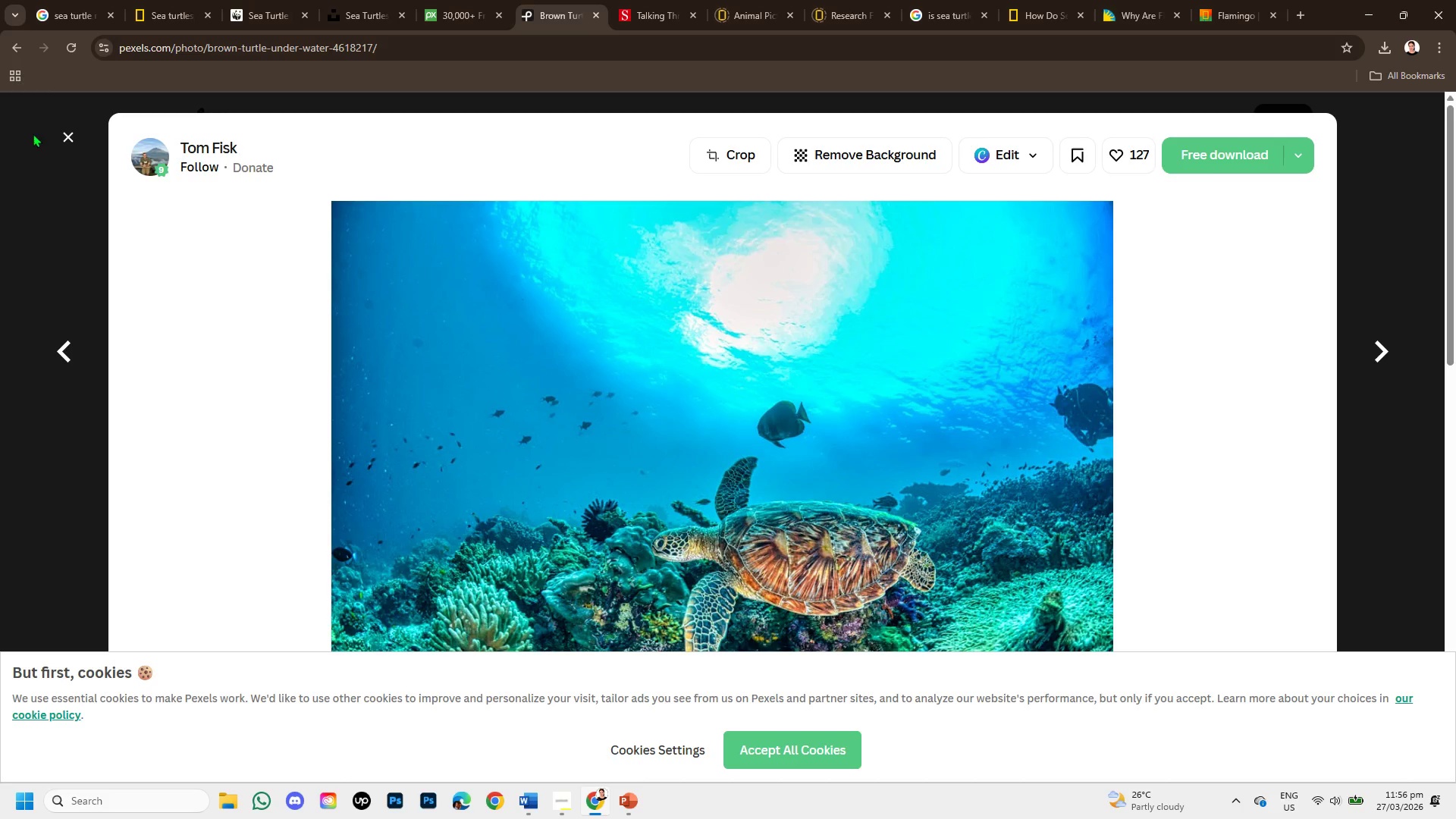 
left_click([61, 136])
 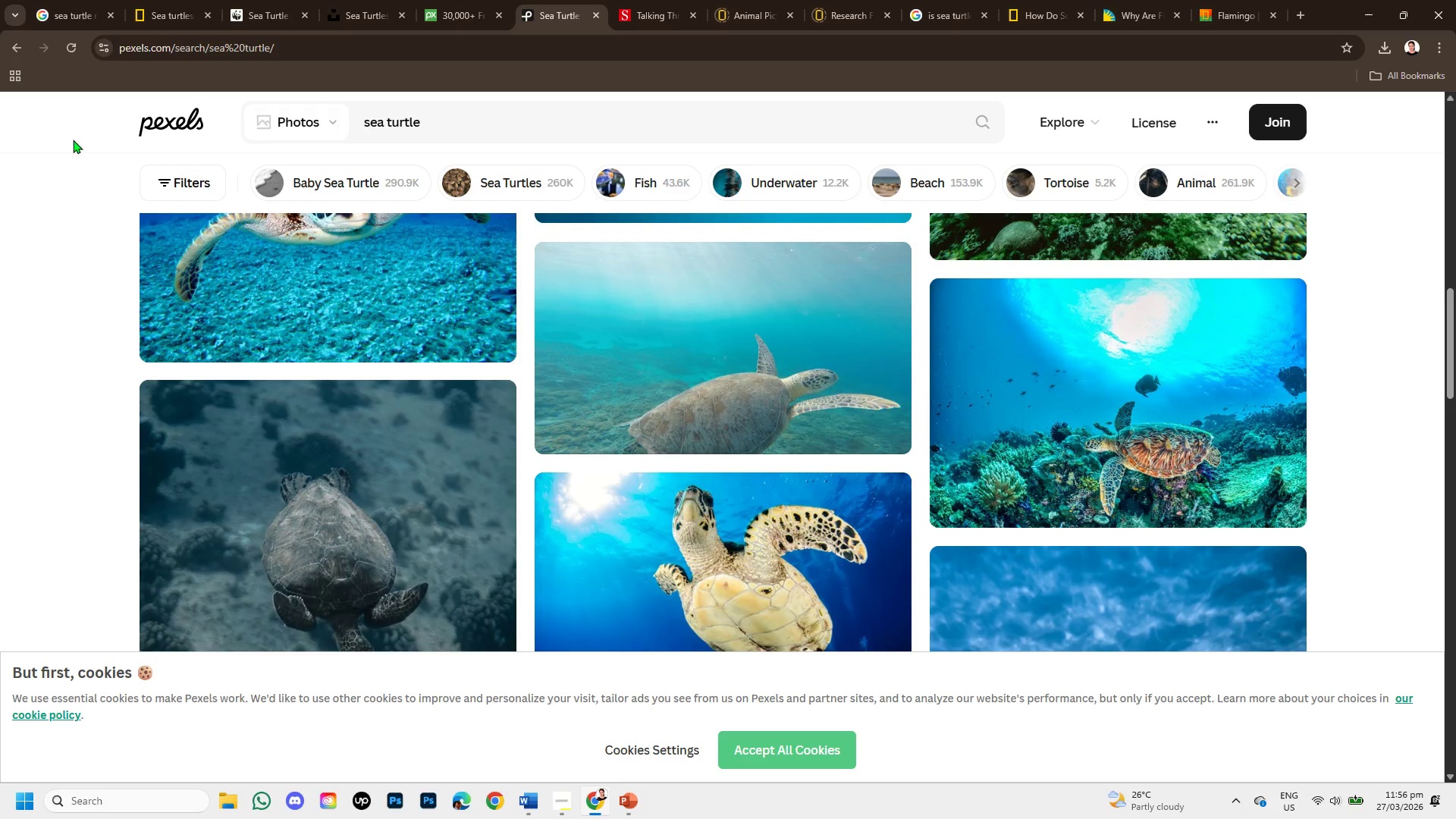 
scroll: coordinate [886, 424], scroll_direction: down, amount: 7.0
 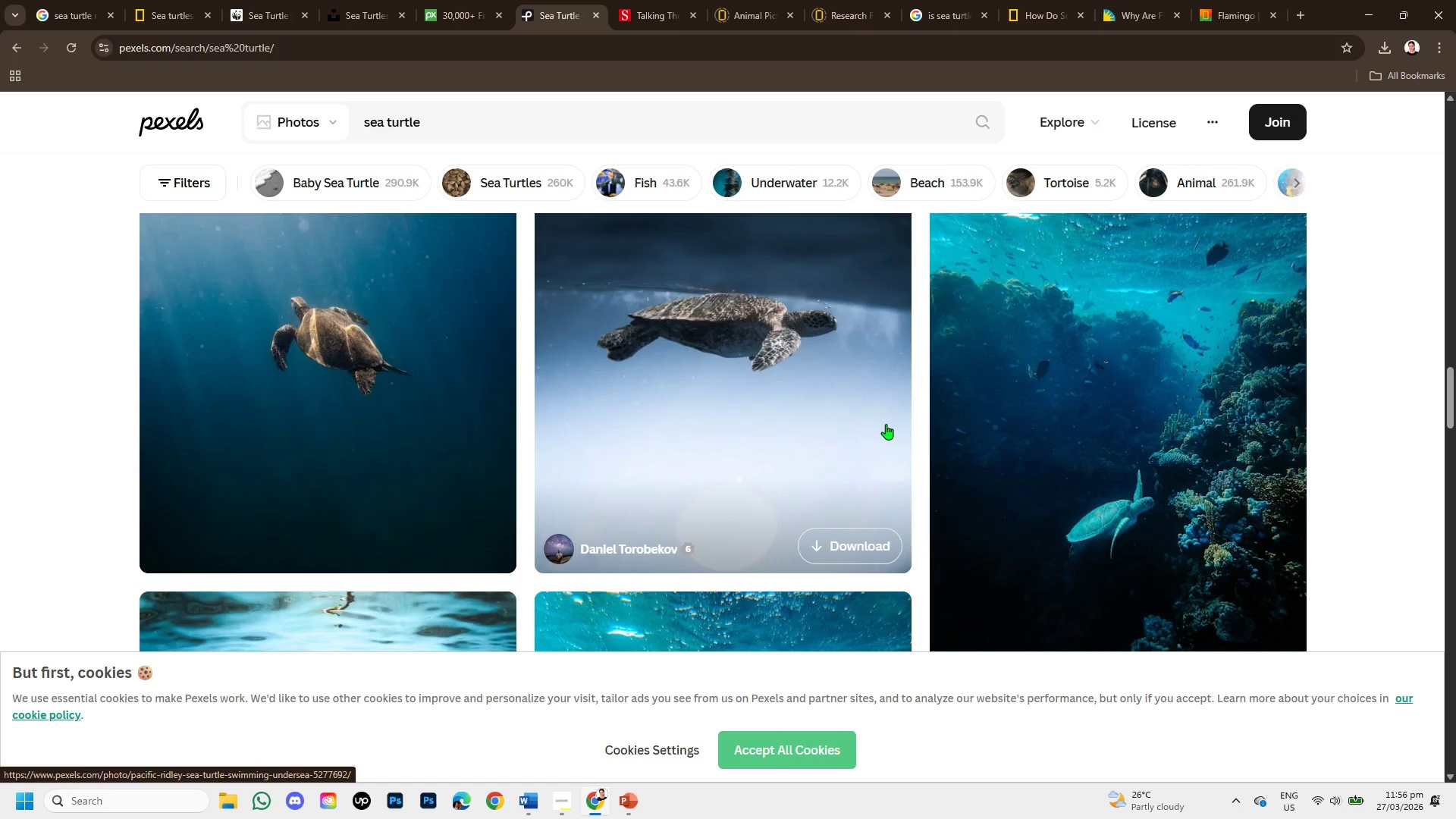 
scroll: coordinate [862, 460], scroll_direction: down, amount: 7.0
 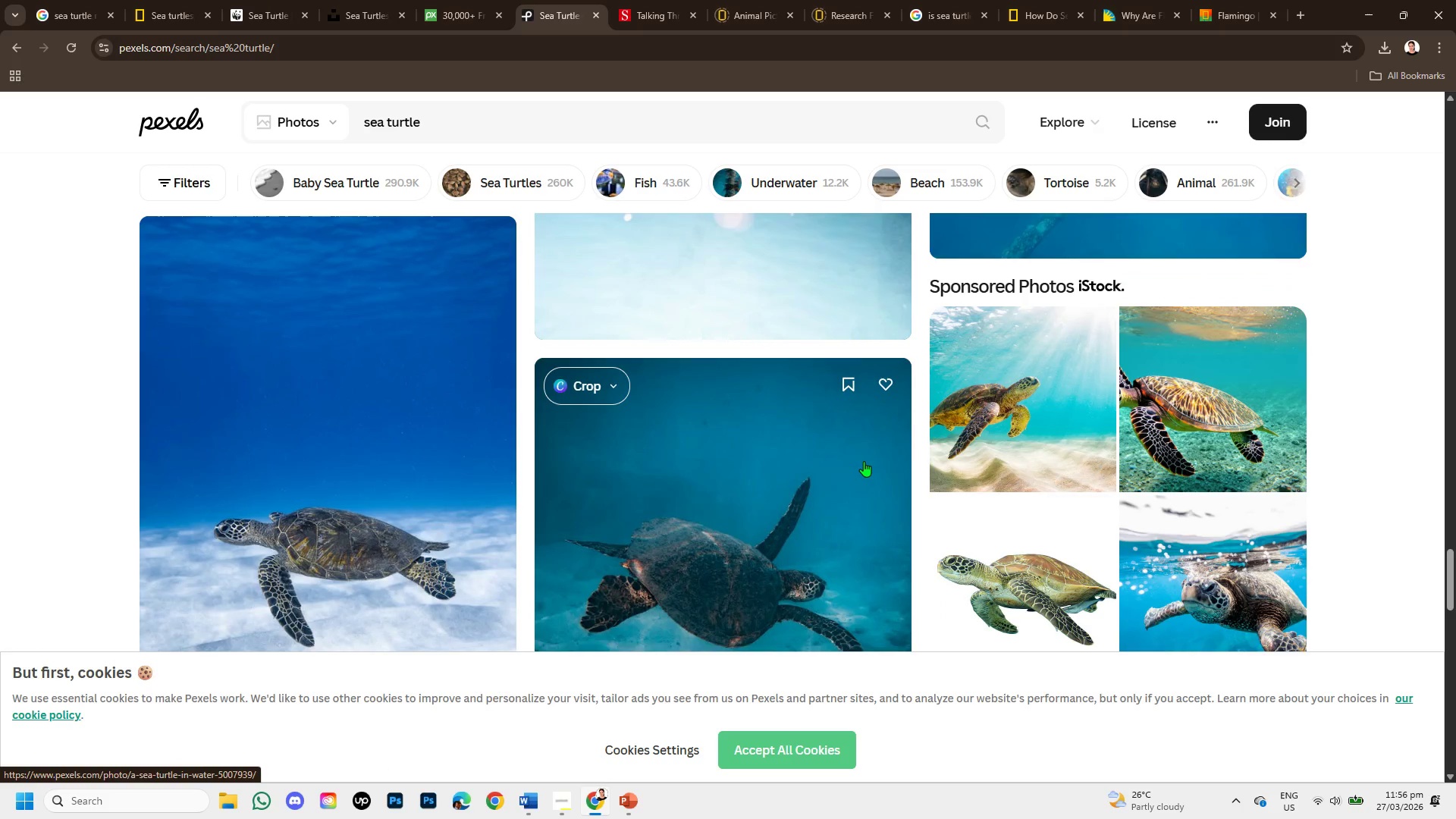 
scroll: coordinate [864, 462], scroll_direction: down, amount: 1.0
 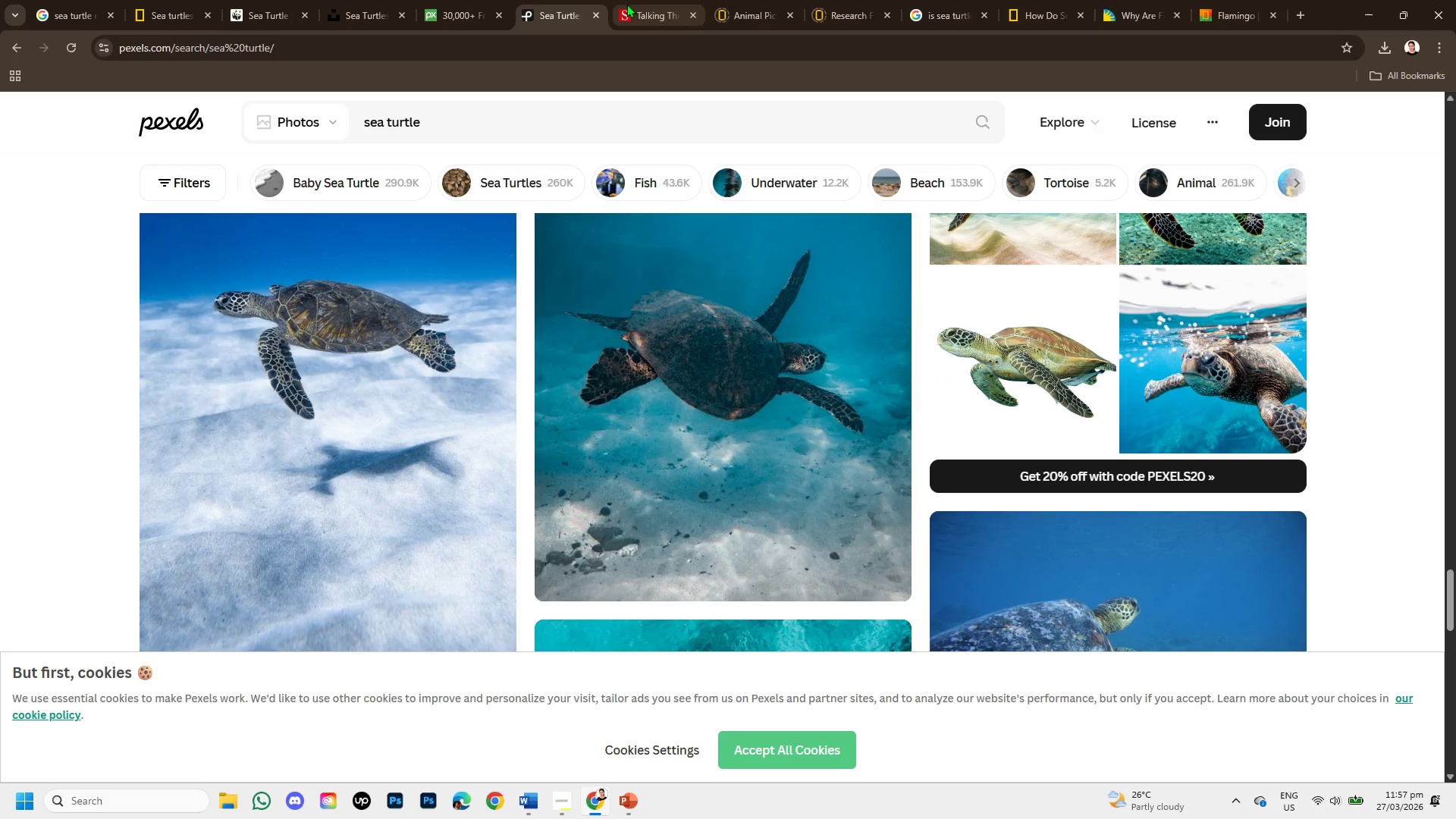 
left_click([453, 2])
 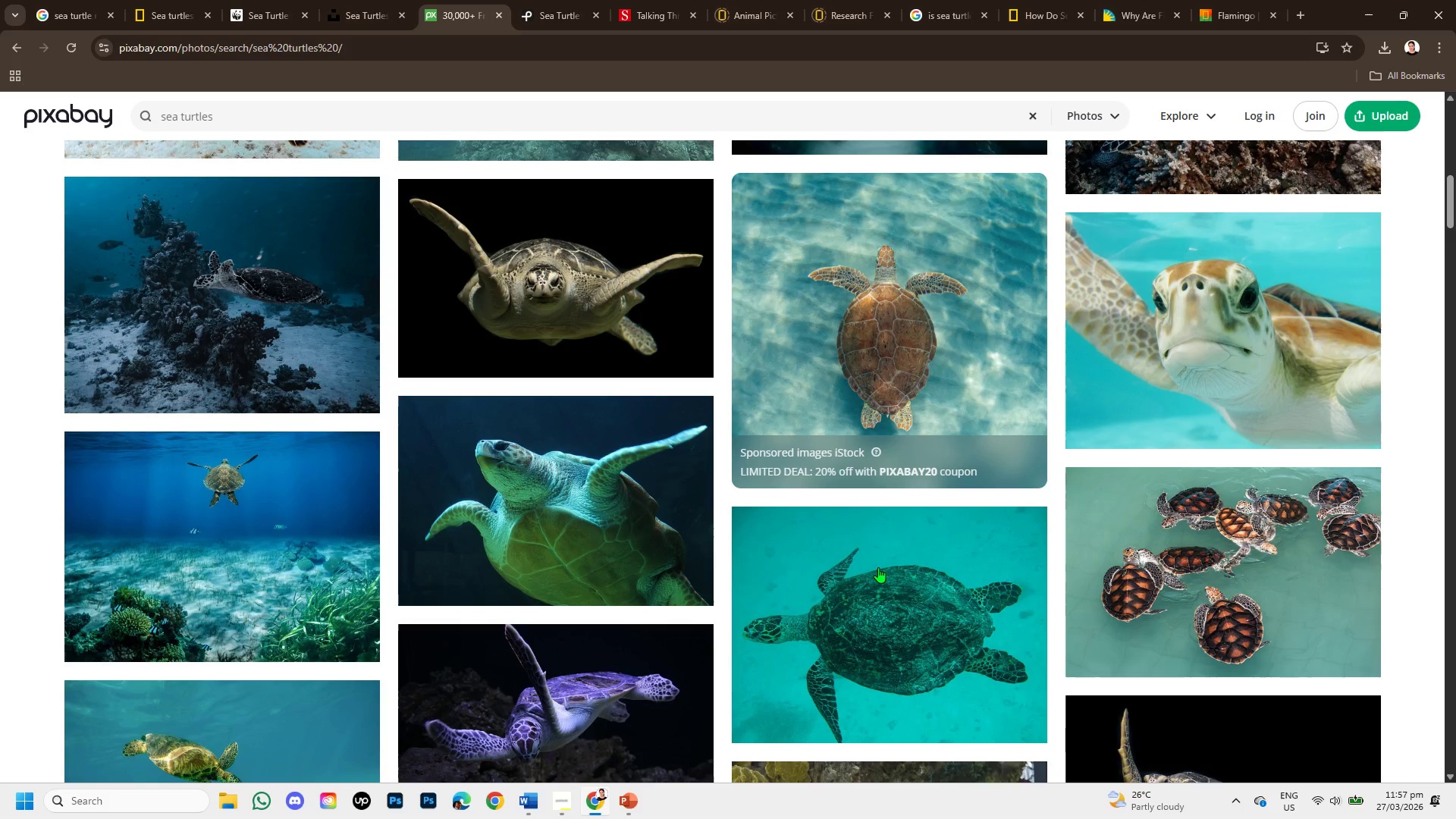 
scroll: coordinate [566, 504], scroll_direction: up, amount: 4.0
 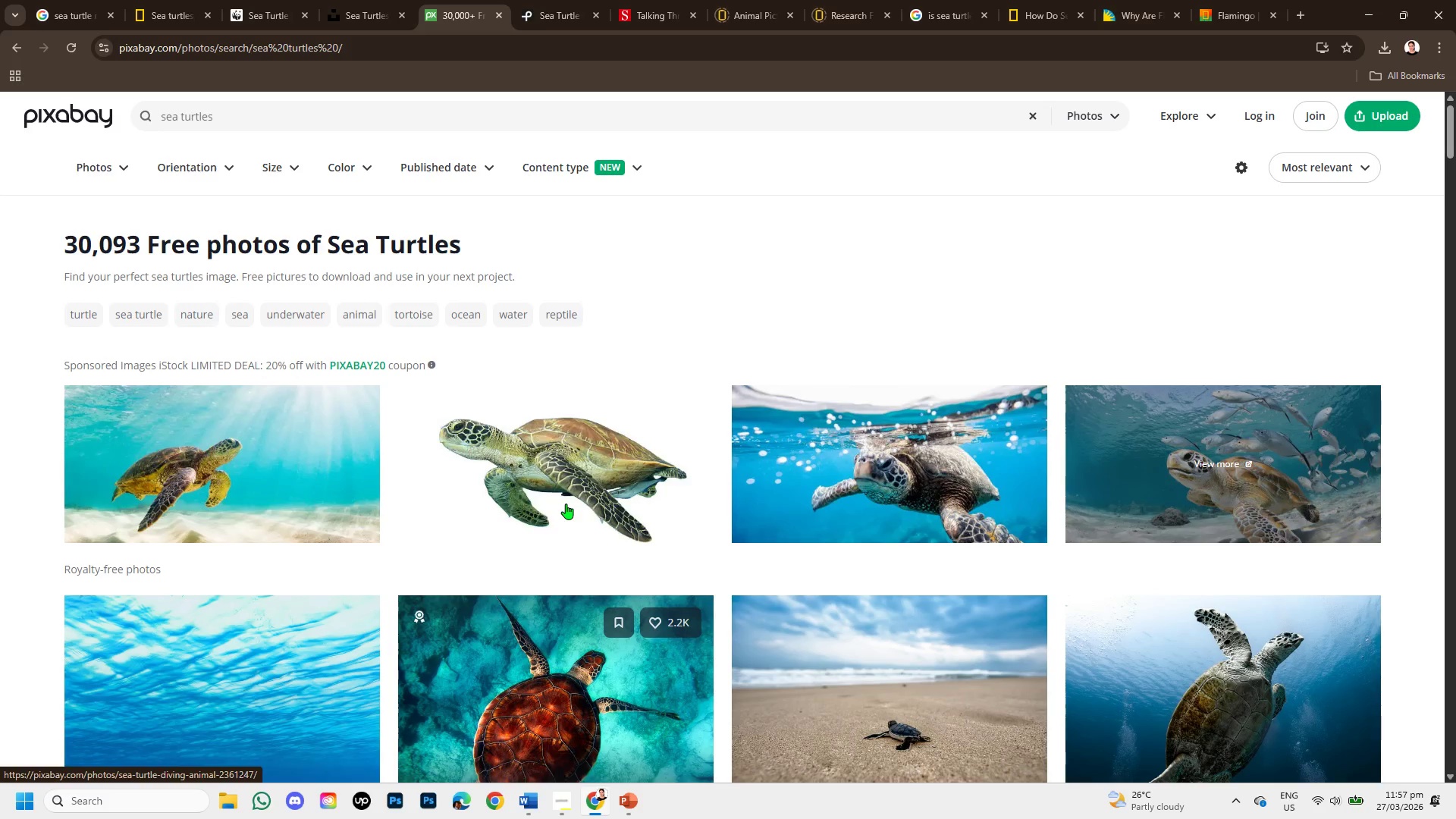 
scroll: coordinate [1110, 461], scroll_direction: down, amount: 9.0
 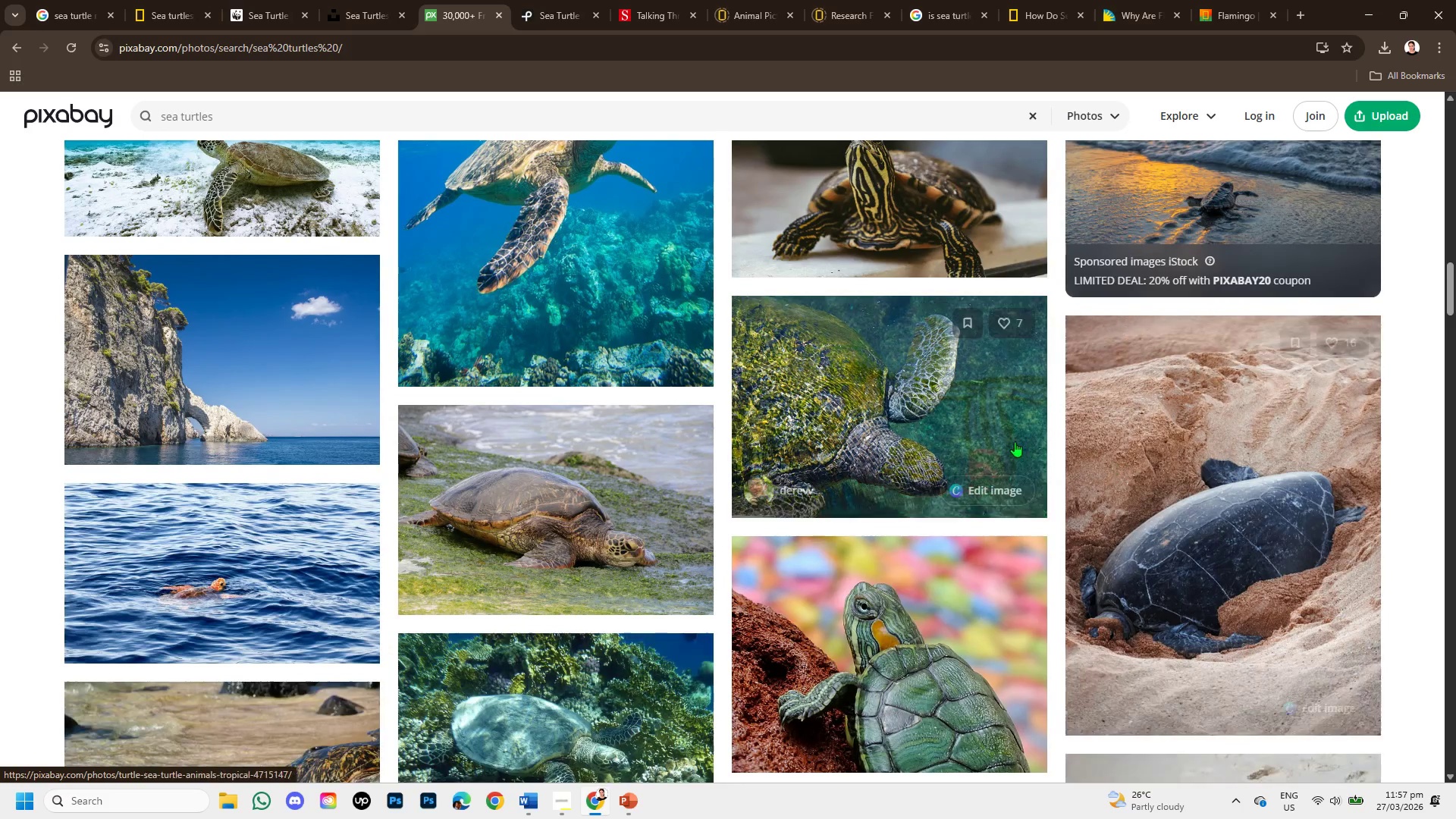 
scroll: coordinate [1015, 441], scroll_direction: up, amount: 1.0
 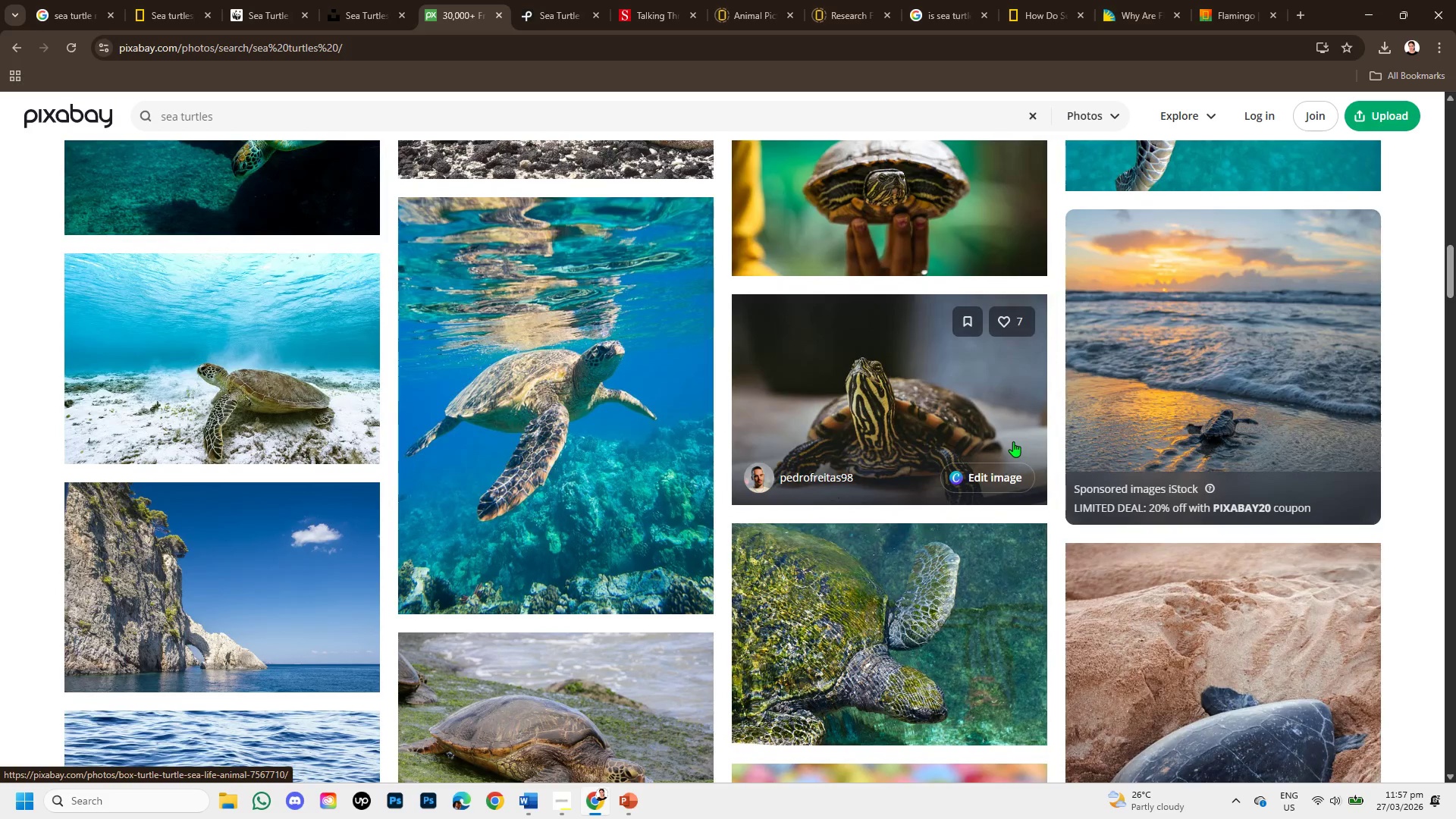 
scroll: coordinate [1013, 441], scroll_direction: down, amount: 4.0
 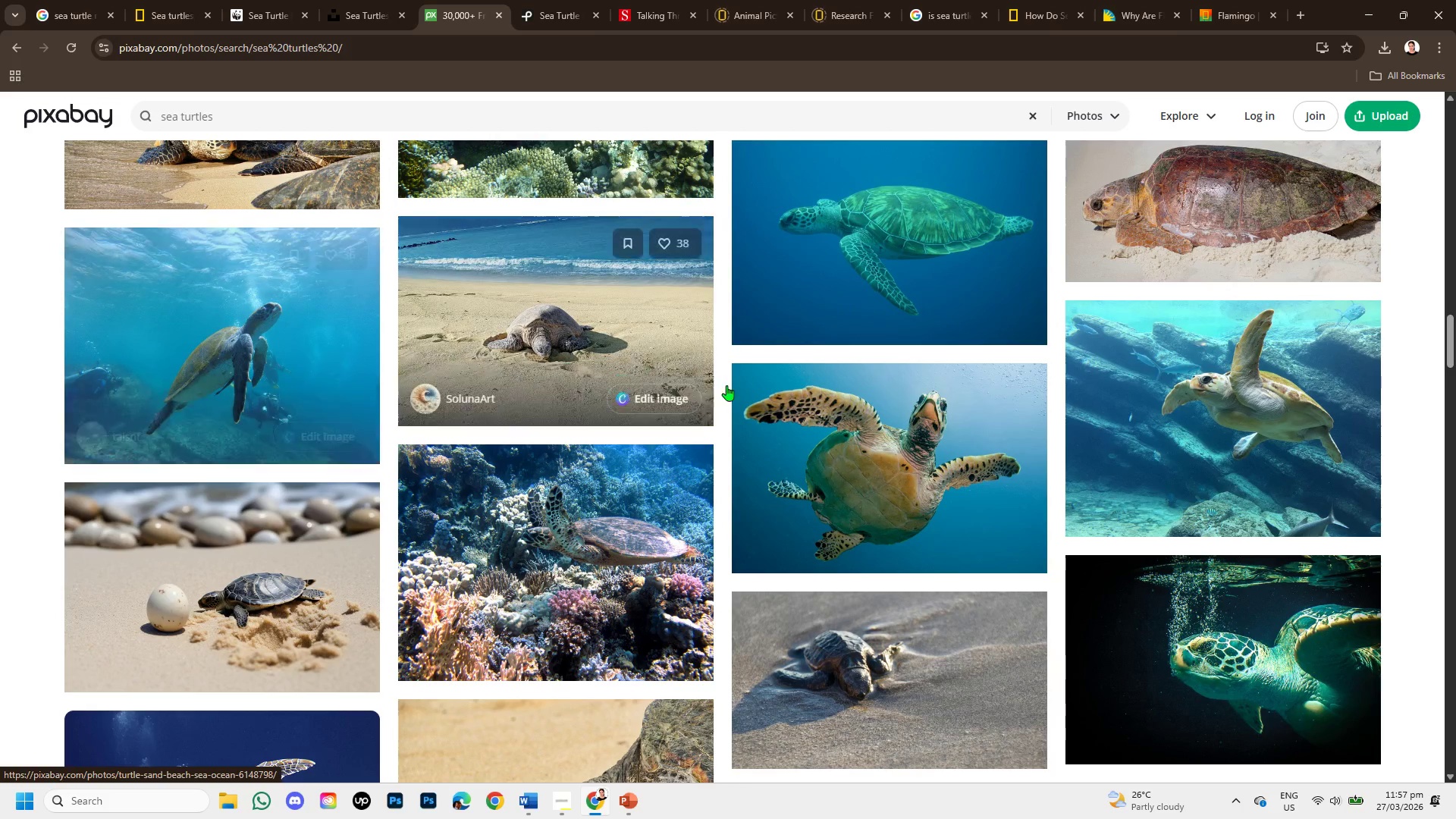 
left_click([915, 436])
 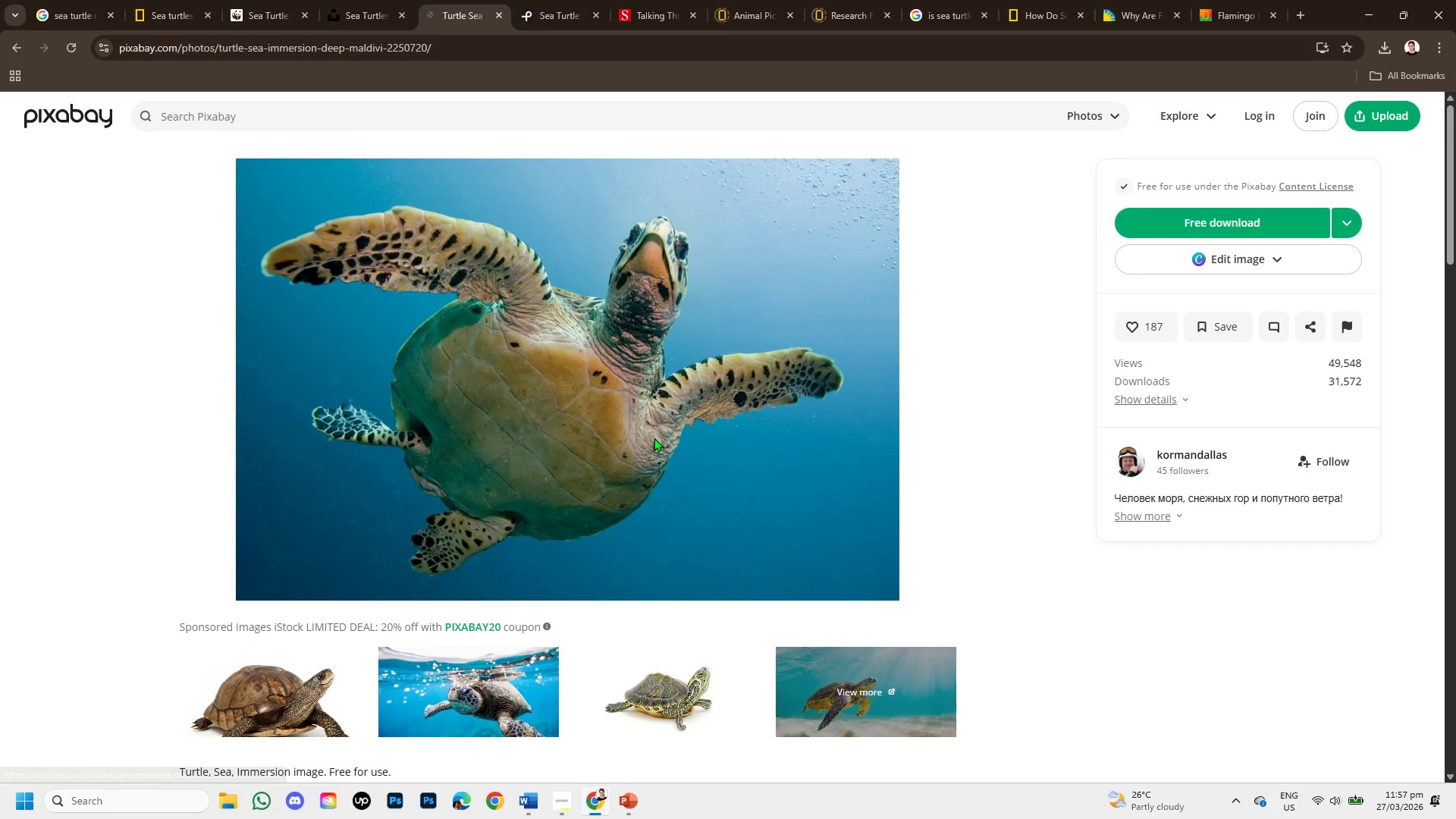 
scroll: coordinate [627, 482], scroll_direction: down, amount: 2.0
 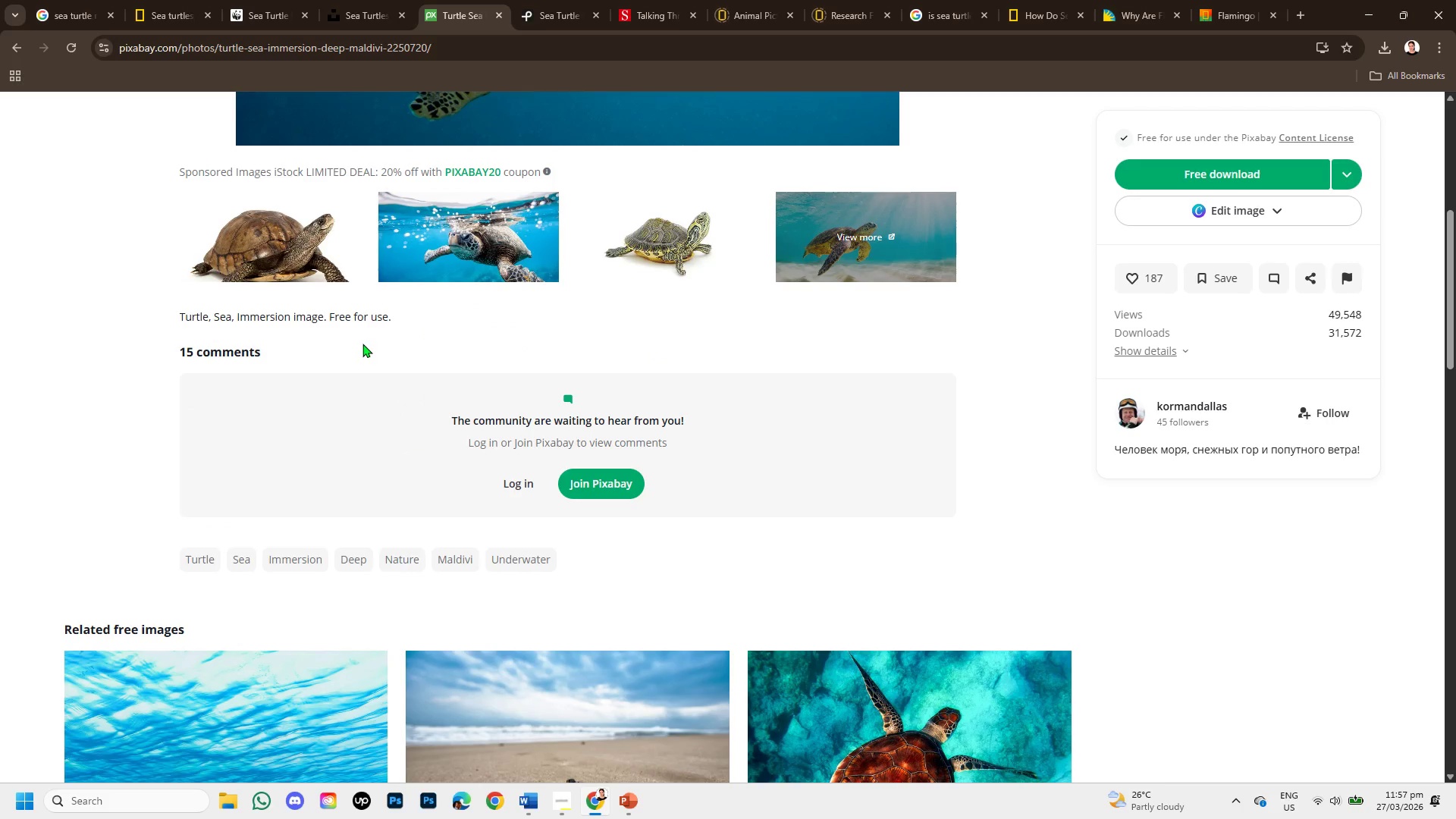 
scroll: coordinate [578, 384], scroll_direction: up, amount: 4.0
 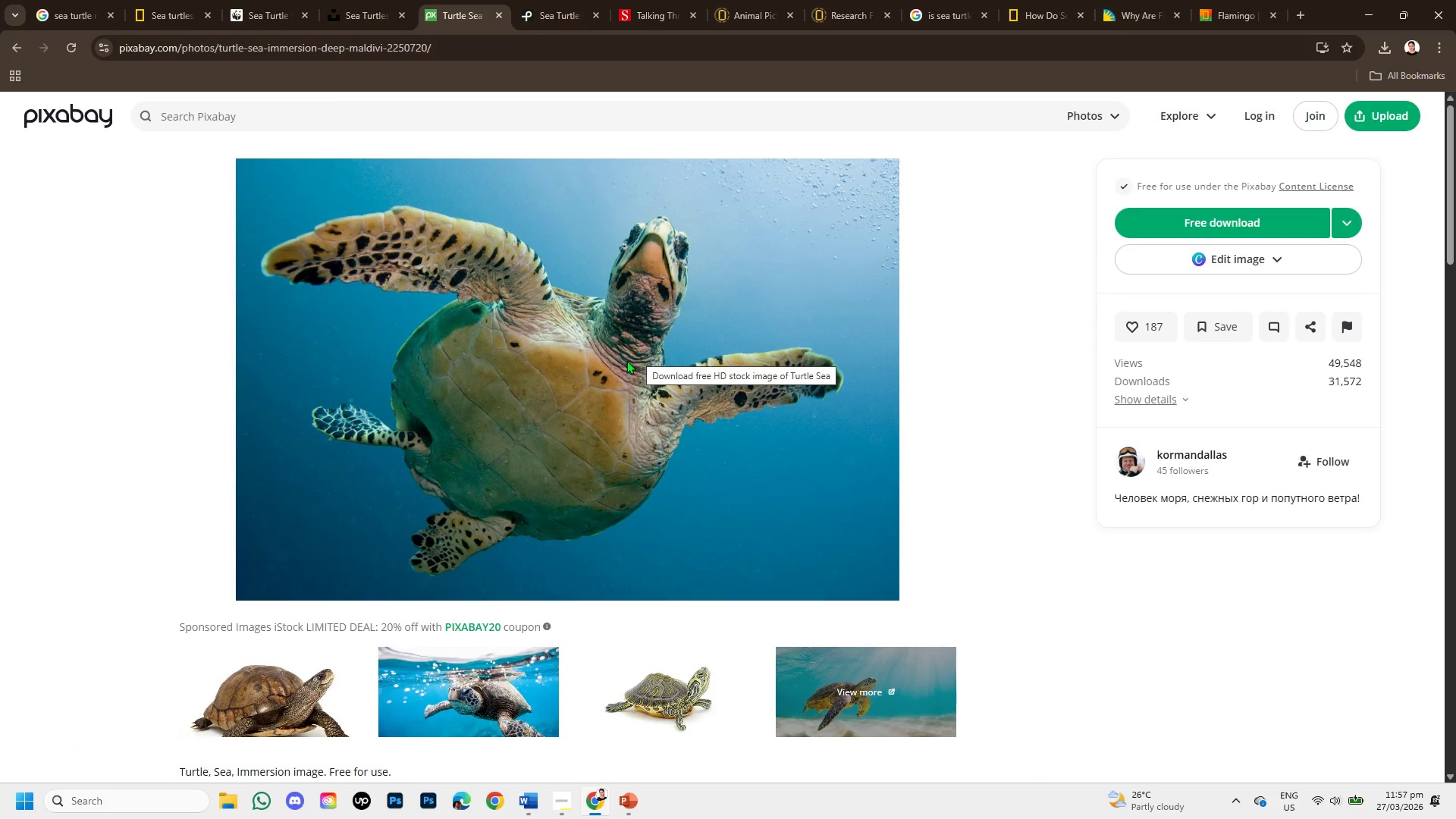 
scroll: coordinate [0, 560], scroll_direction: down, amount: 7.0
 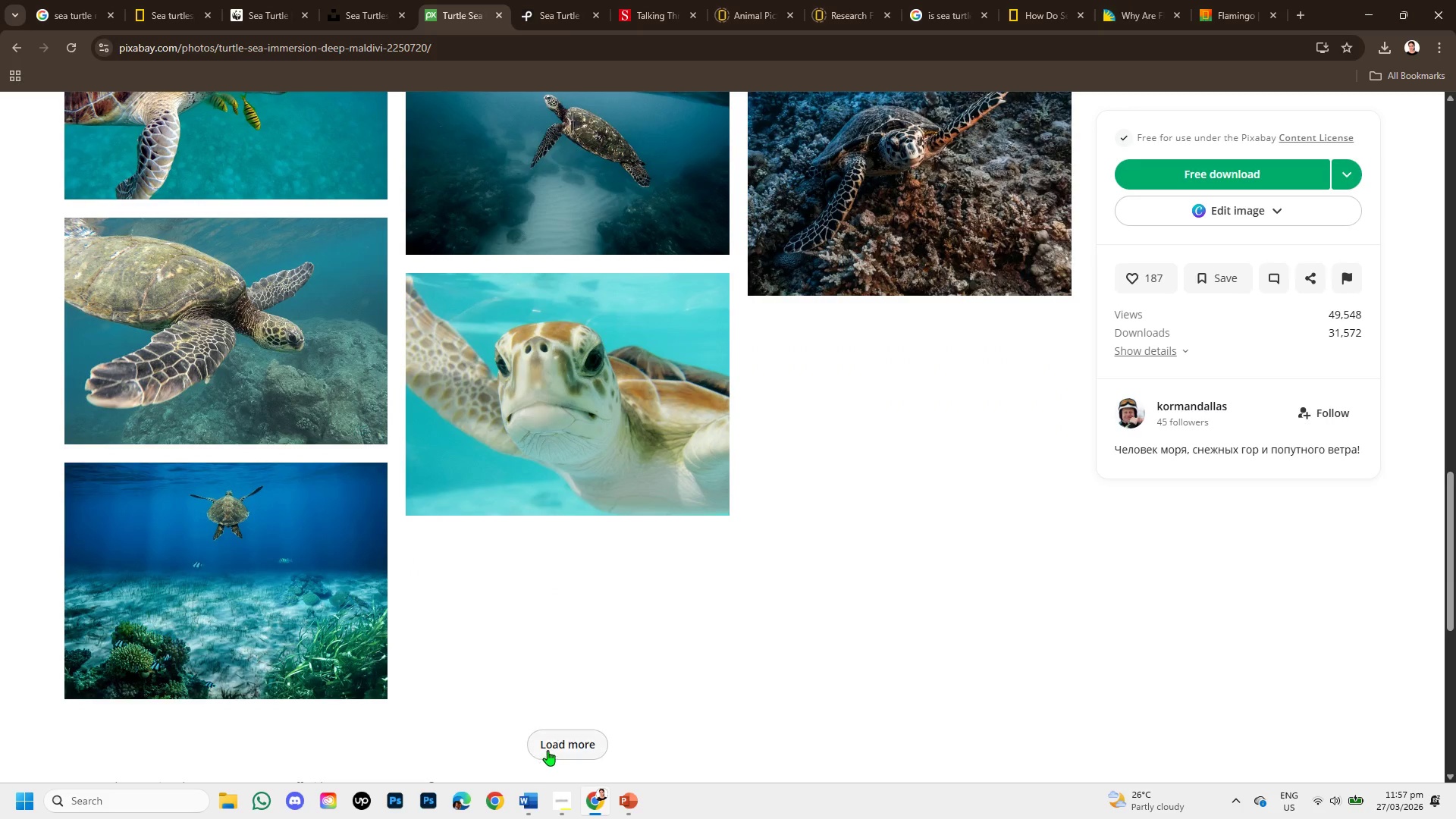 
left_click([552, 743])
 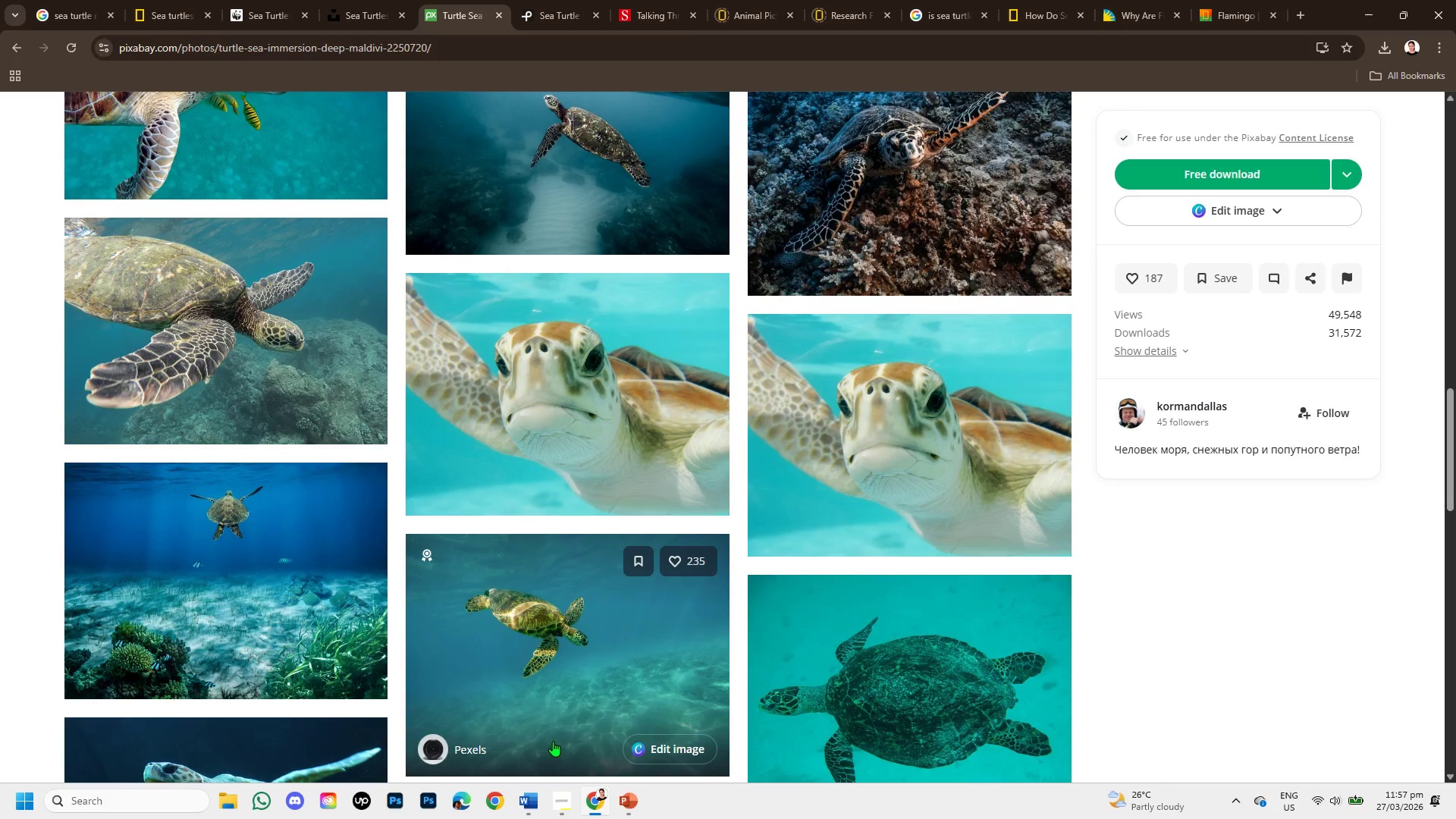 
scroll: coordinate [574, 701], scroll_direction: down, amount: 2.0
 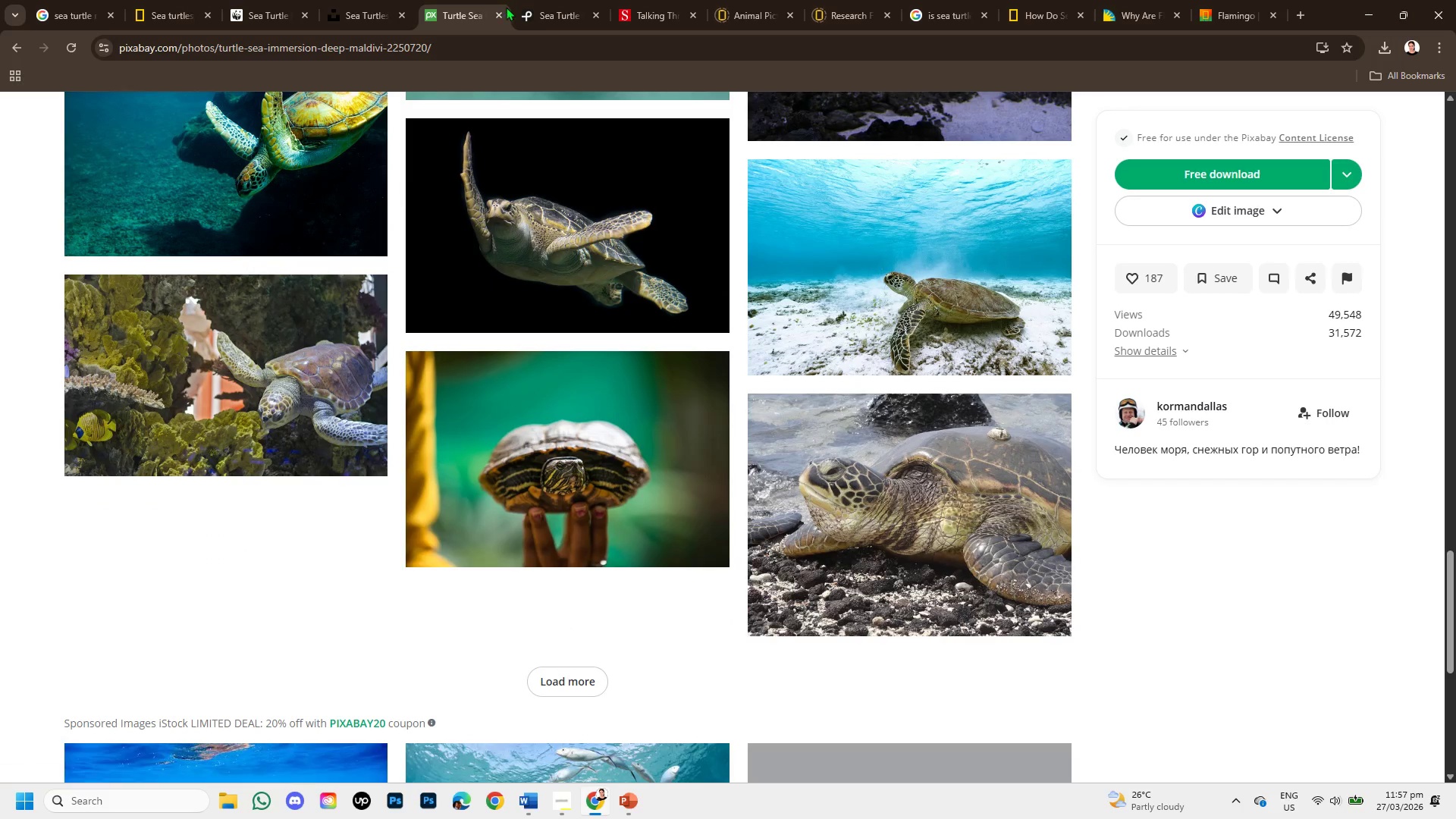 
left_click([347, 2])
 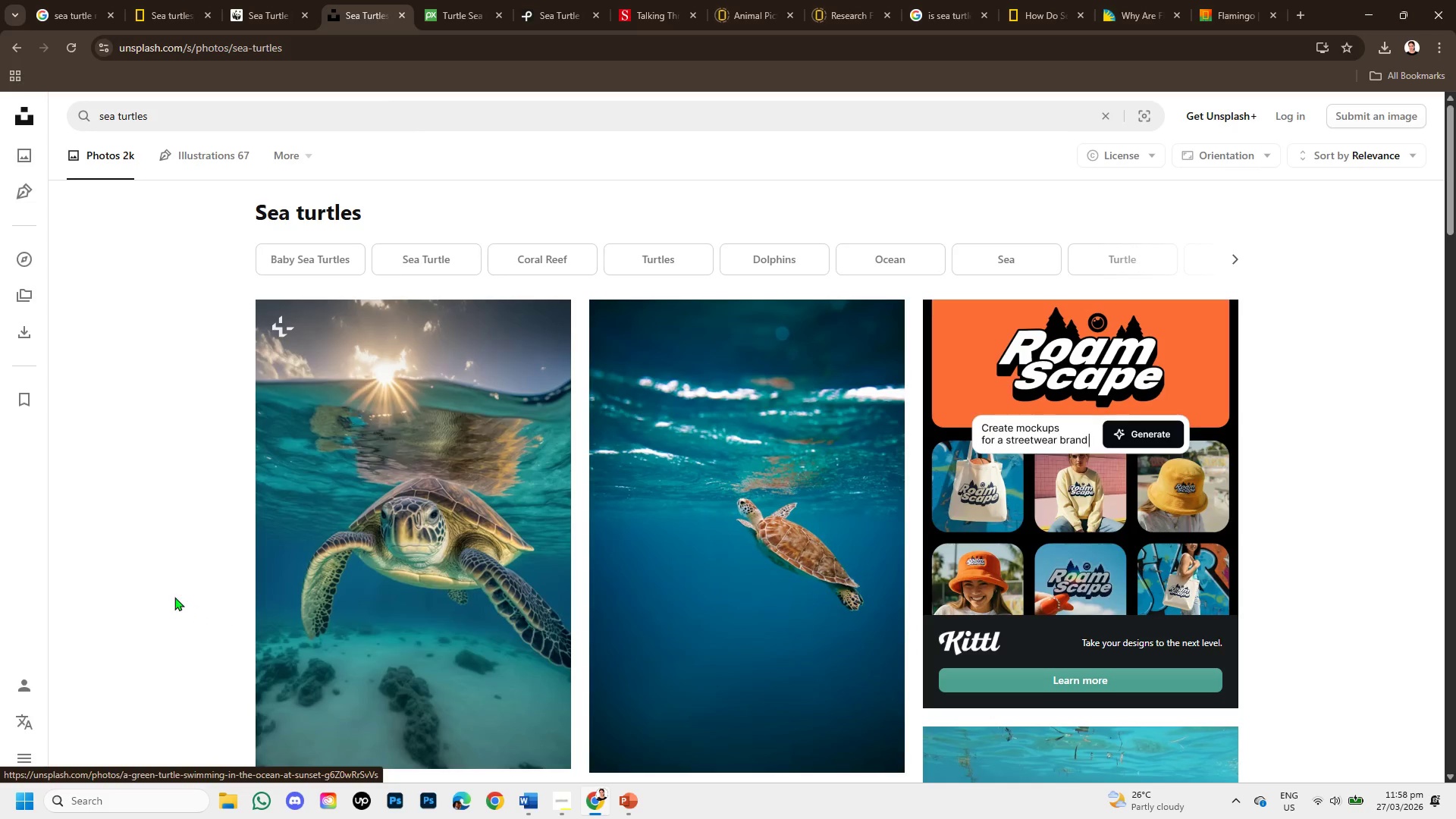 
left_click([347, 366])
 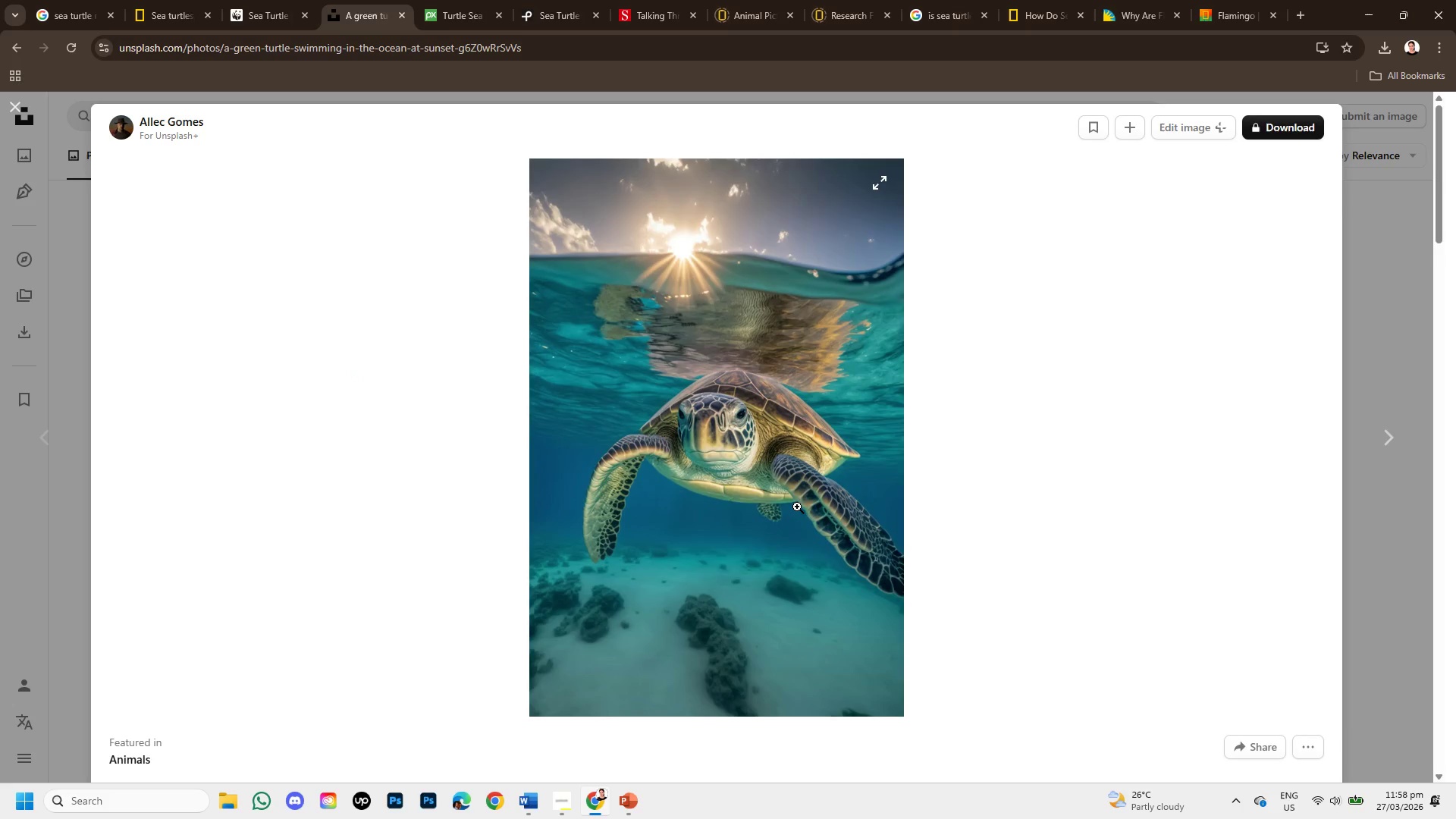 
scroll: coordinate [163, 591], scroll_direction: down, amount: 1.0
 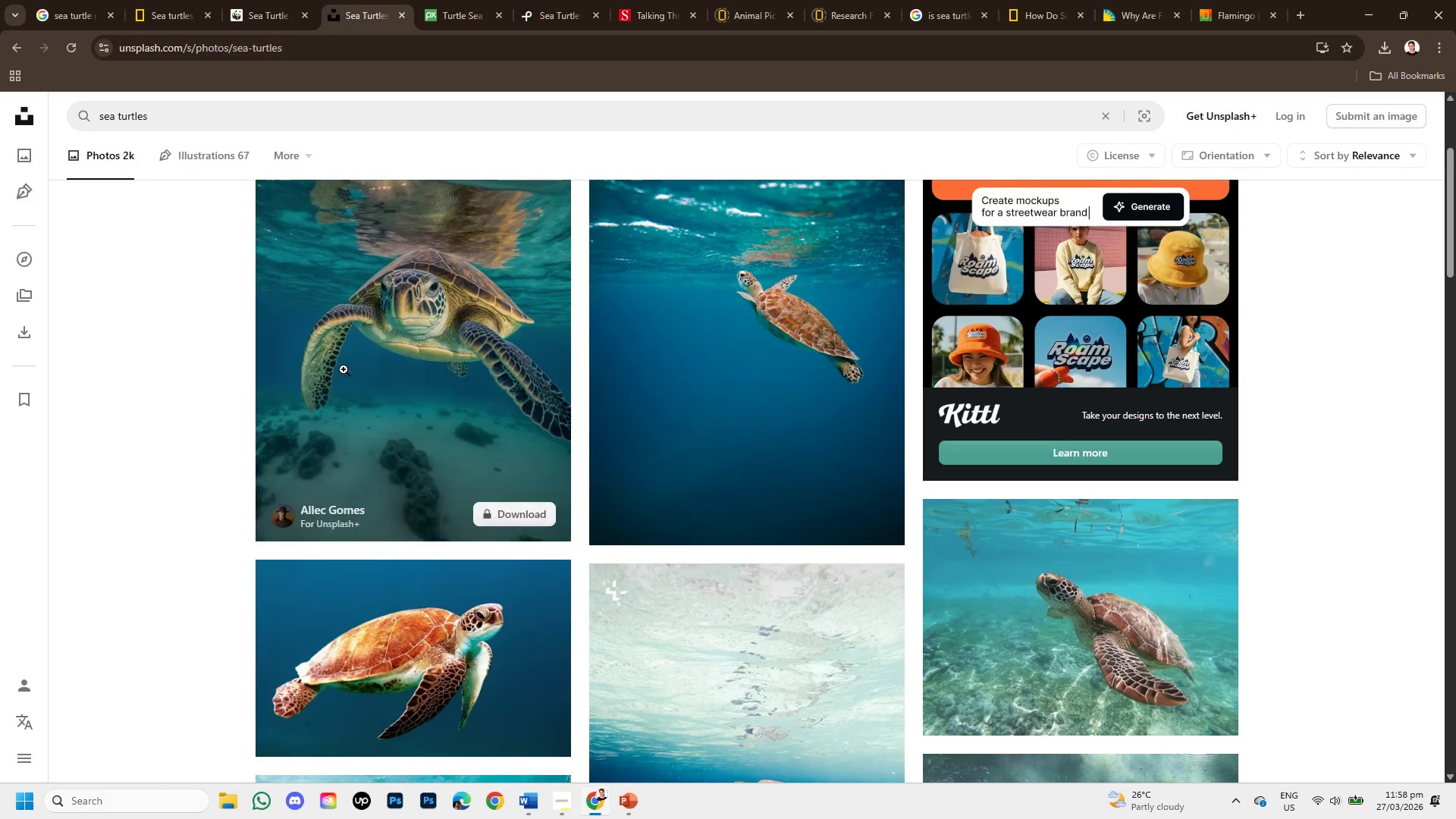 
mouse_move([791, 513])
 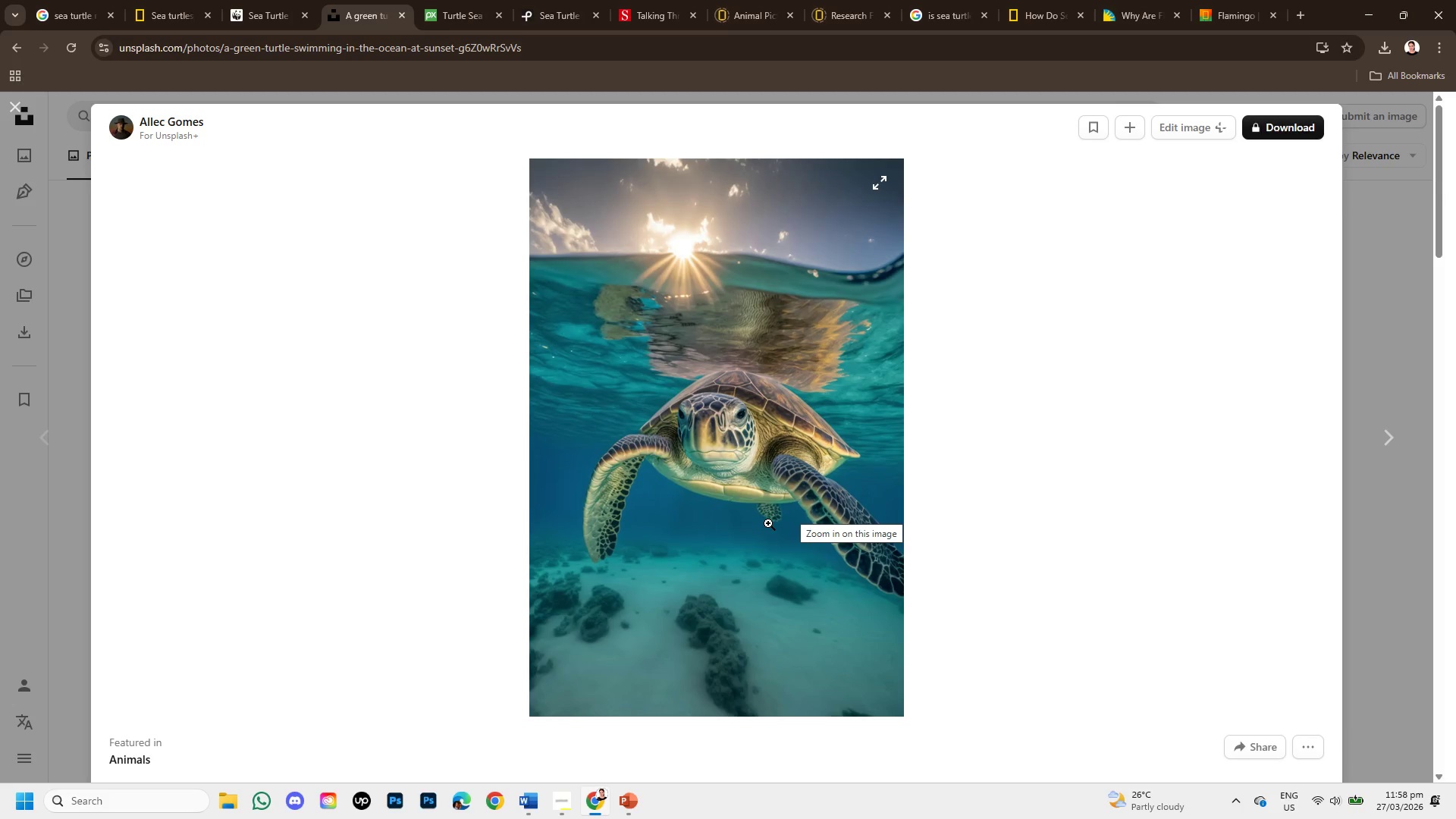 
scroll: coordinate [745, 533], scroll_direction: down, amount: 4.0
 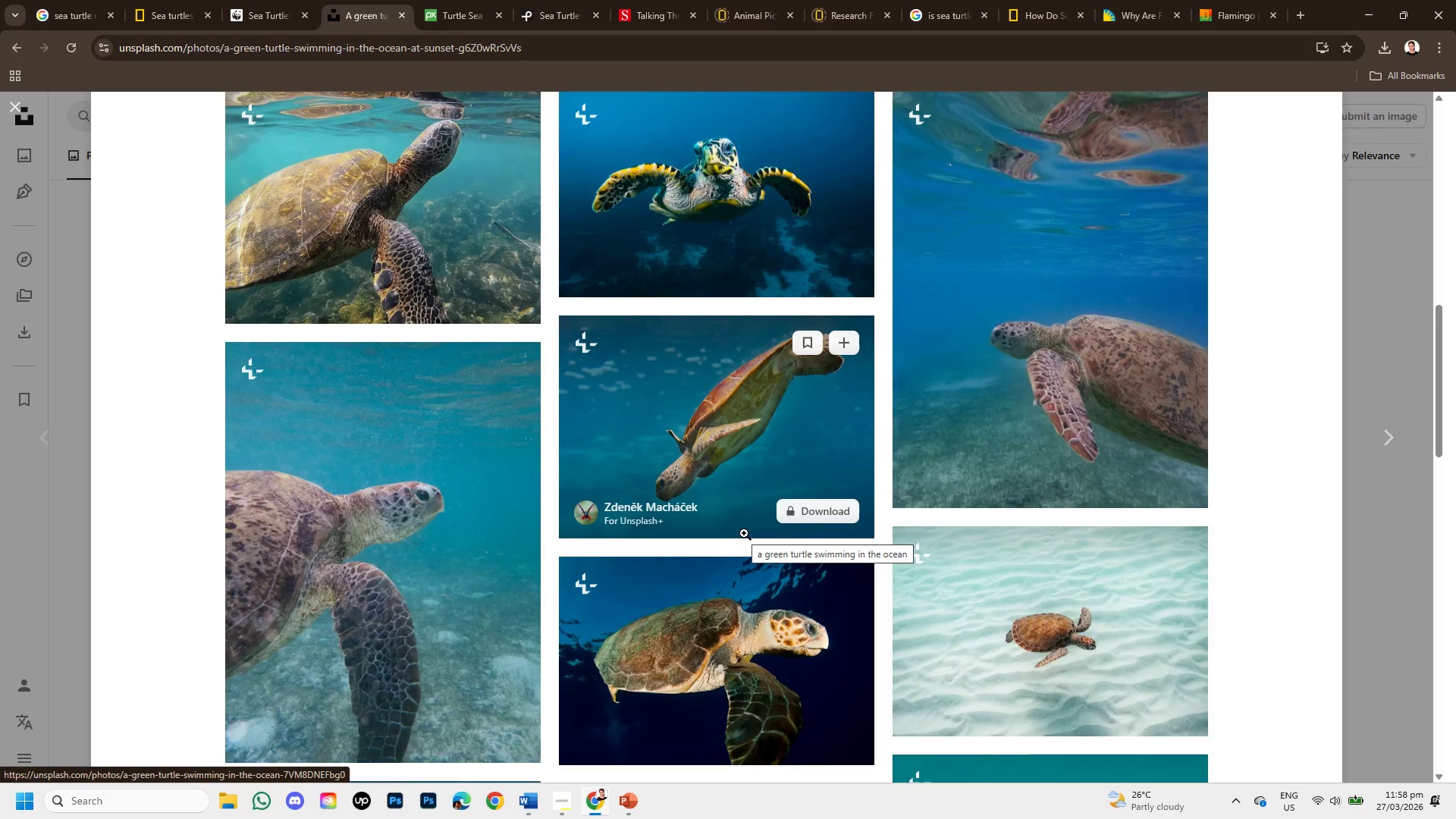 
scroll: coordinate [744, 533], scroll_direction: up, amount: 3.0
 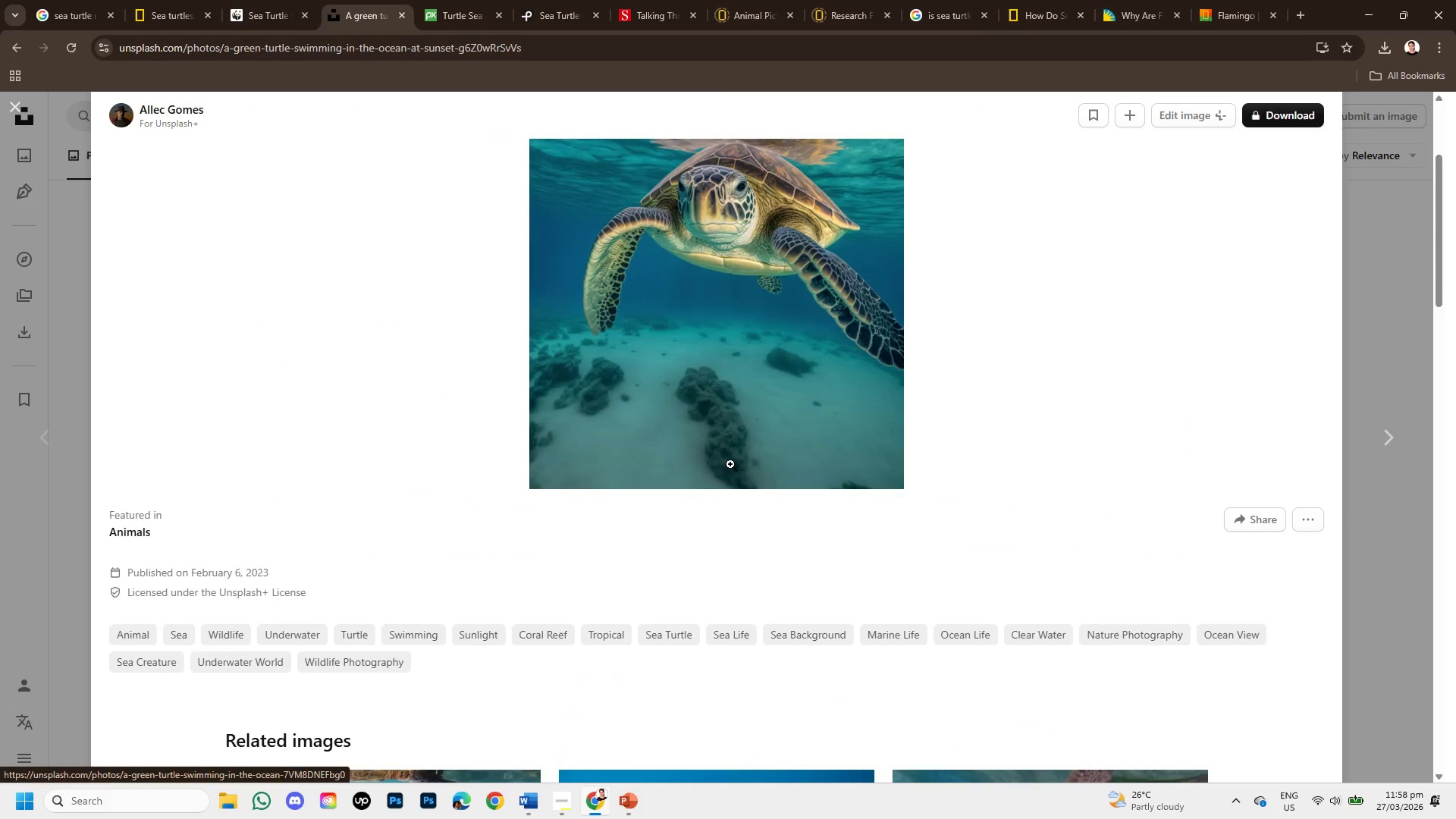 
right_click([730, 431])
 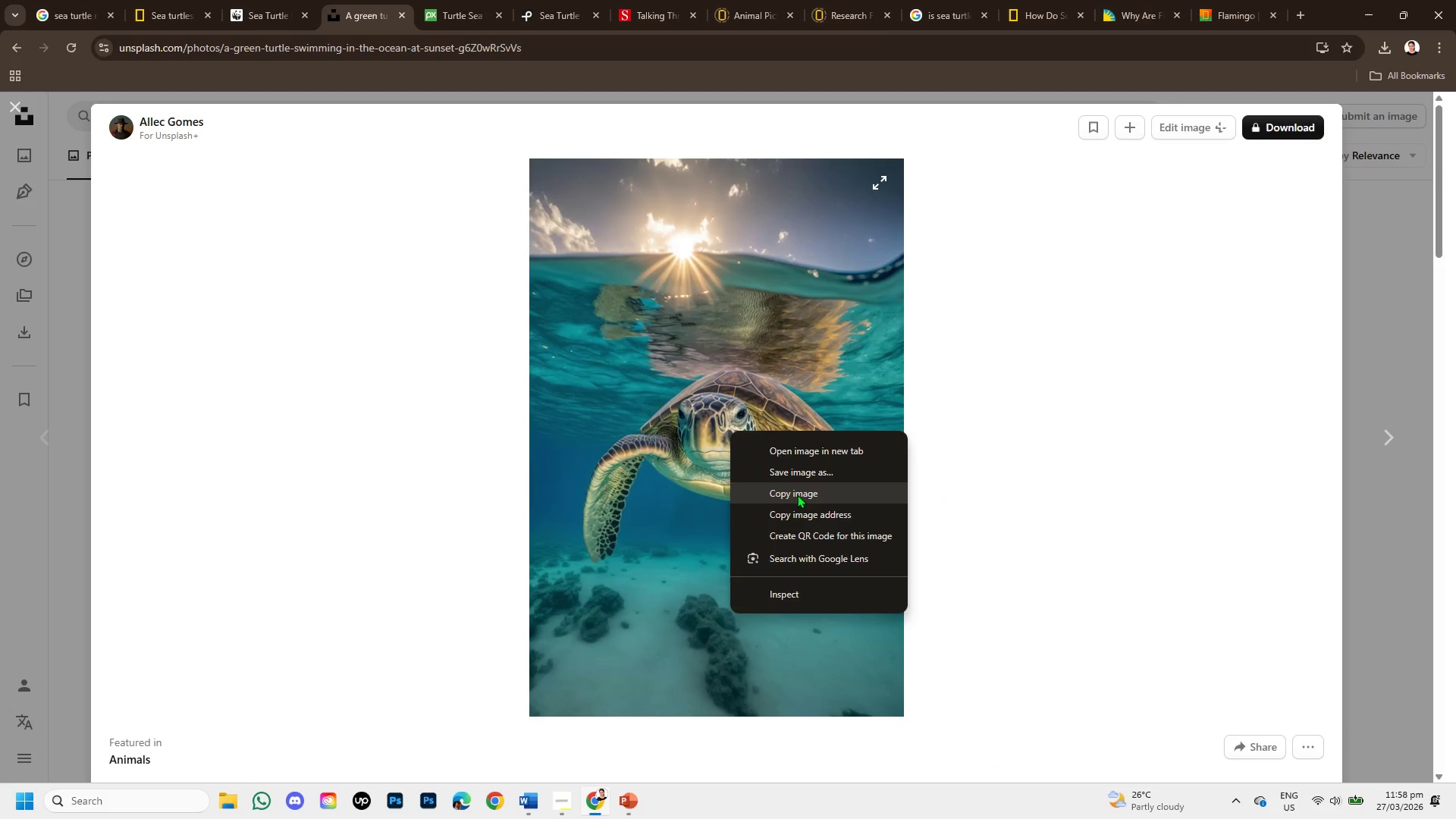 
scroll: coordinate [730, 457], scroll_direction: up, amount: 2.0
 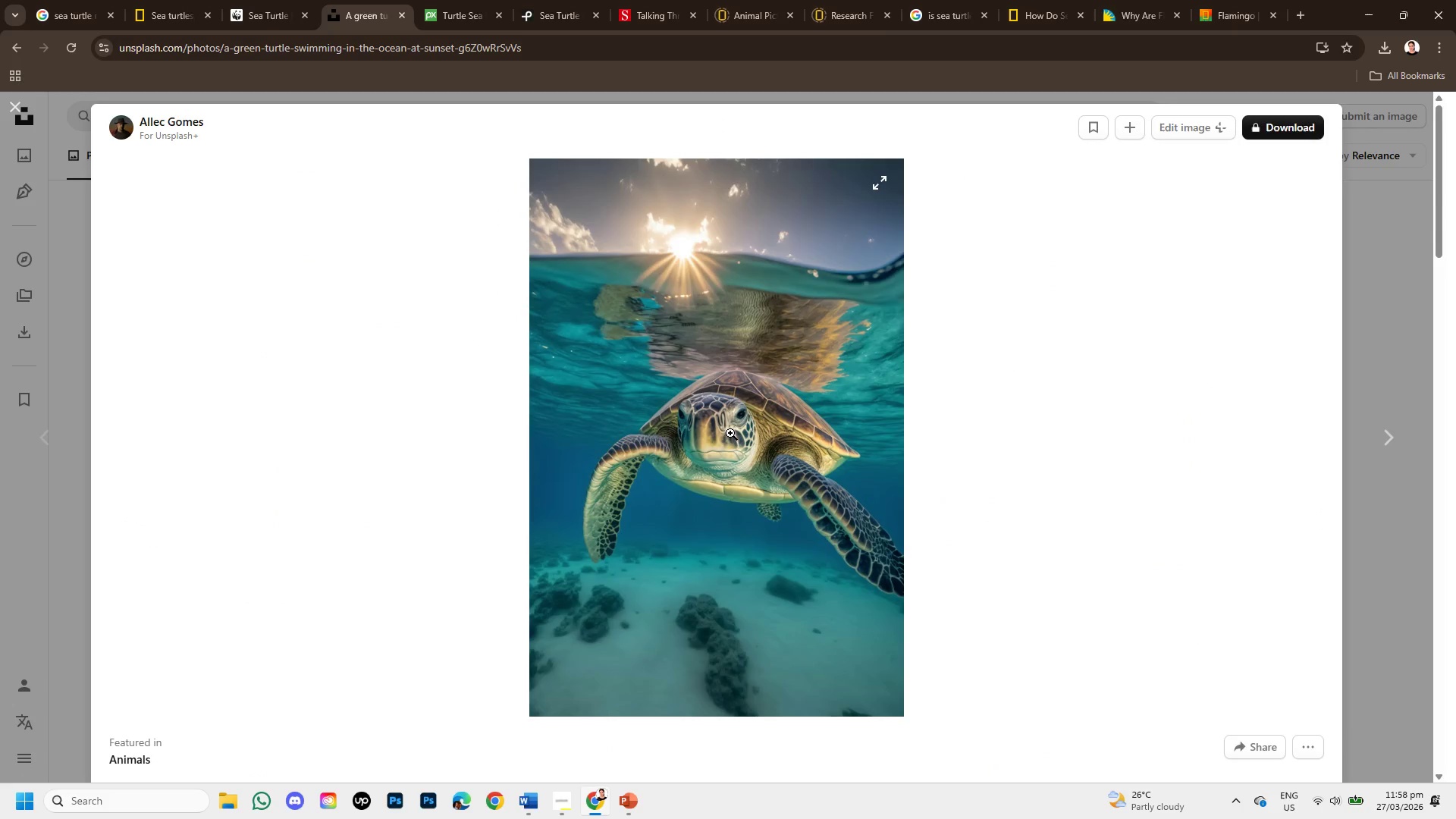 
left_click([1150, 334])
 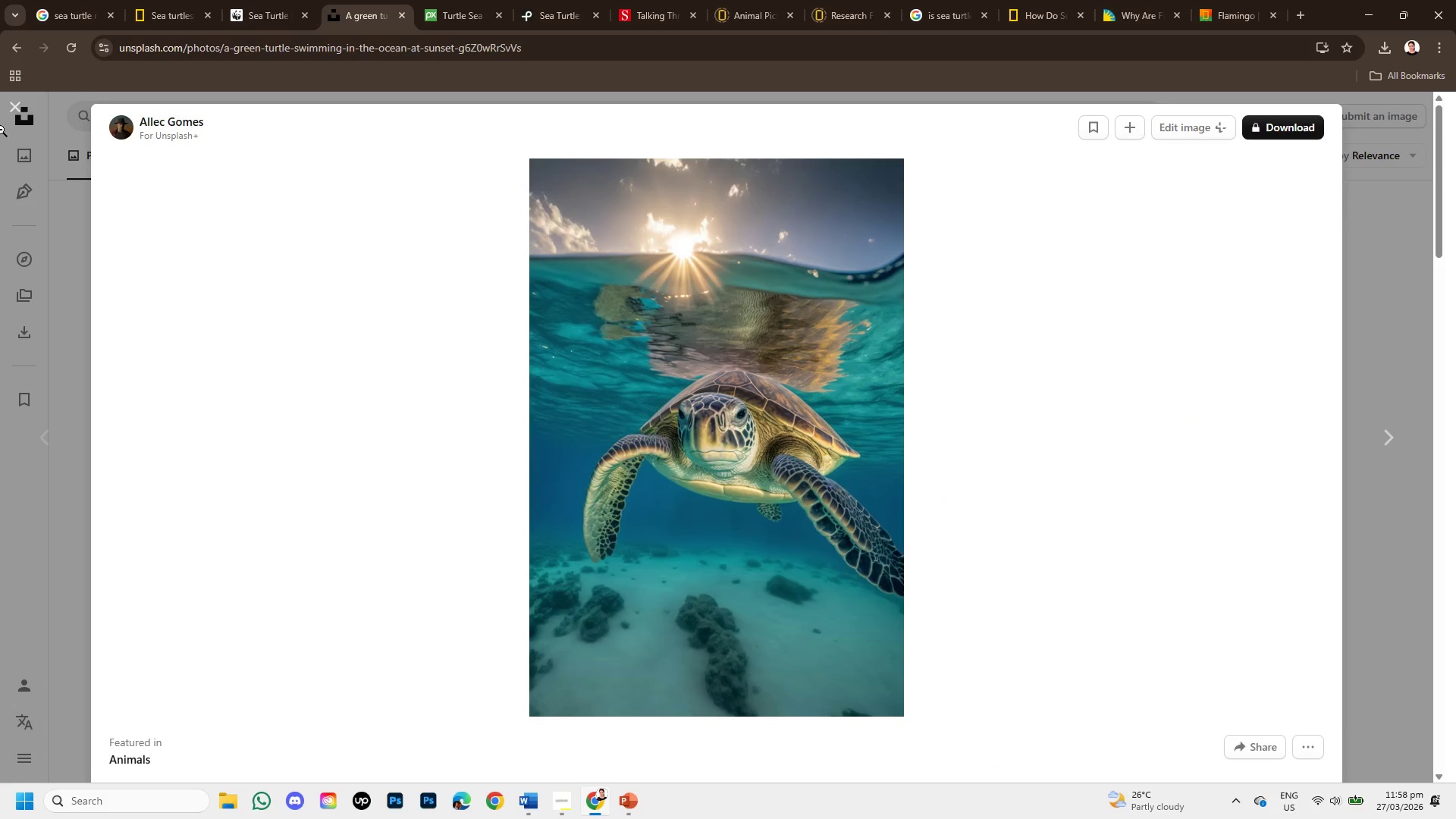 
left_click([5, 99])
 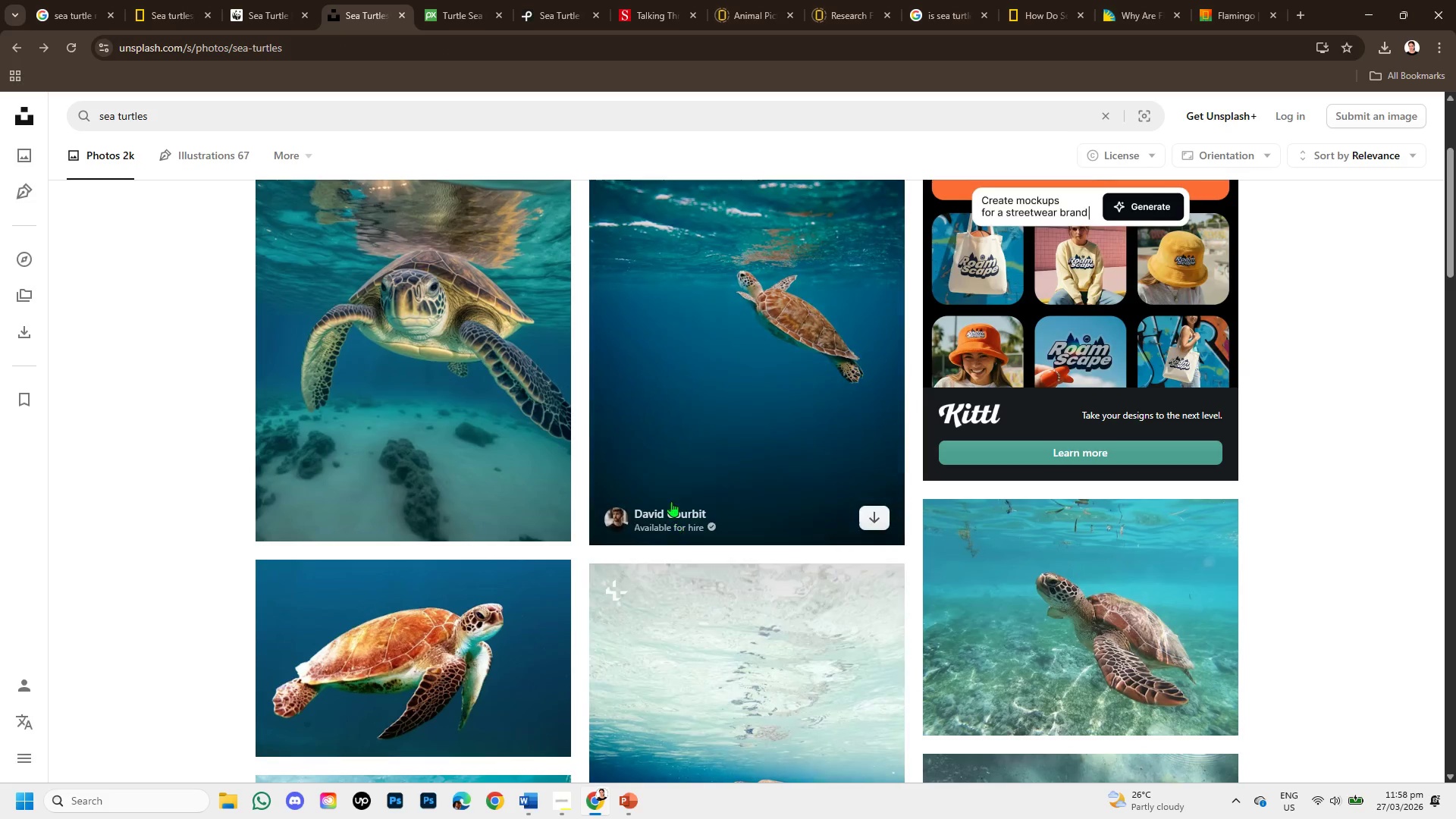 
scroll: coordinate [670, 483], scroll_direction: up, amount: 2.0
 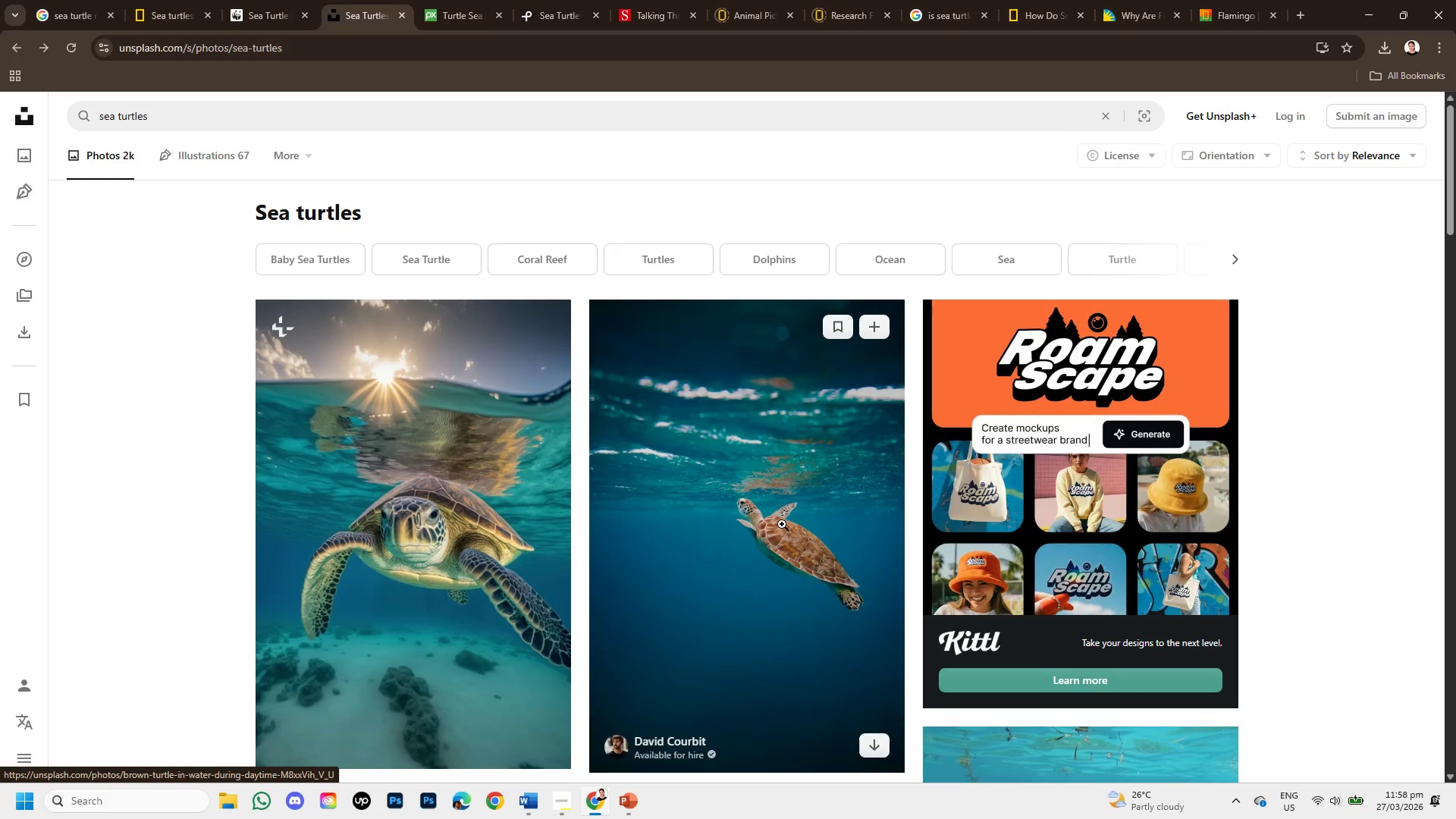 
scroll: coordinate [545, 548], scroll_direction: down, amount: 5.0
 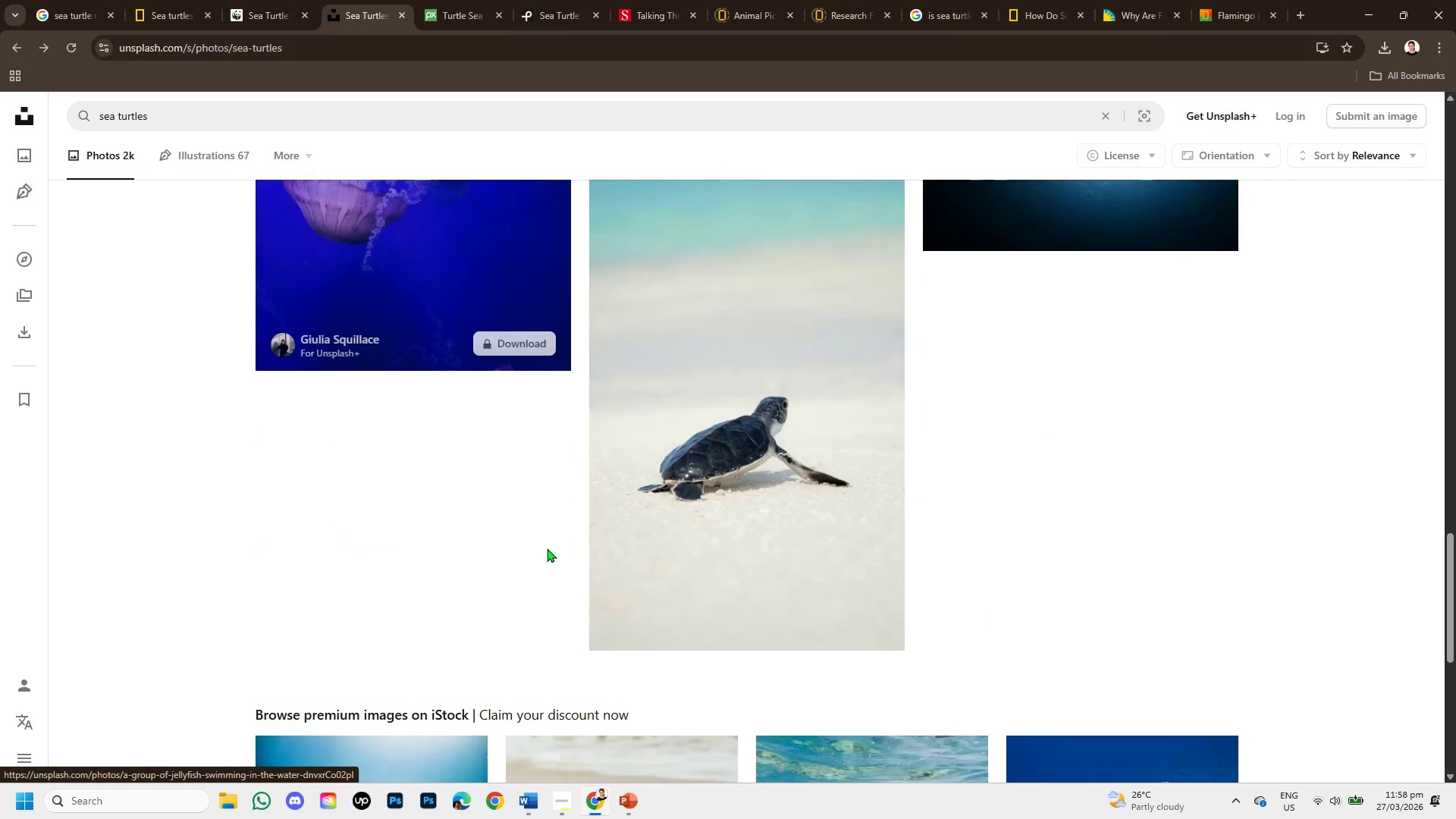 
scroll: coordinate [1012, 569], scroll_direction: up, amount: 9.0
 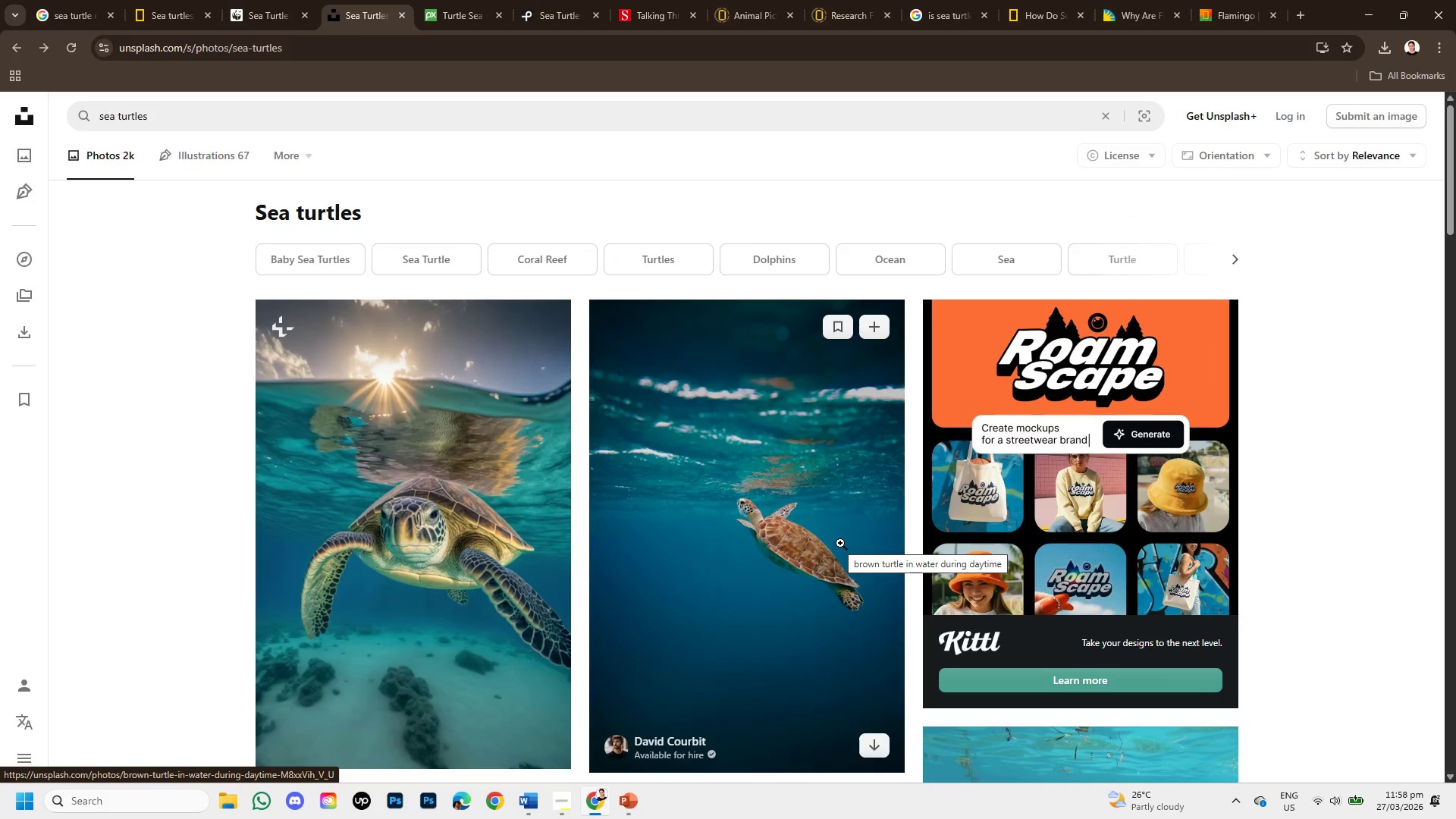 
scroll: coordinate [840, 543], scroll_direction: down, amount: 1.0
 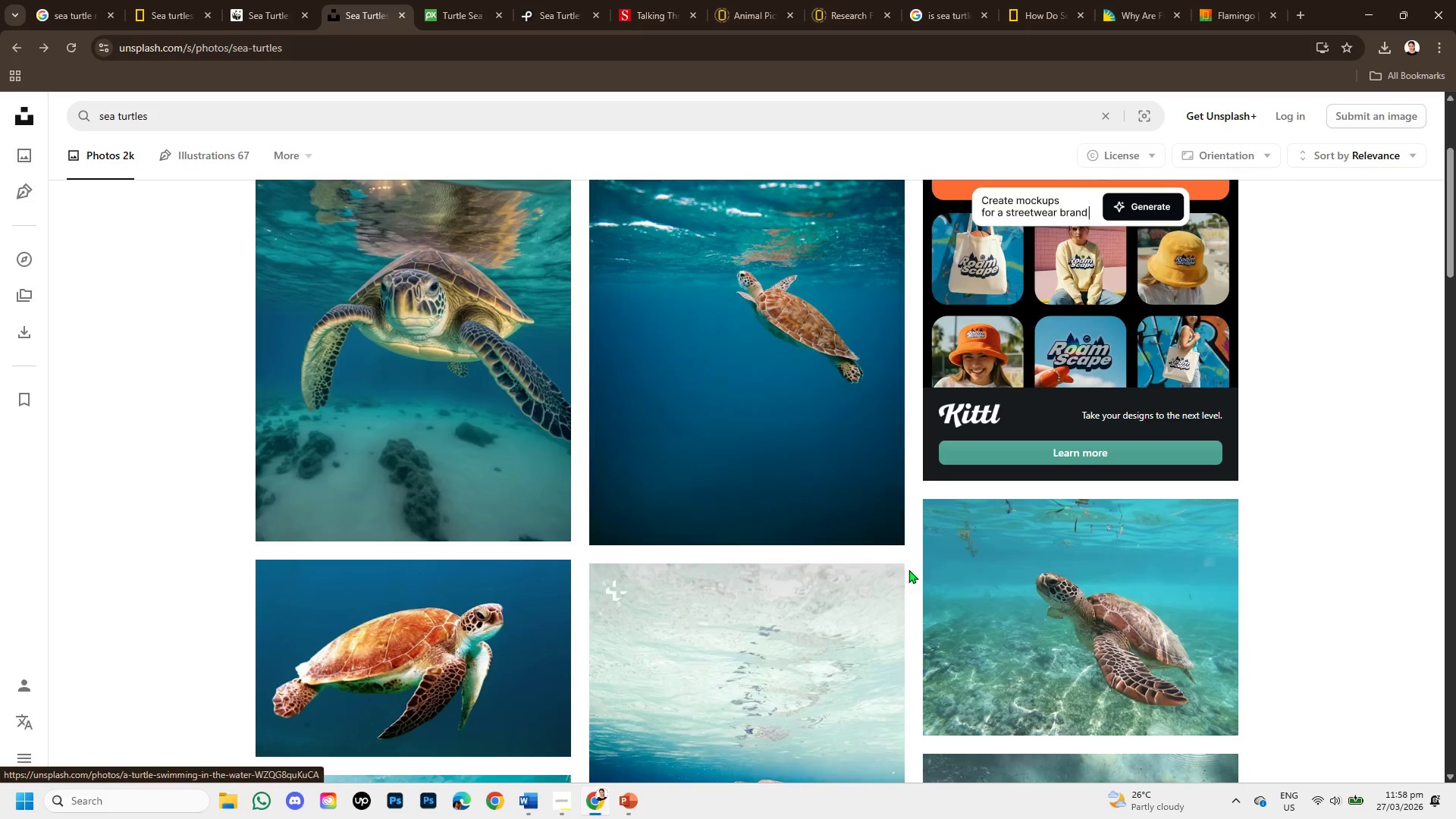 
scroll: coordinate [890, 560], scroll_direction: up, amount: 3.0
 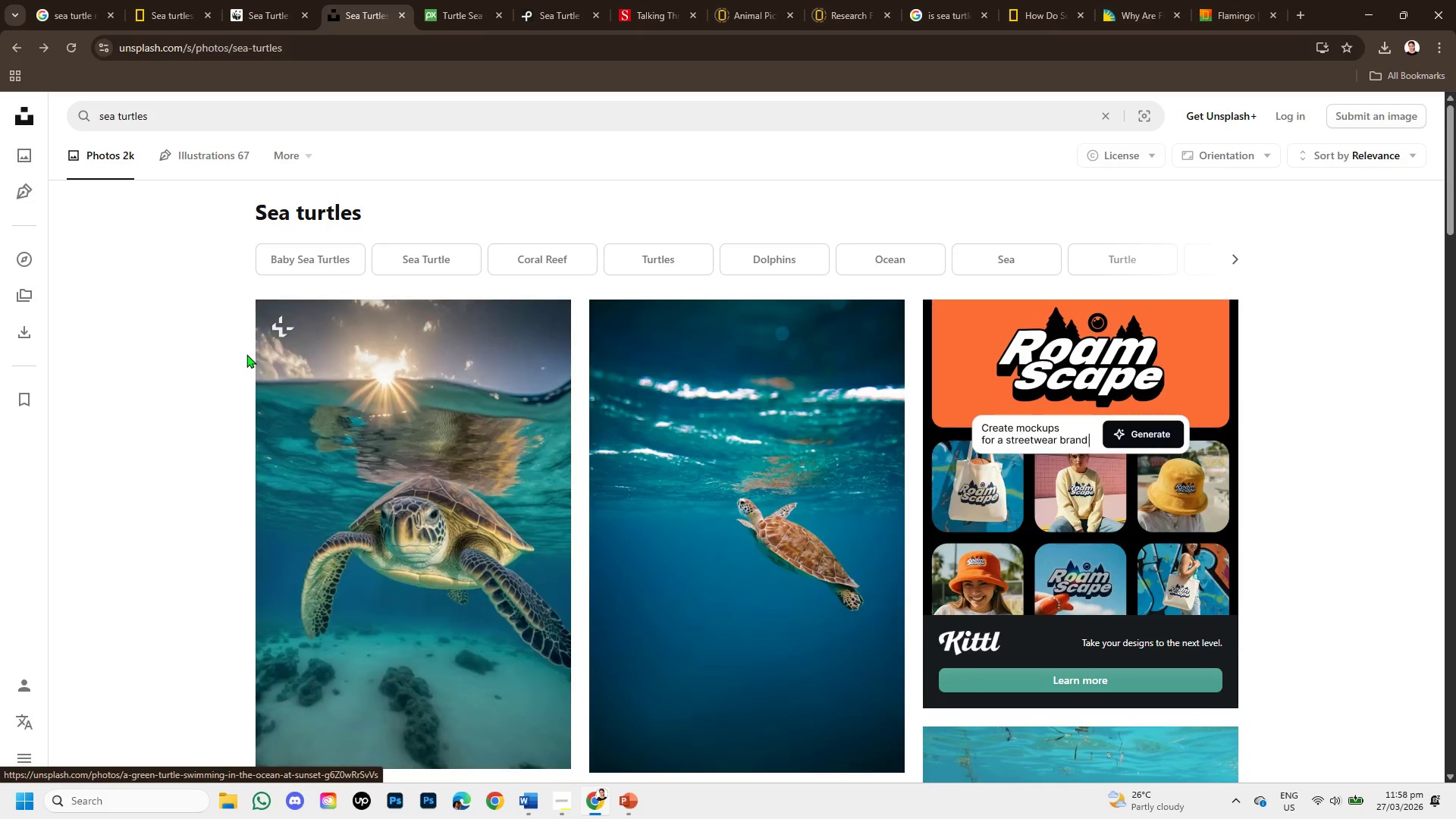 
scroll: coordinate [717, 520], scroll_direction: down, amount: 2.0
 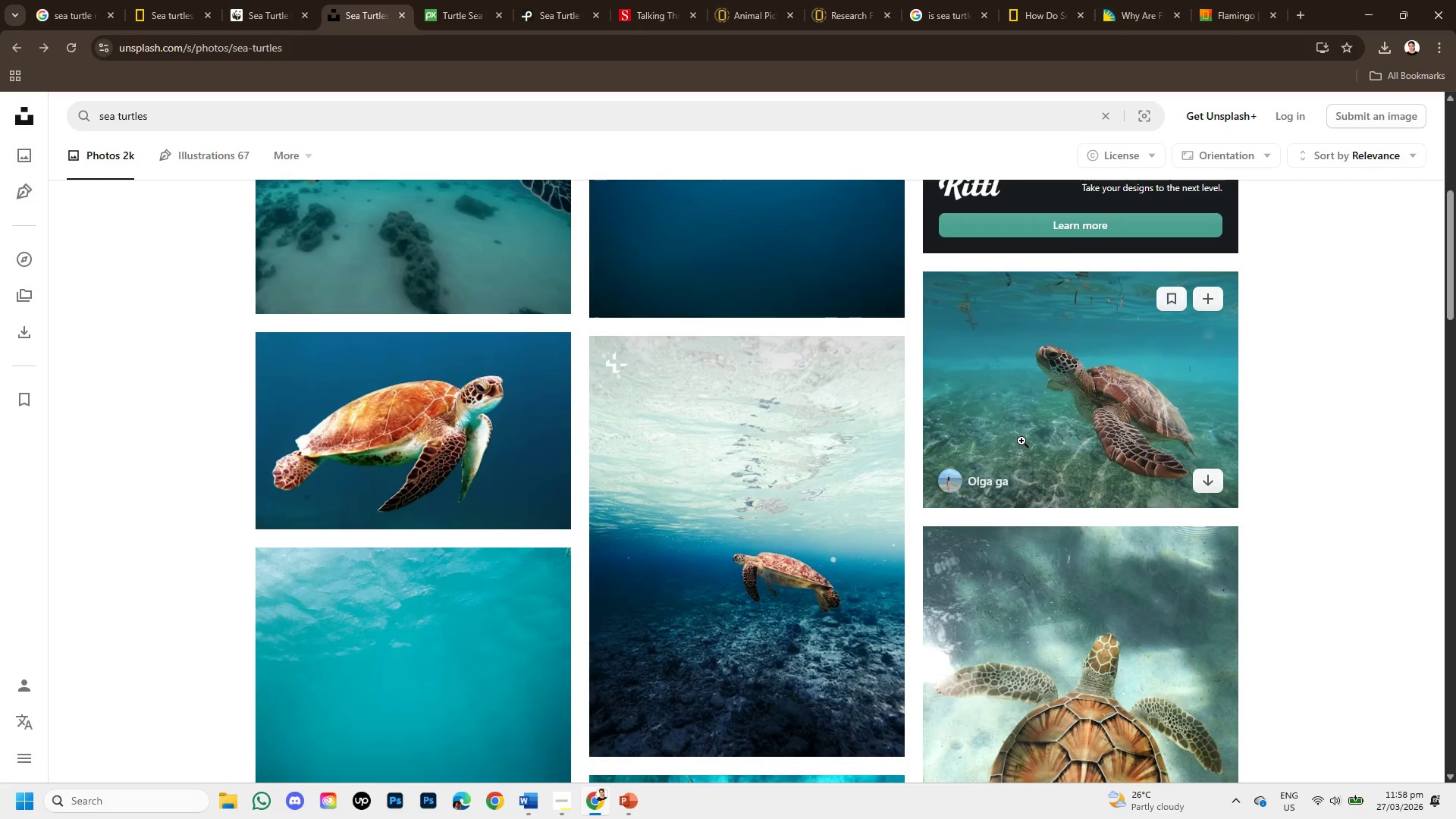 
left_click([1021, 441])
 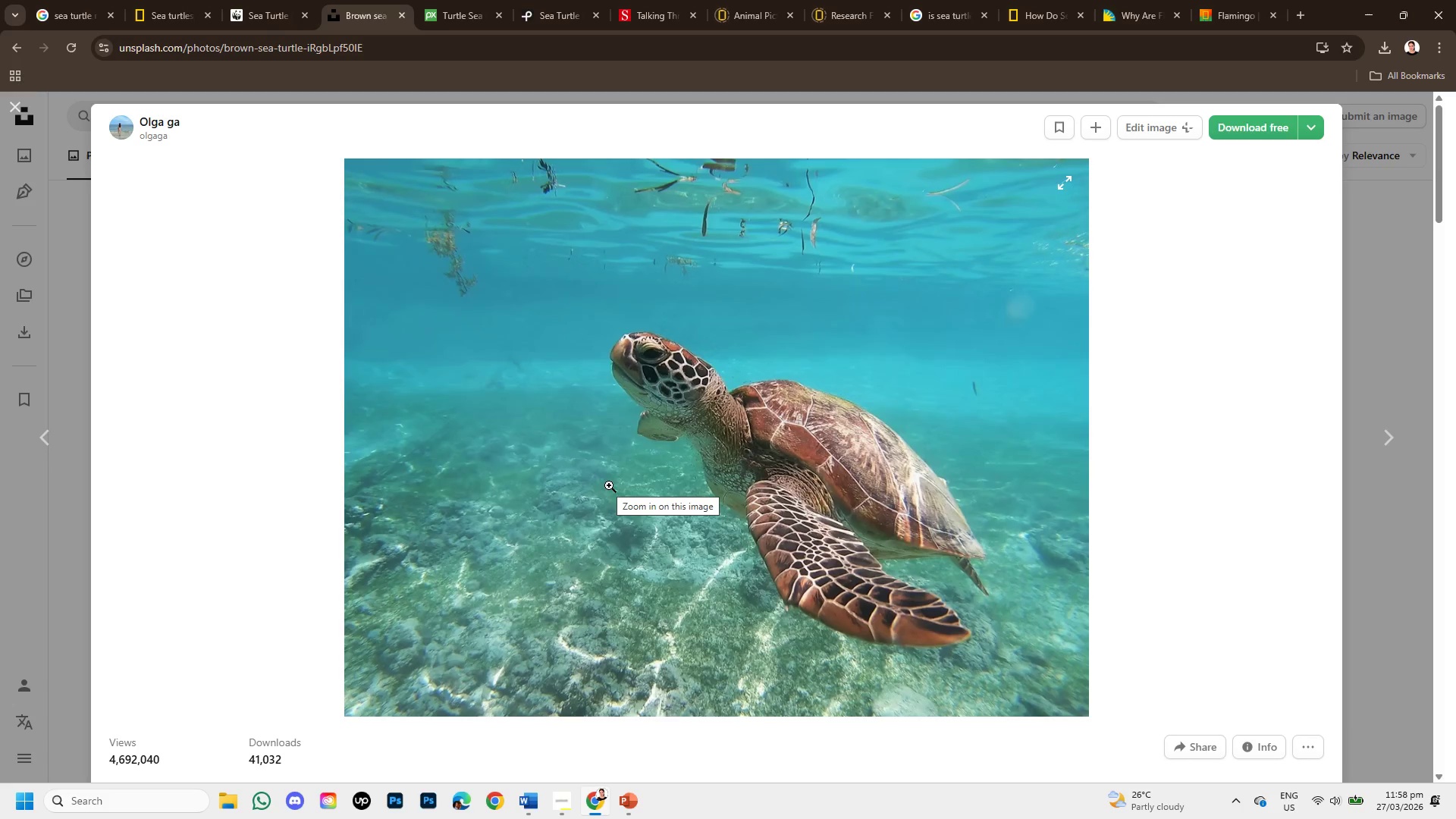 
wait(7.44)
 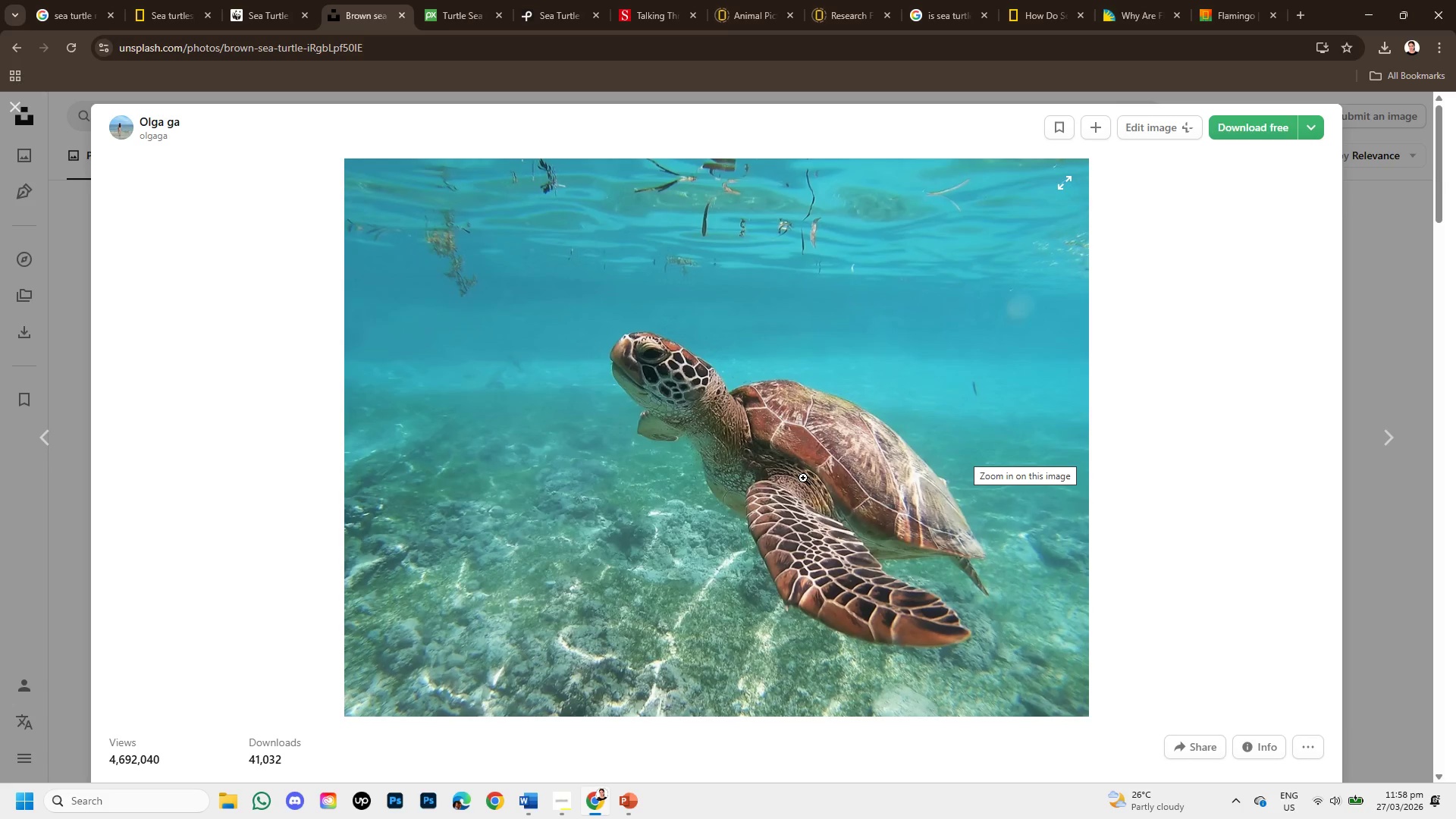 
left_click([1267, 129])
 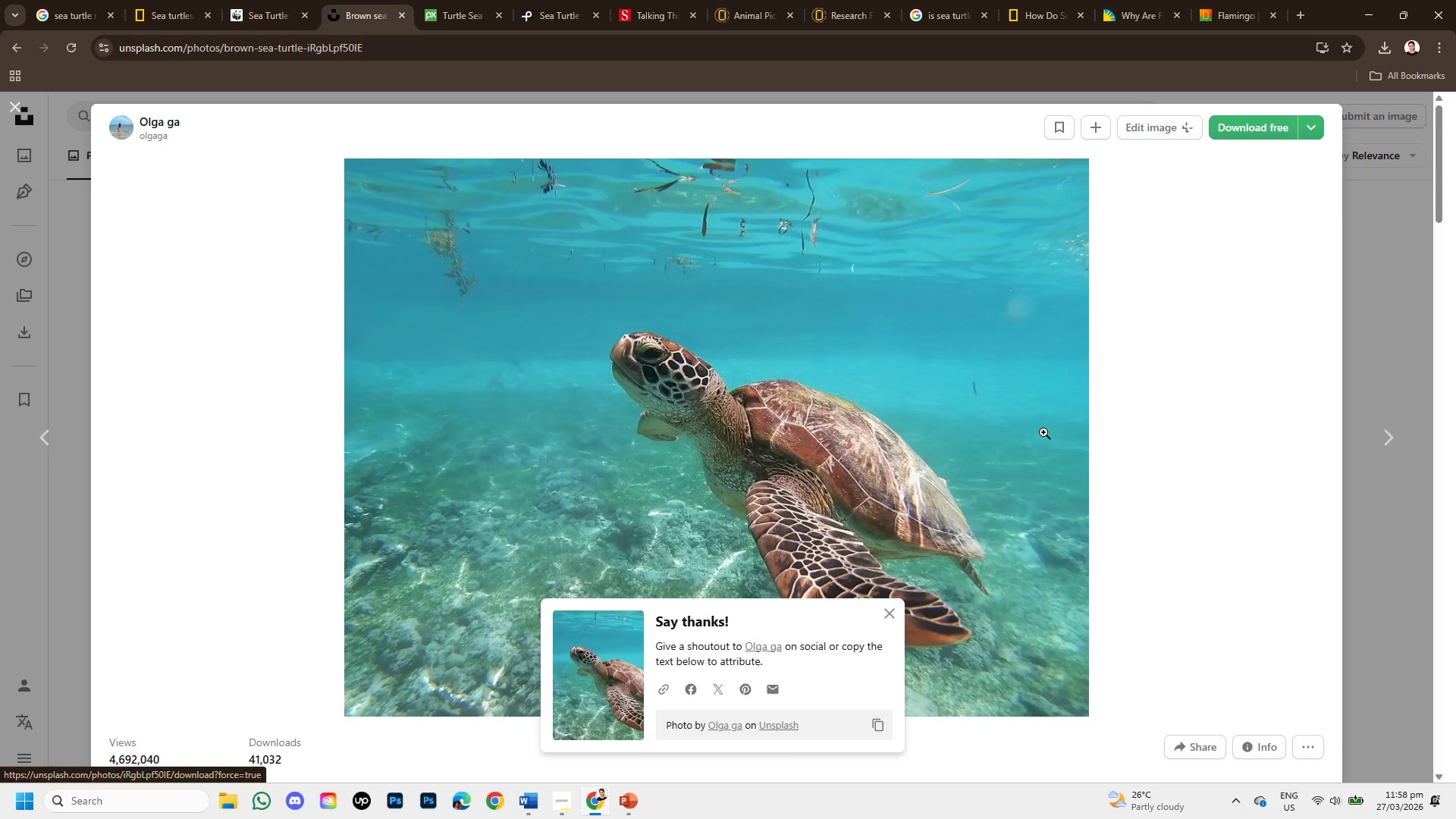 
scroll: coordinate [994, 651], scroll_direction: down, amount: 7.0
 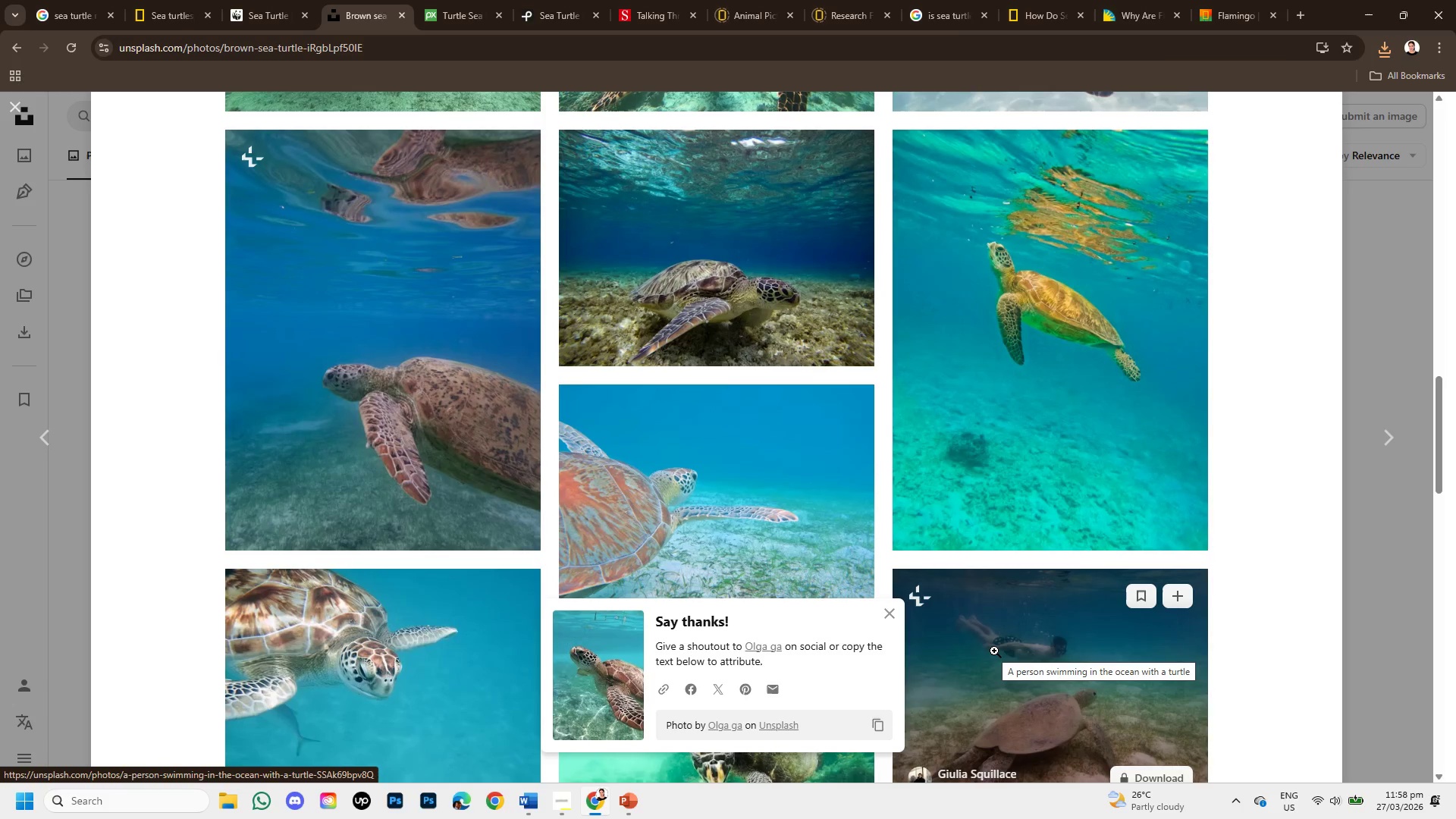 
scroll: coordinate [993, 651], scroll_direction: down, amount: 2.0
 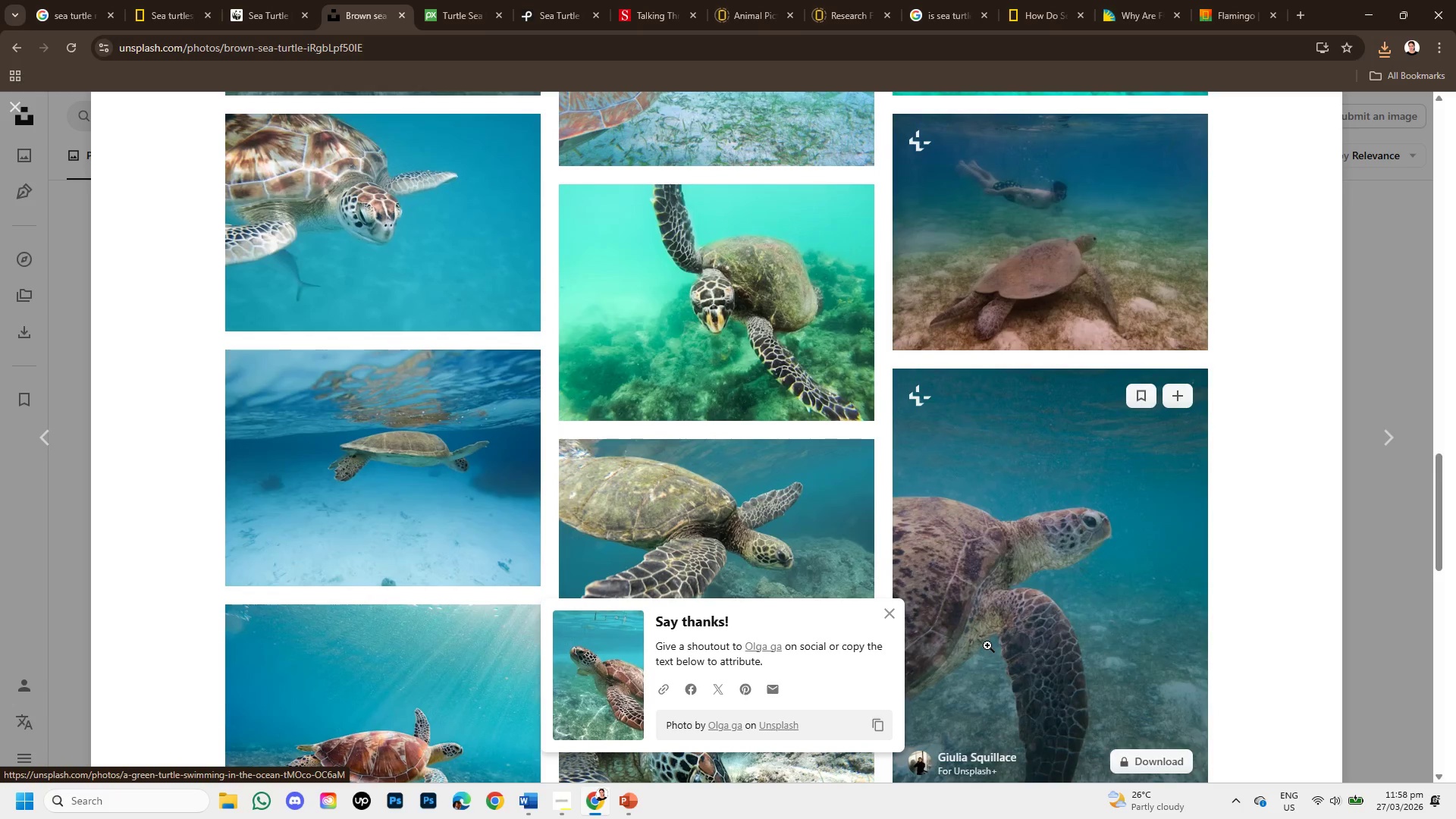 
scroll: coordinate [987, 639], scroll_direction: up, amount: 4.0
 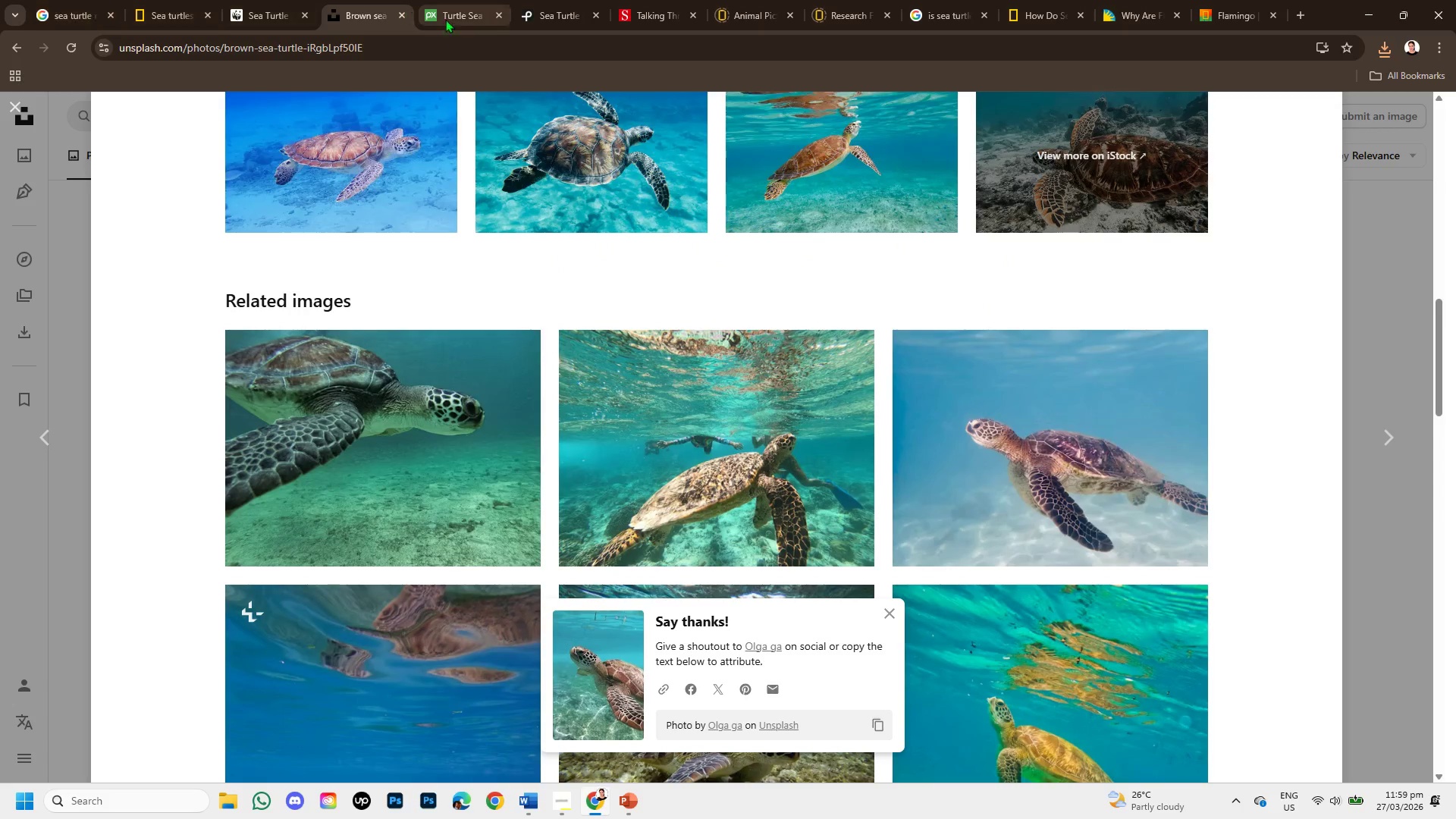 
left_click_drag(start_coordinate=[390, 42], to_coordinate=[96, 33])
 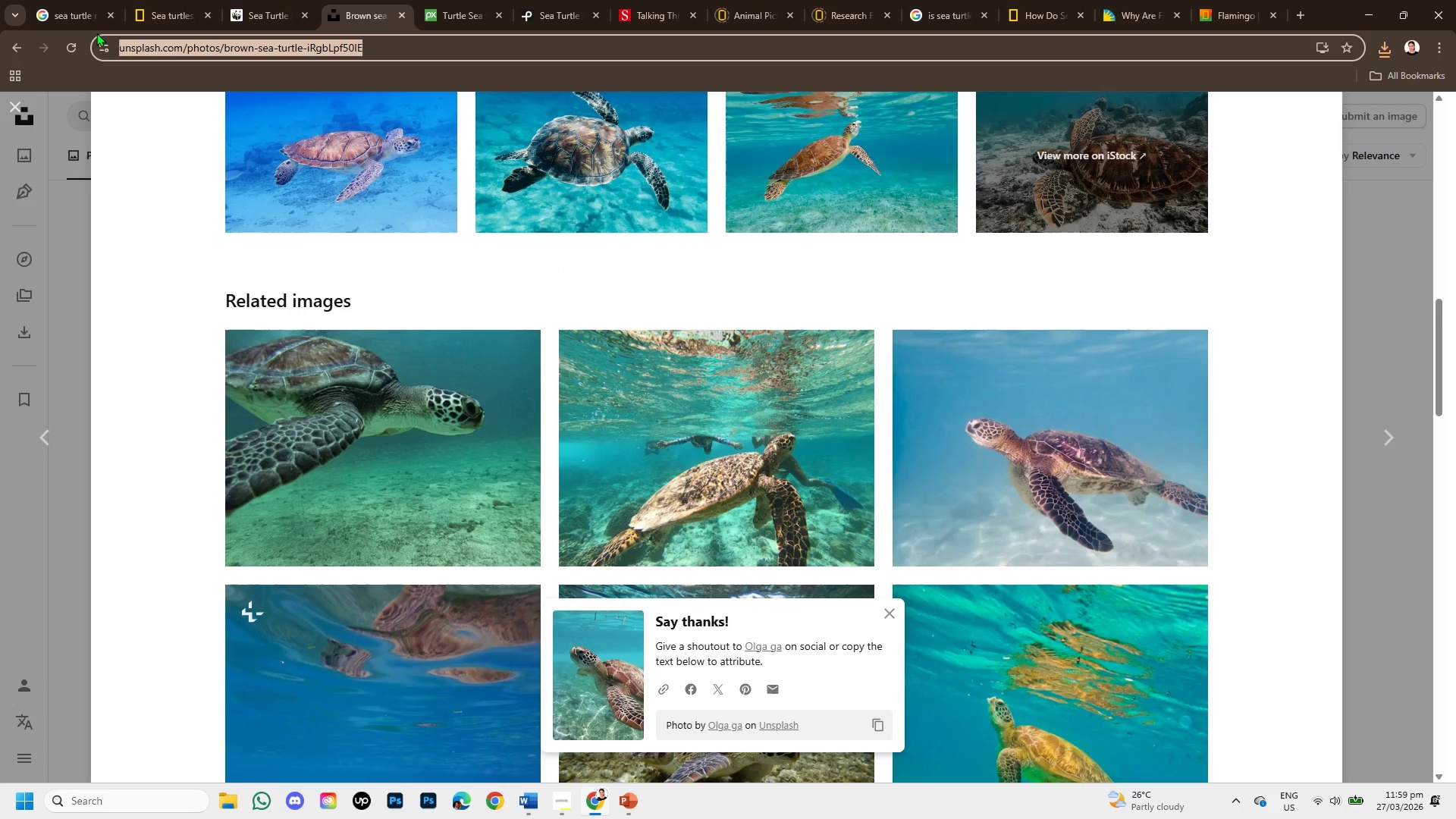 
key(Control+C)
 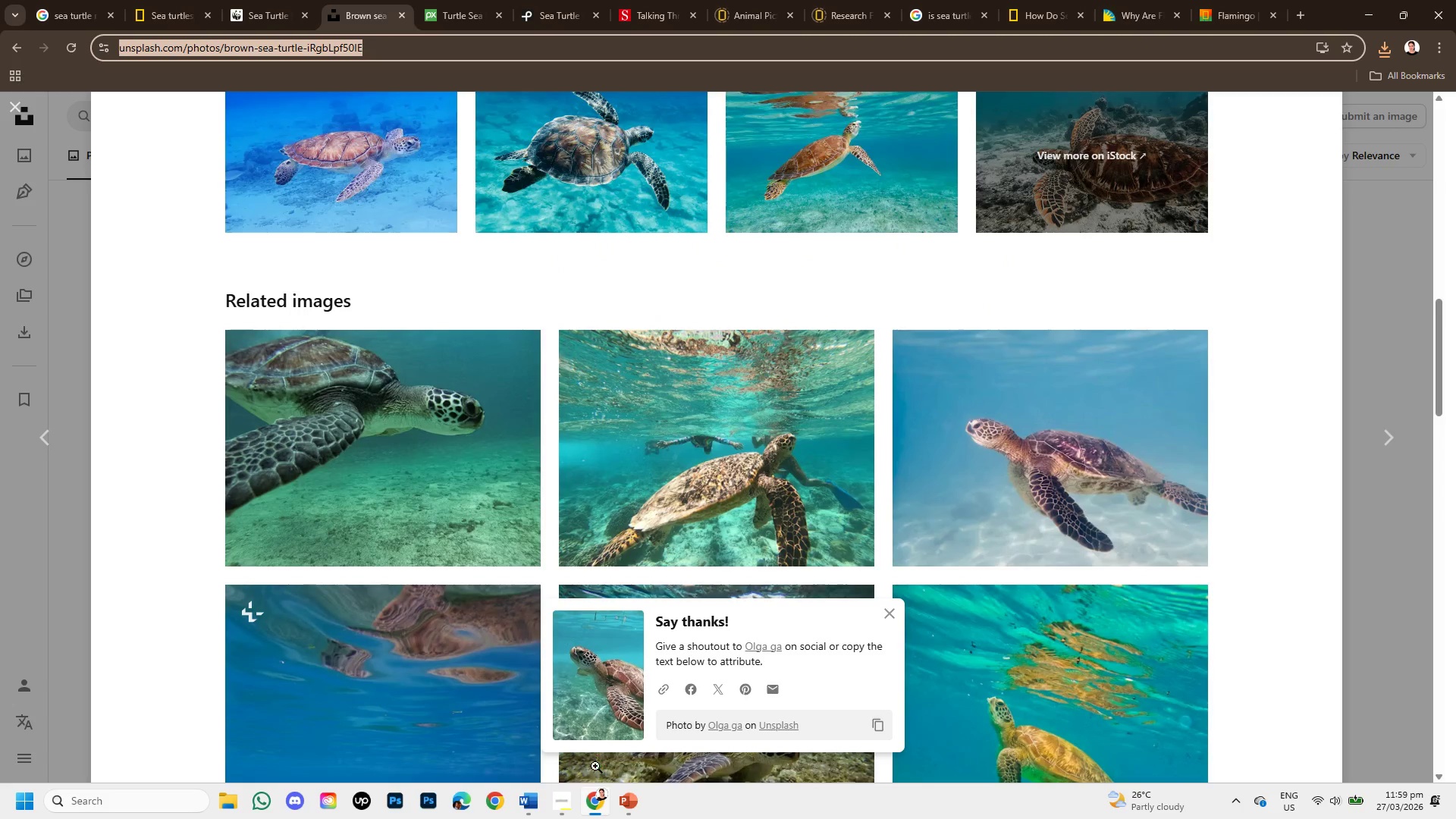 
left_click([538, 800])
 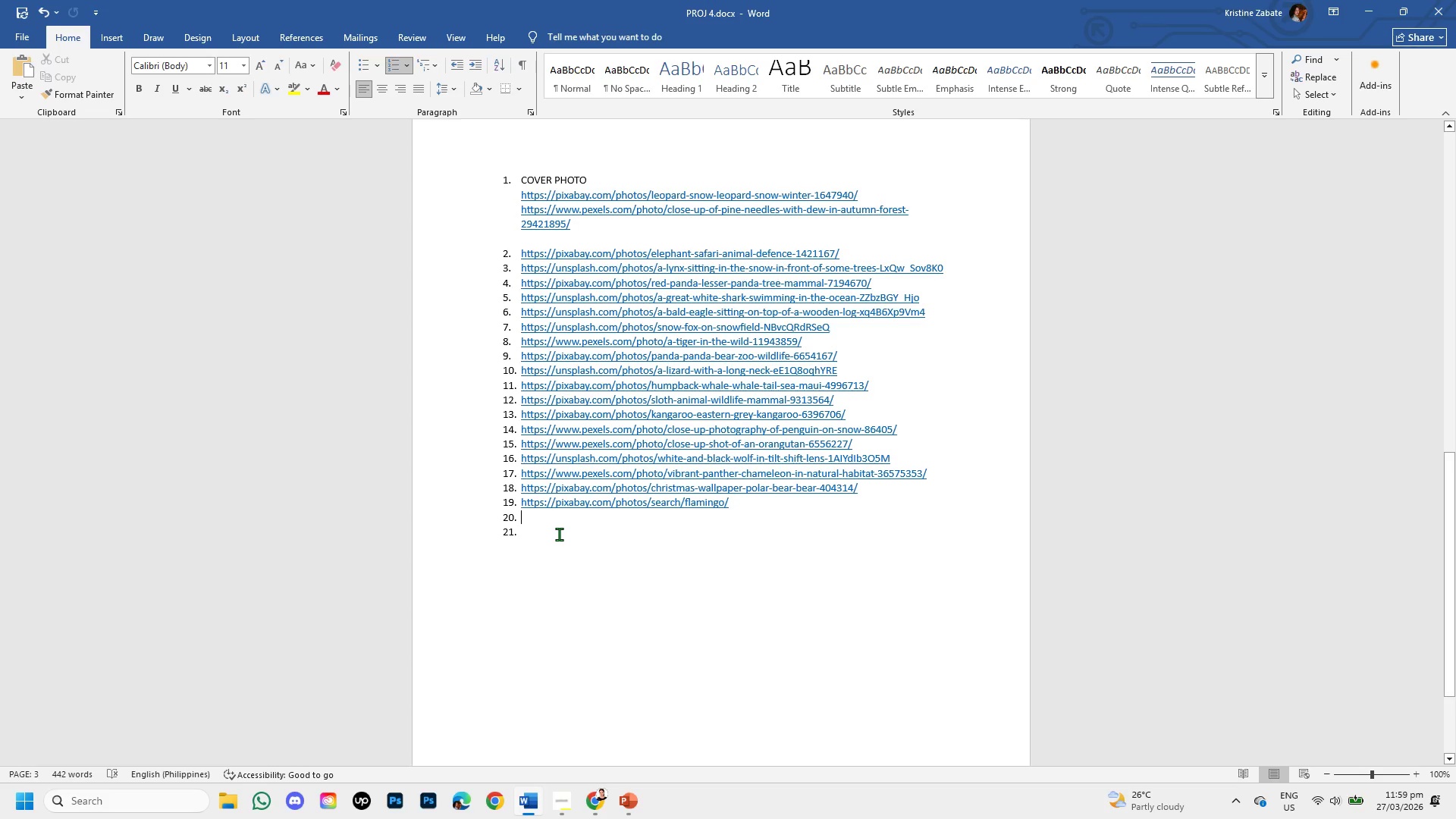 
key(Control+V)
 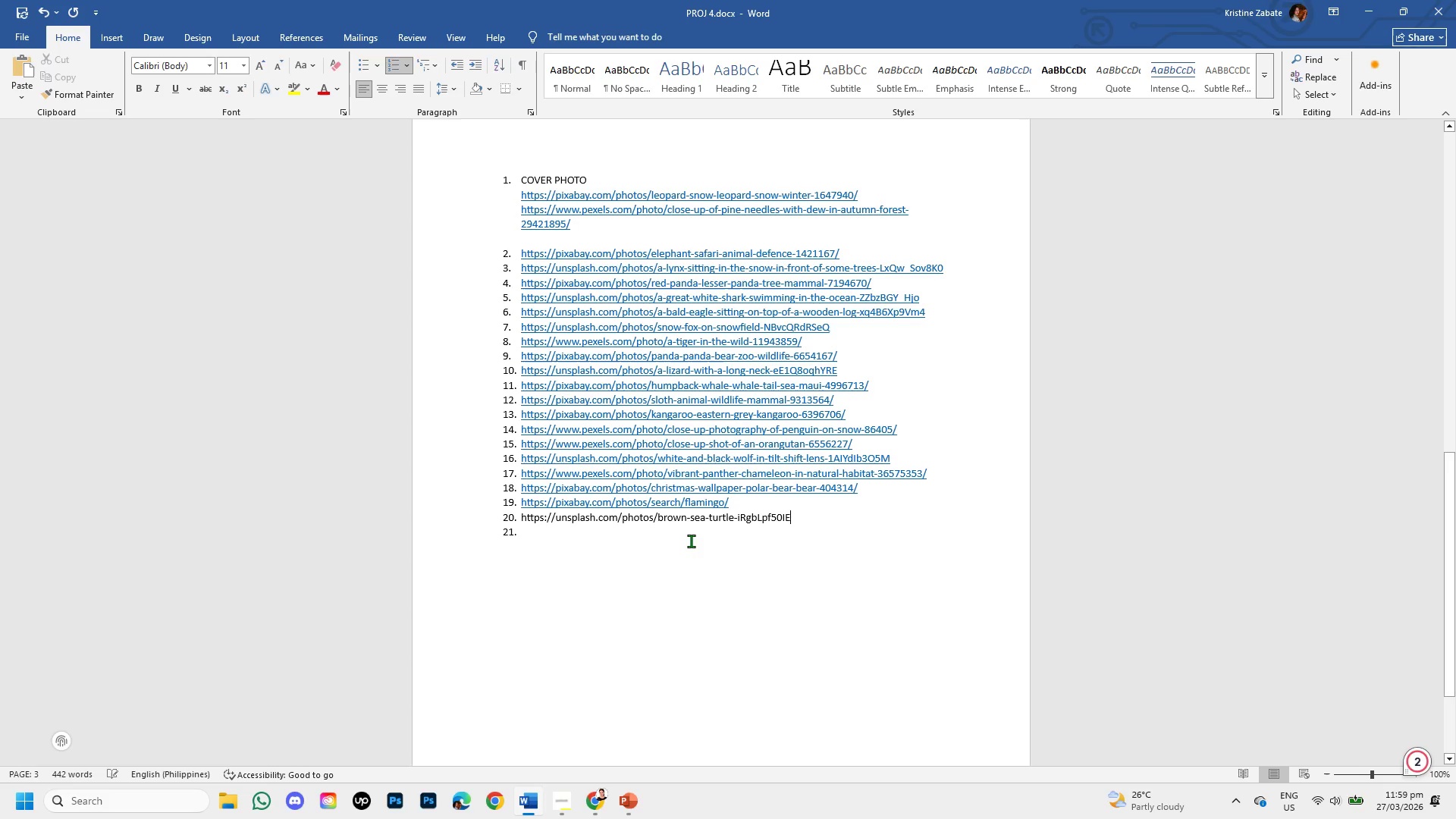 
key(Enter)
 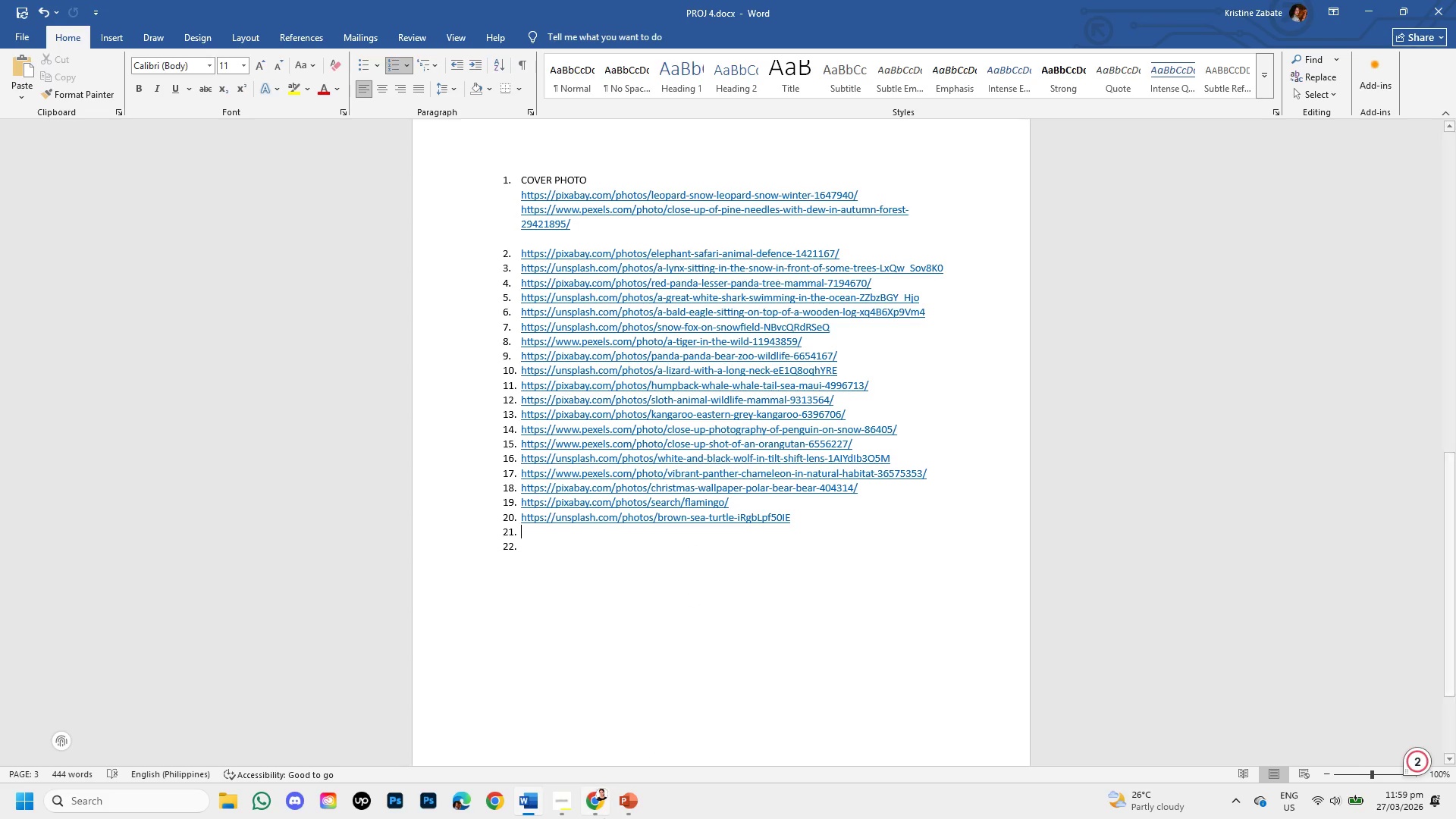 
left_click([632, 810])
 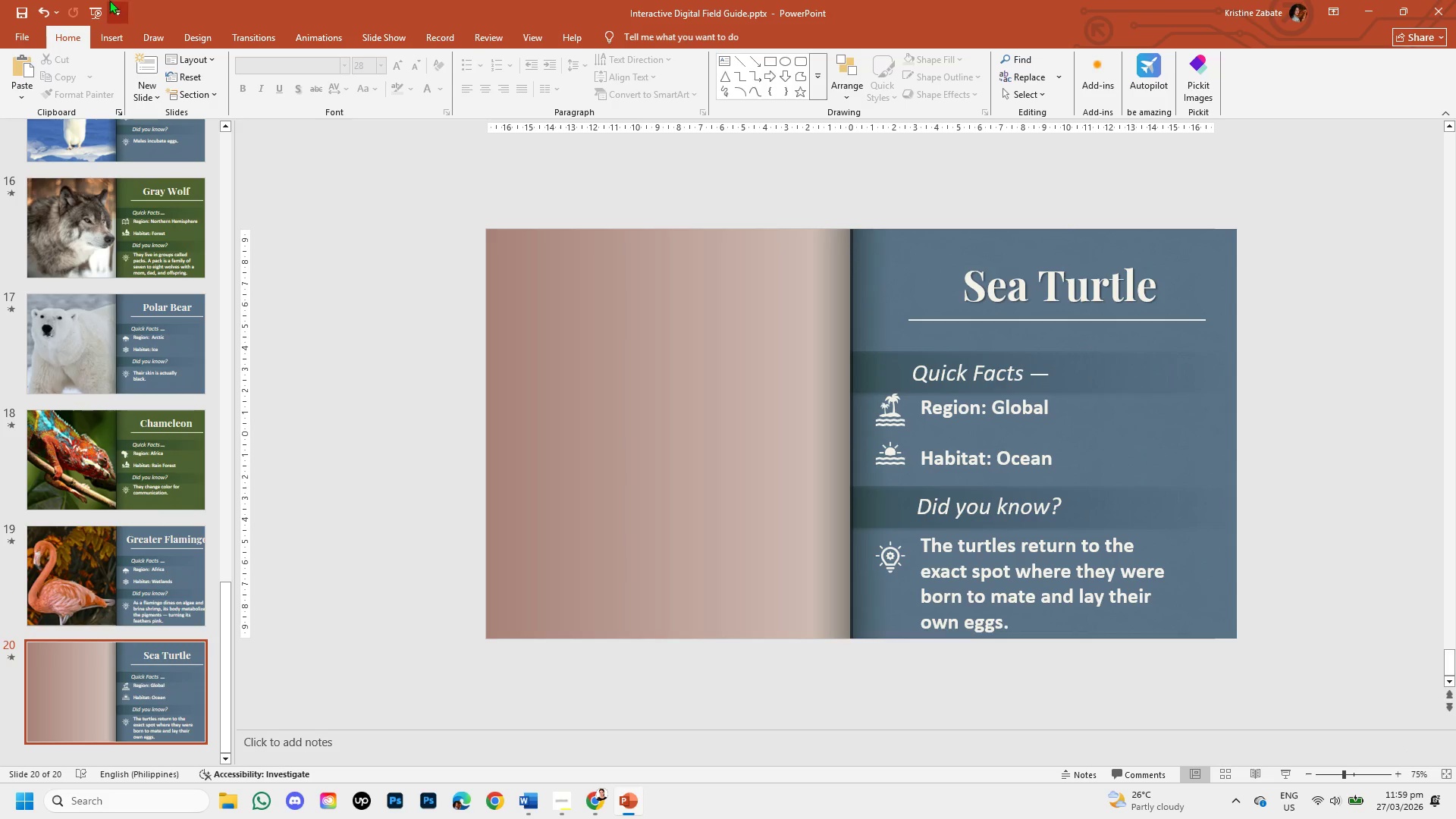 
left_click([112, 39])
 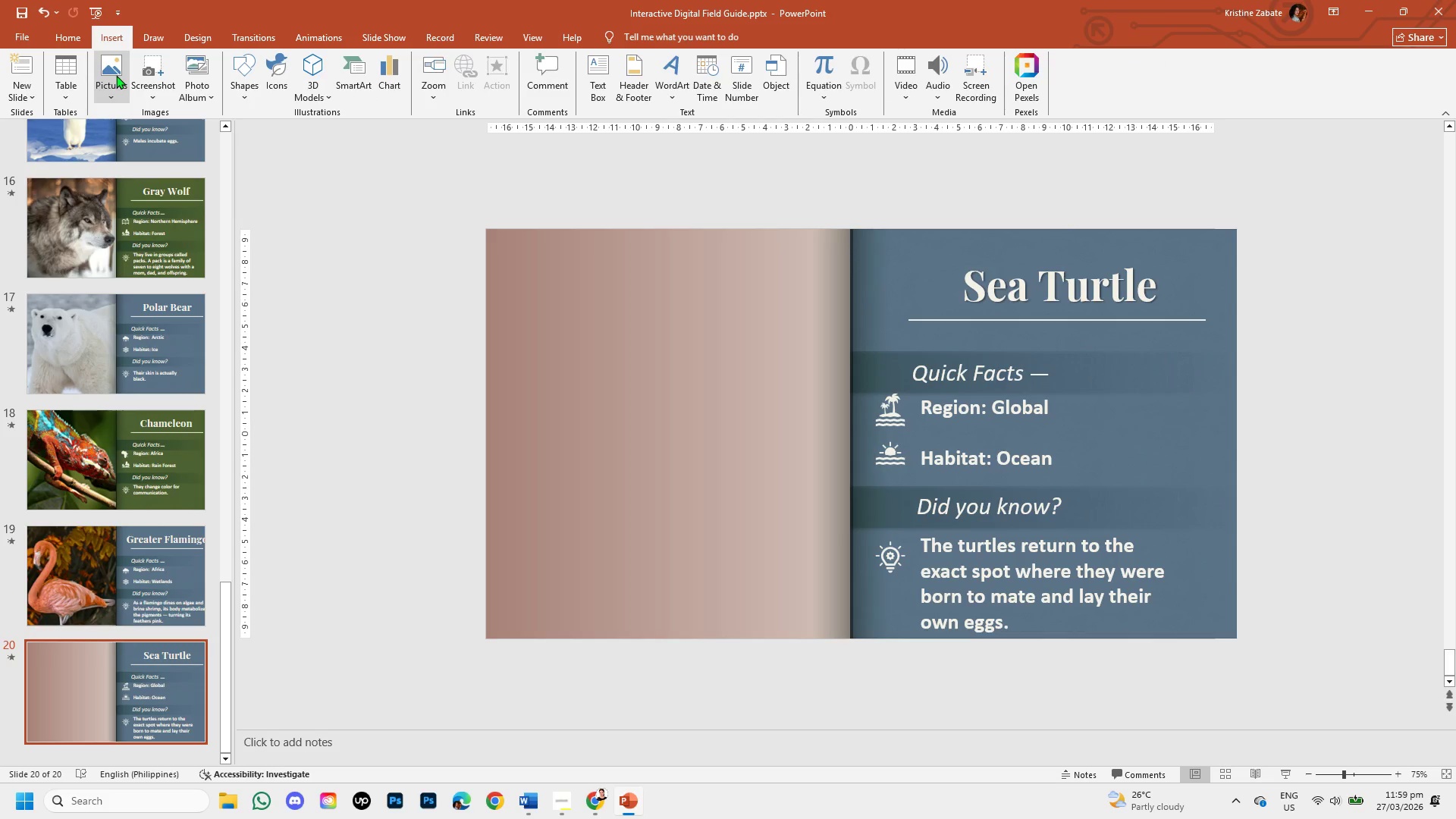 
left_click([116, 75])
 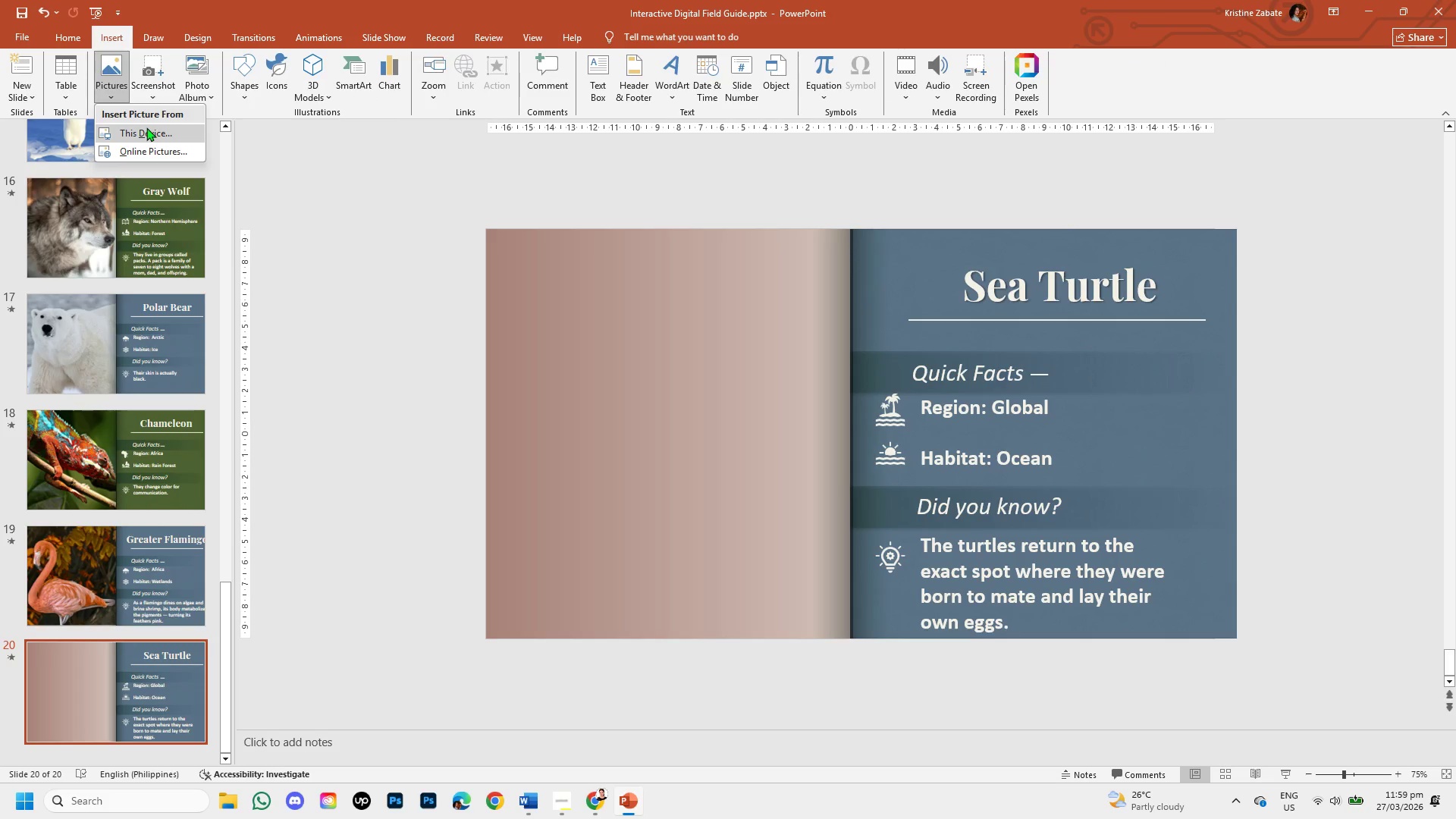 
left_click([148, 132])
 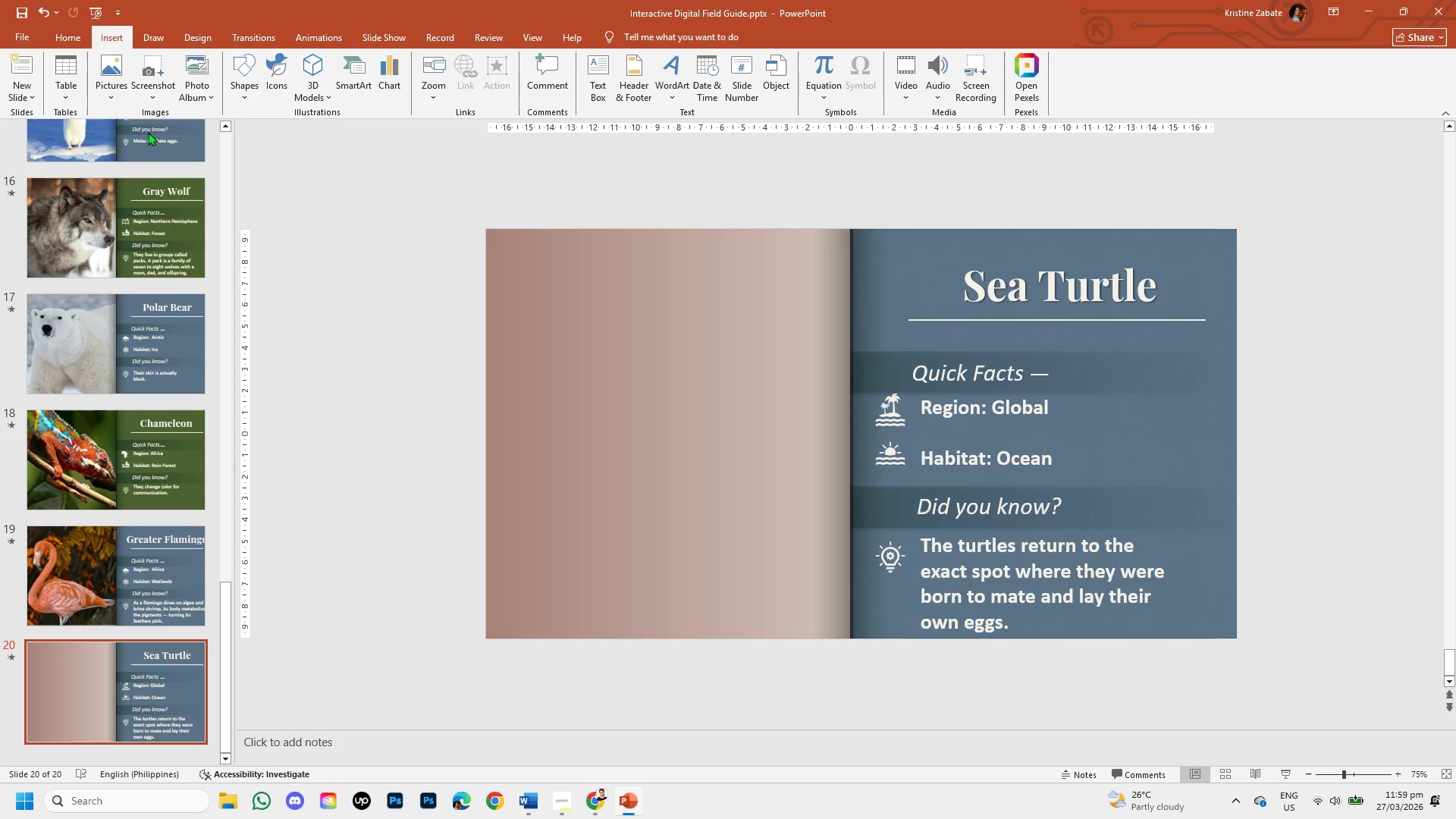 
mouse_move([162, 138])
 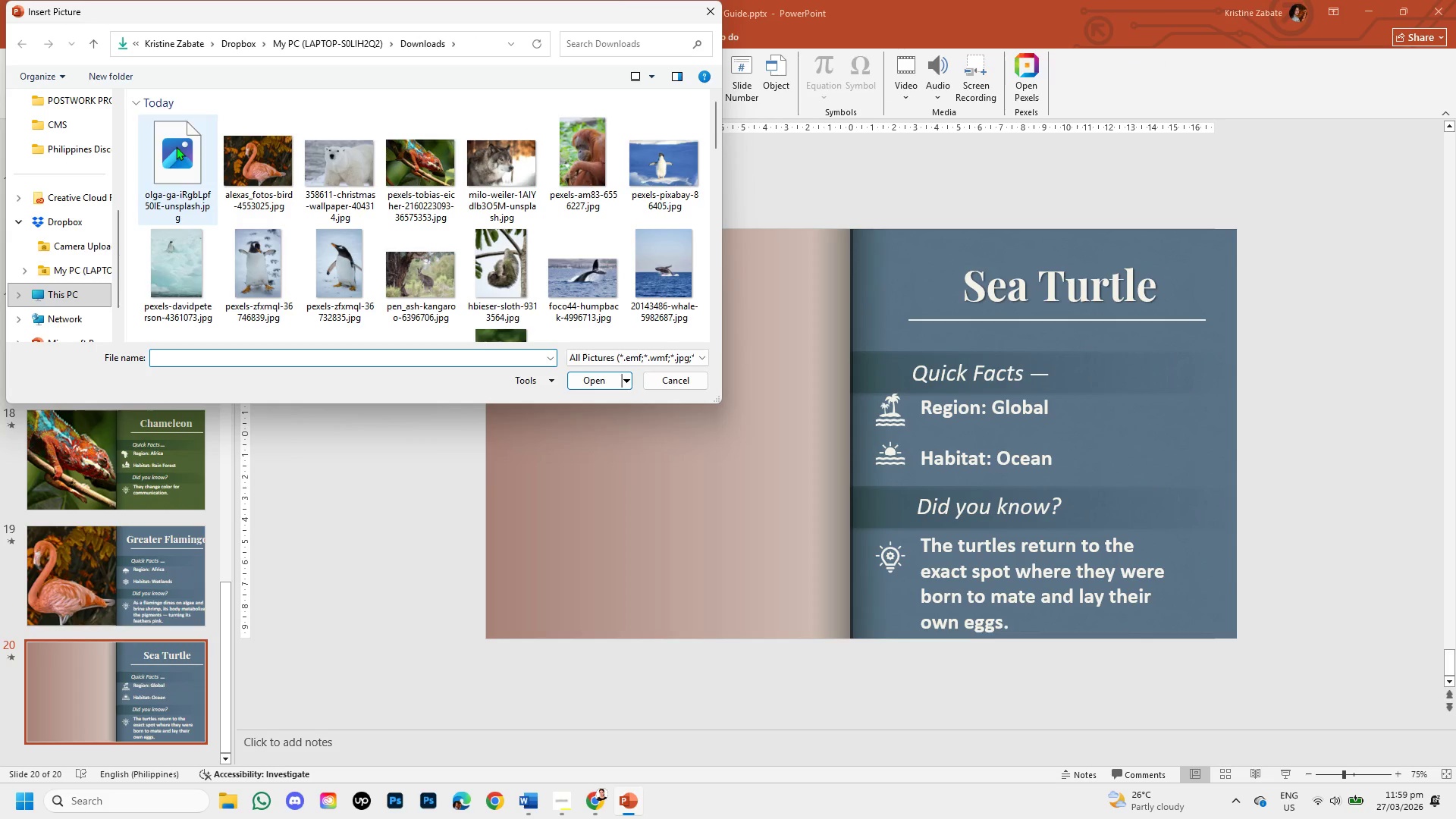 
left_click([176, 146])
 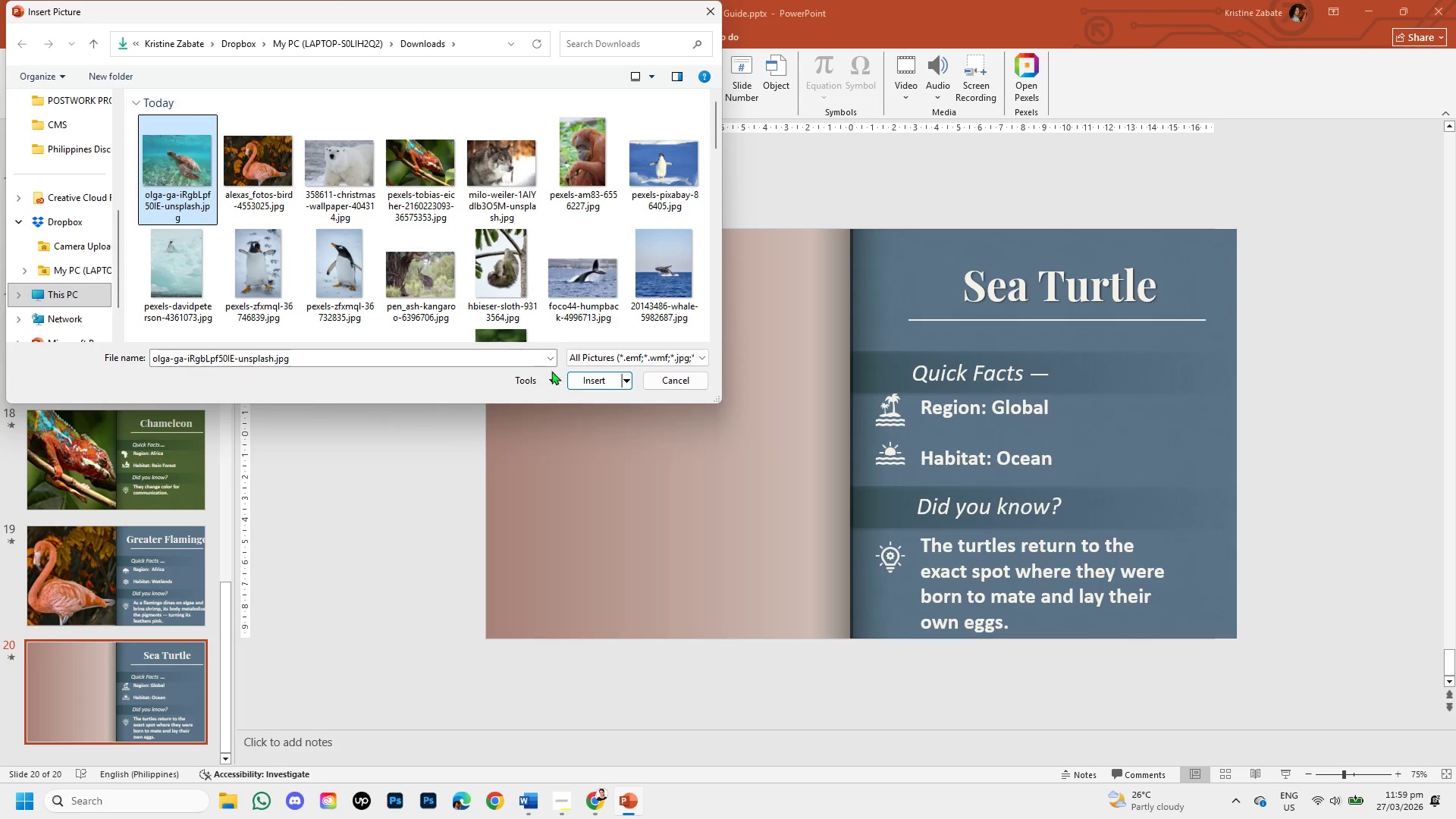 
left_click_drag(start_coordinate=[590, 389], to_coordinate=[577, 473])
 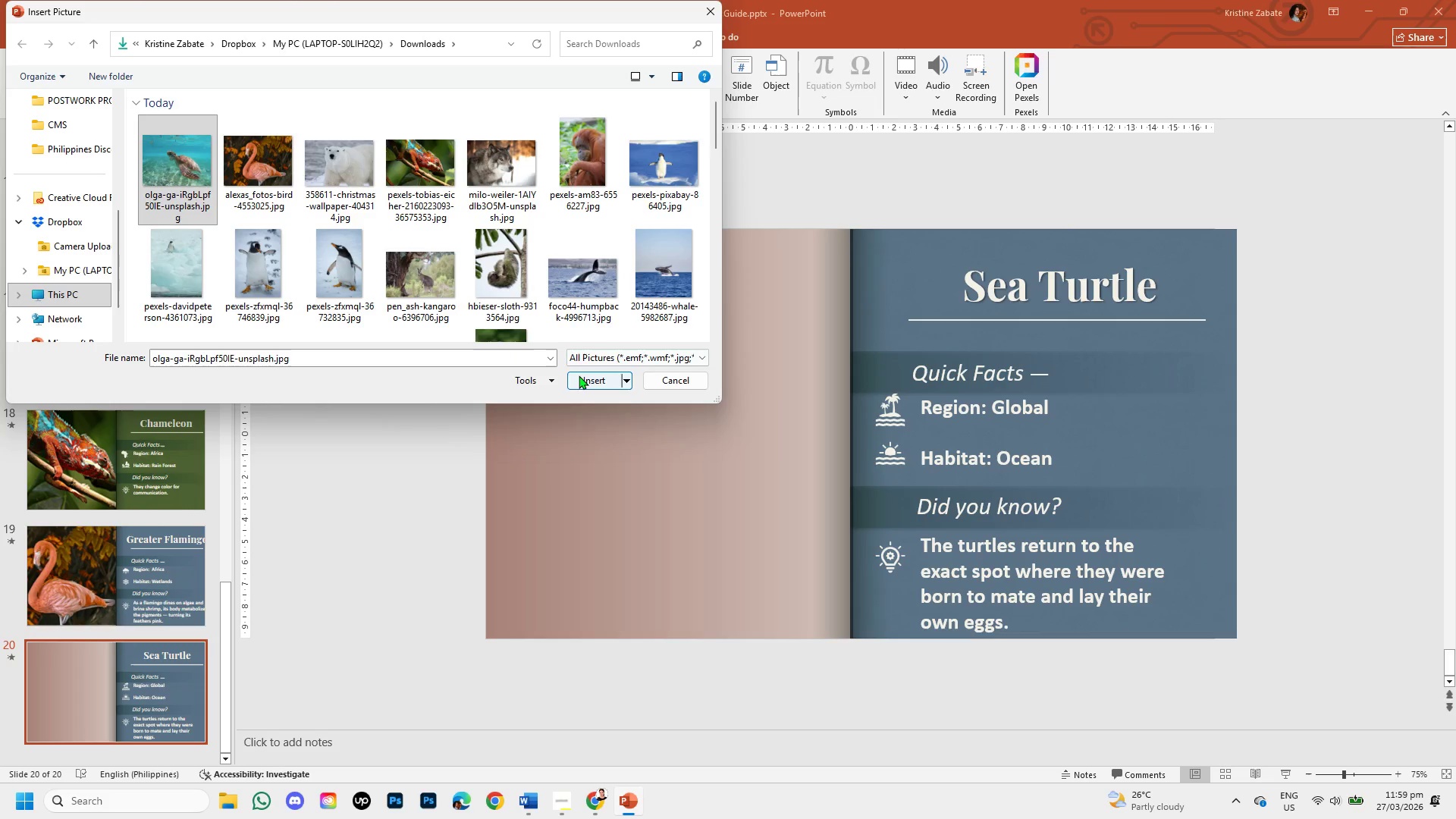 
left_click([579, 376])
 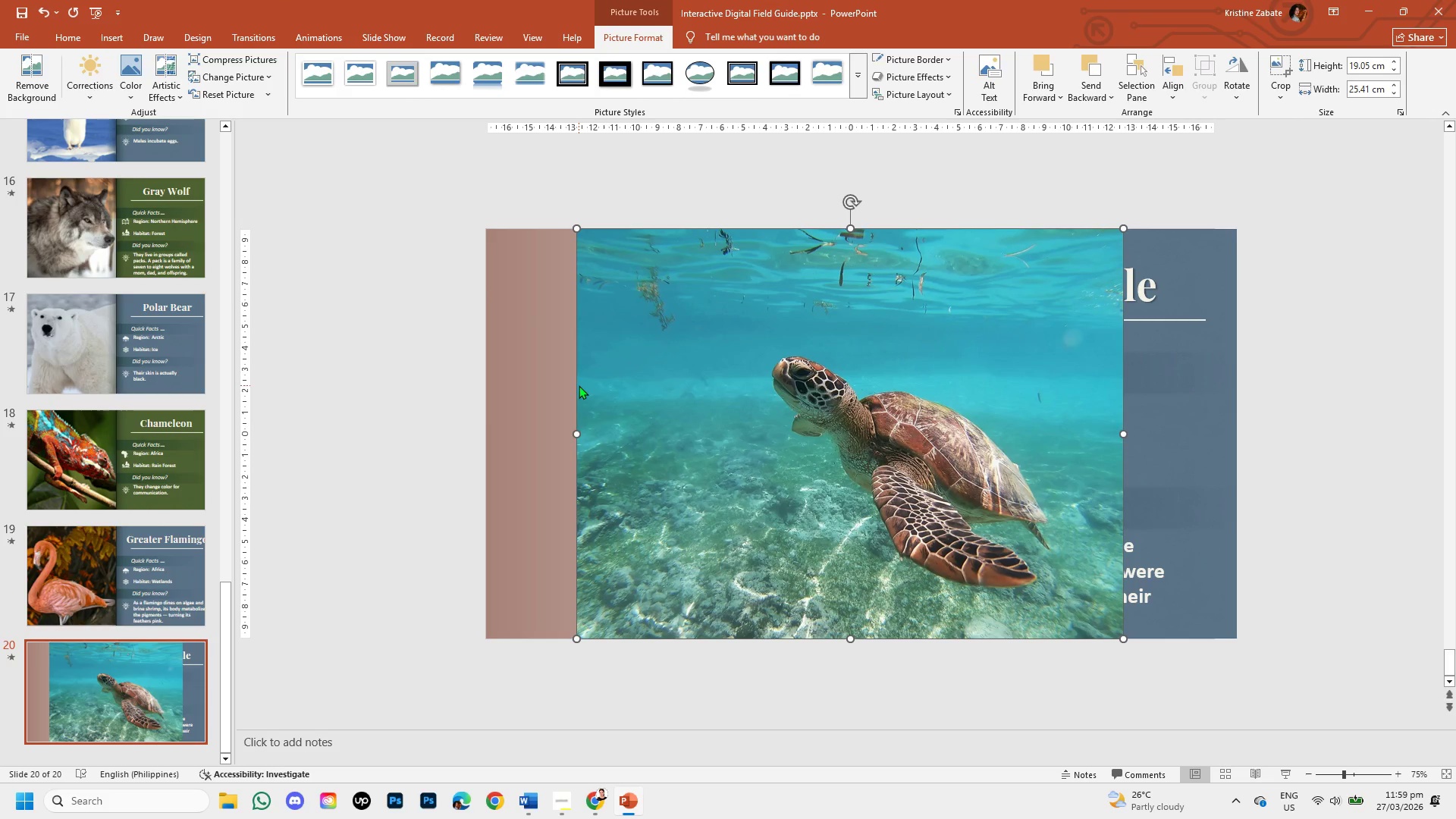 
left_click([833, 421])
 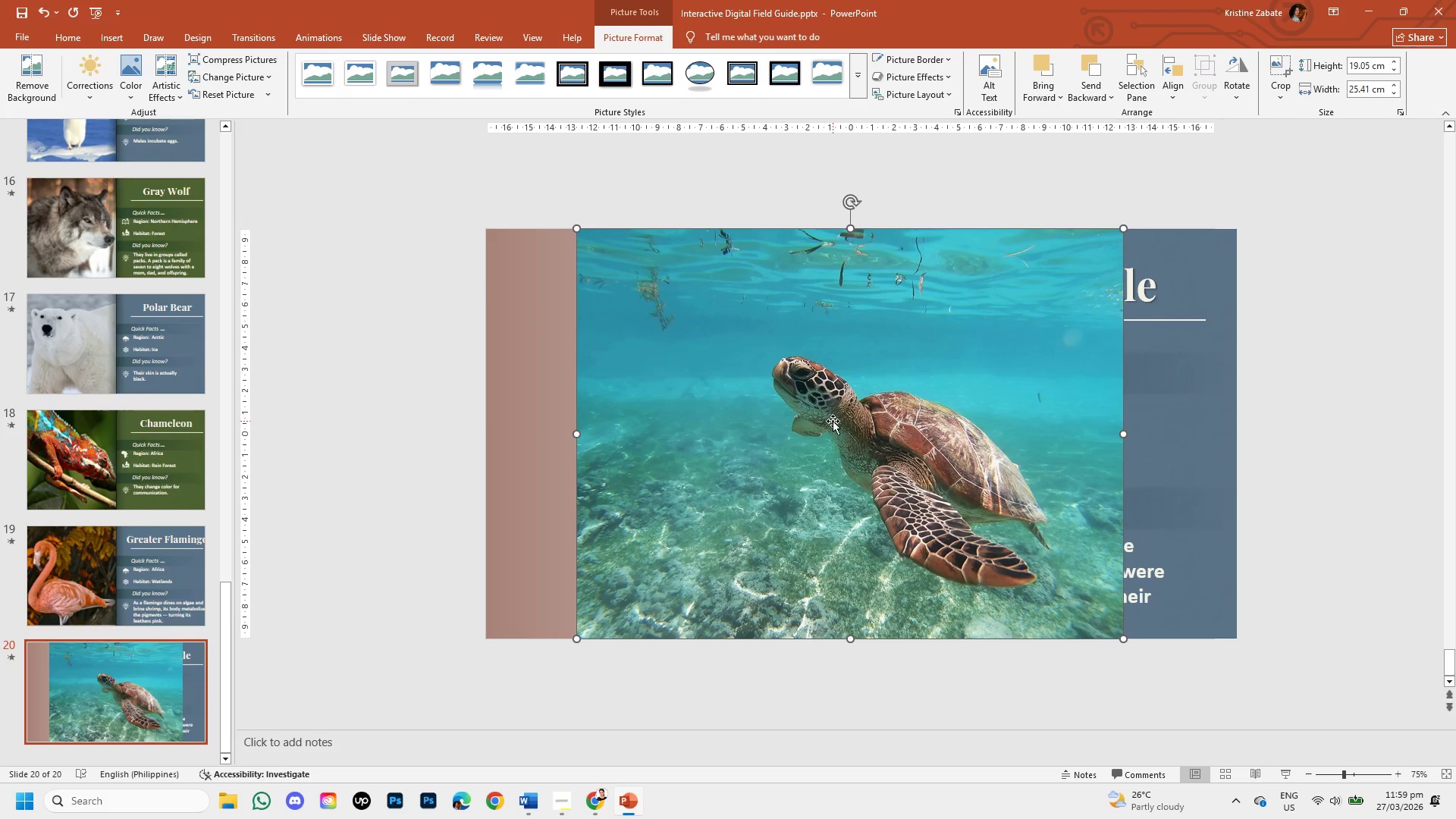 
double_click([833, 421])
 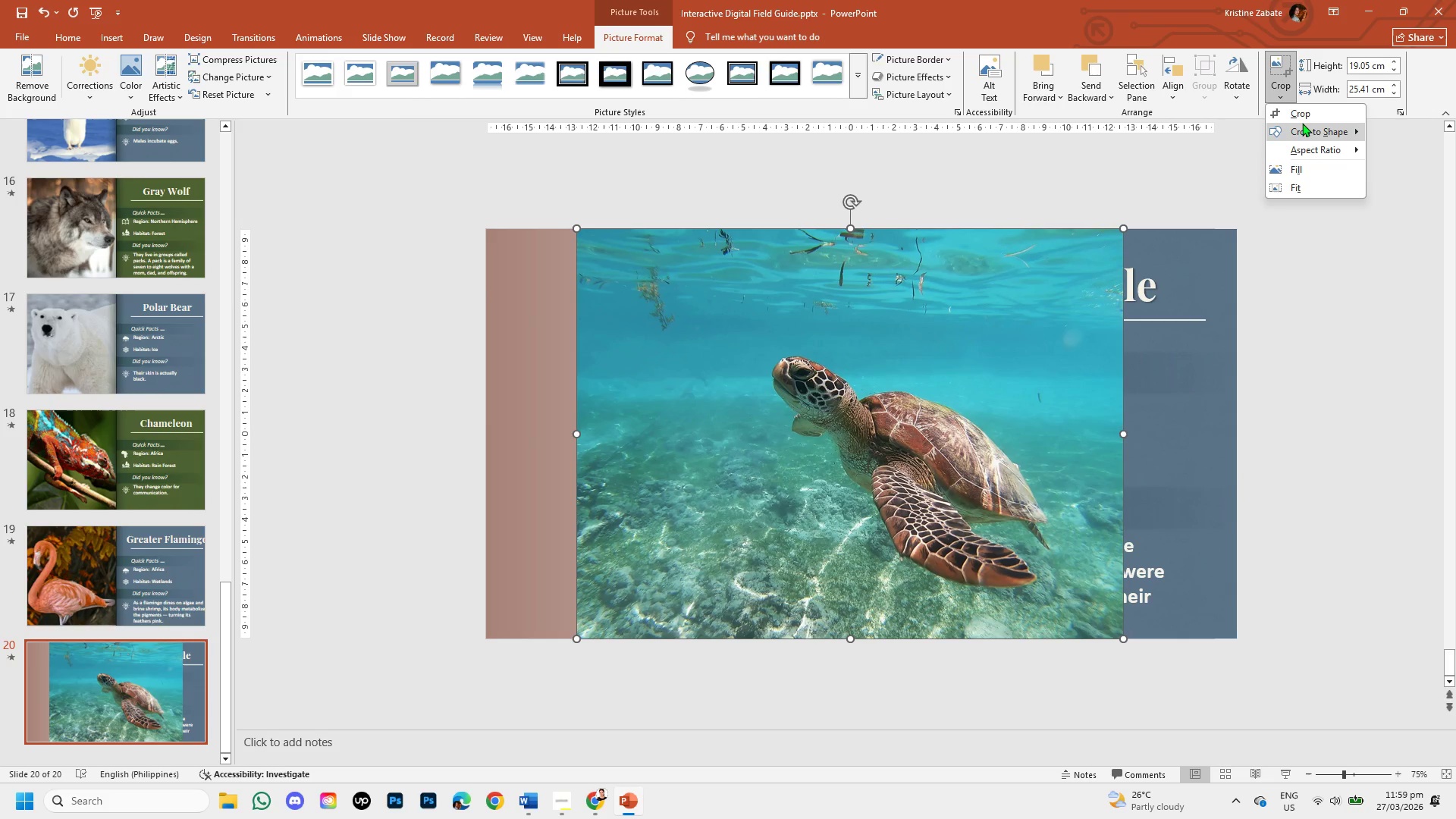 
left_click([1308, 118])
 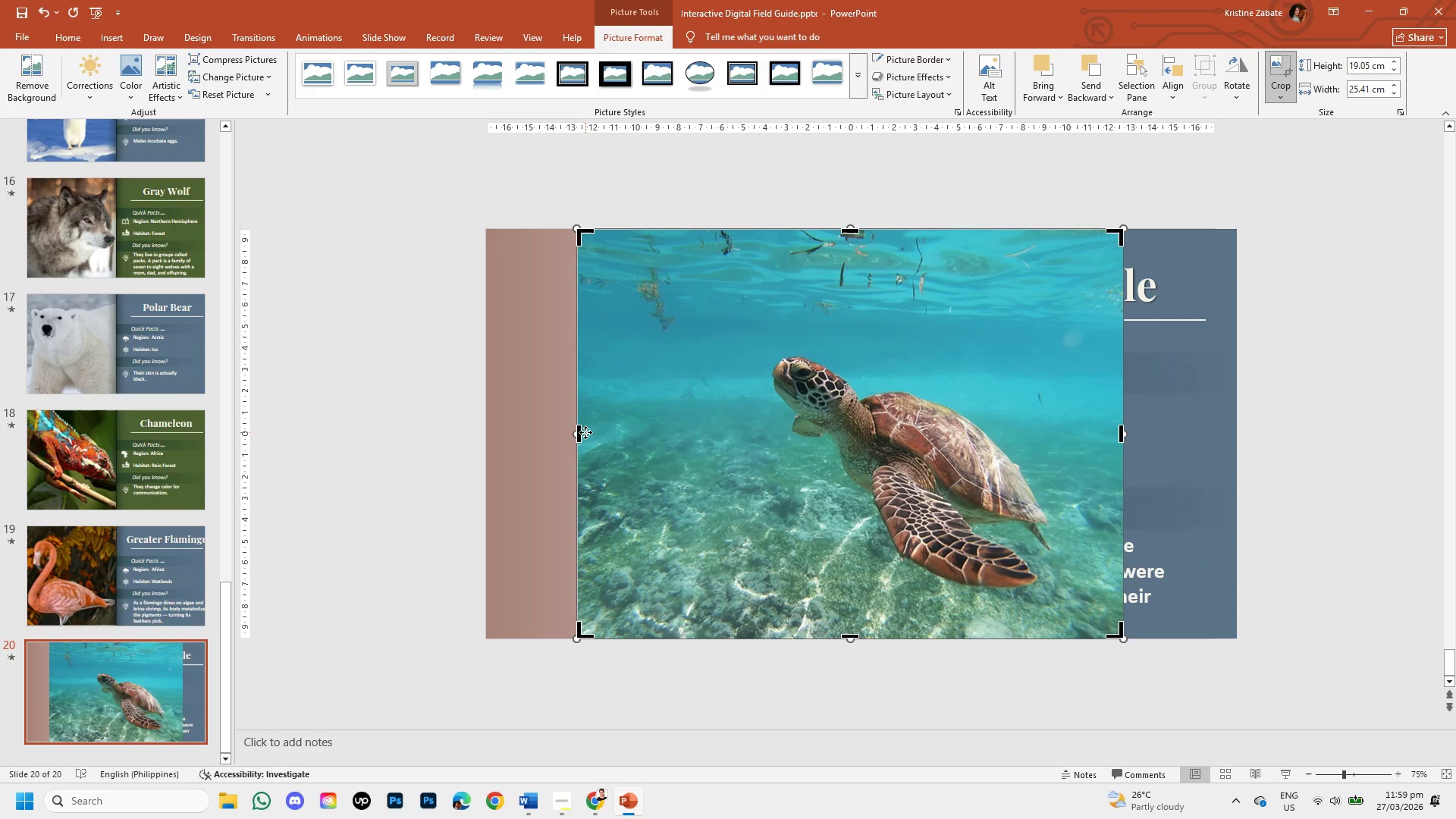 
wait(5.08)
 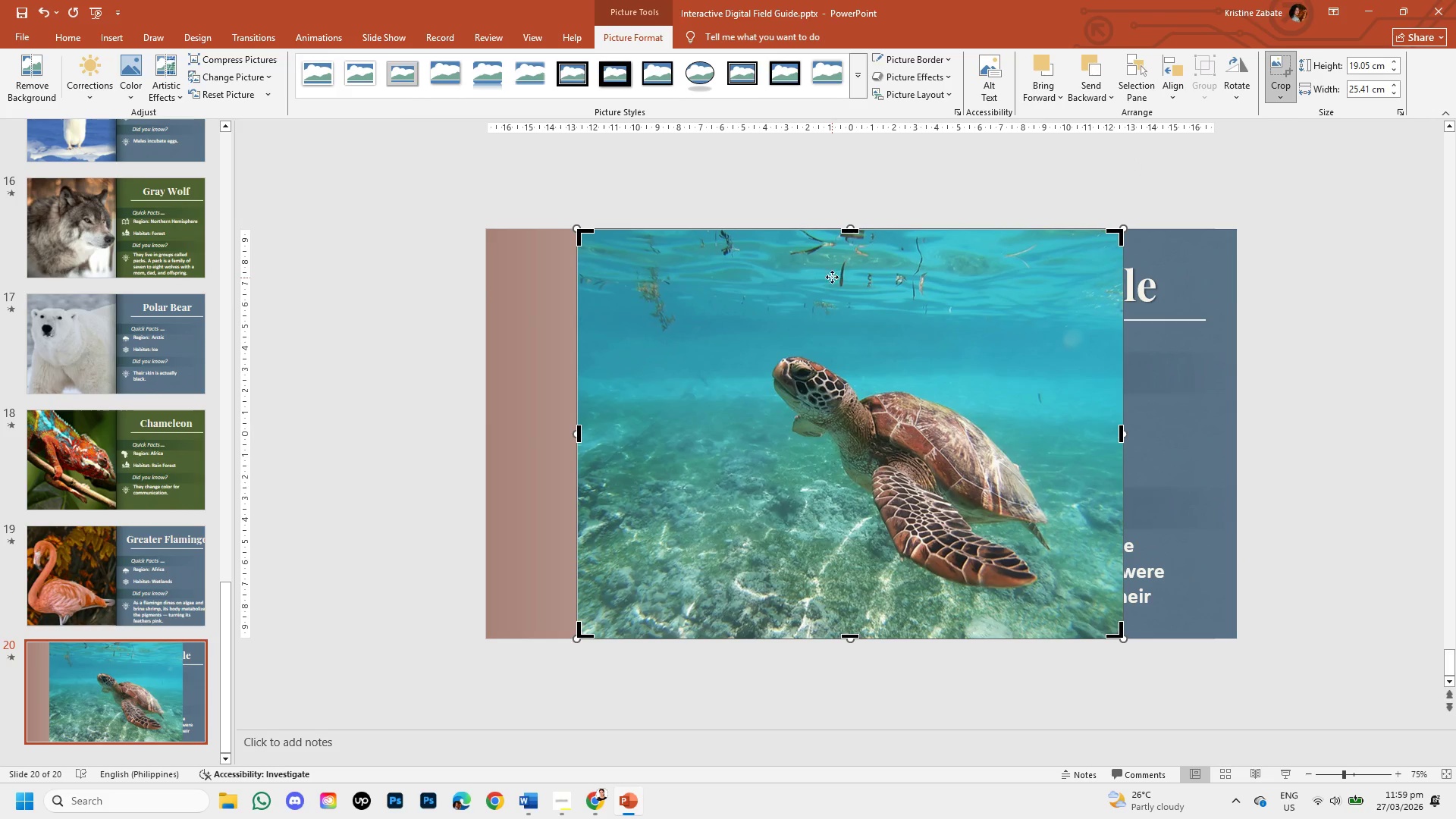 
left_click_drag(start_coordinate=[579, 431], to_coordinate=[733, 448])
 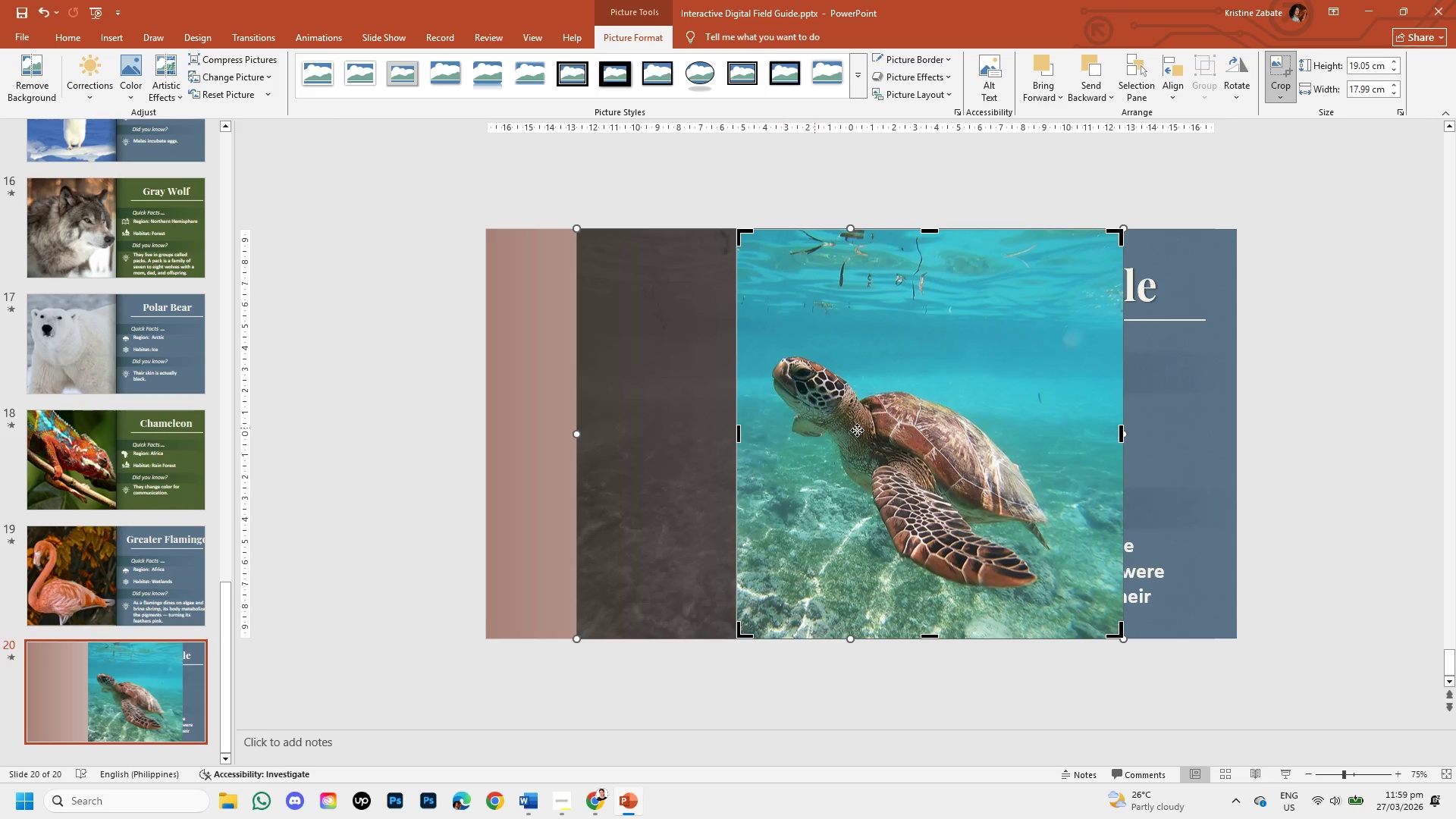 
left_click([1298, 457])
 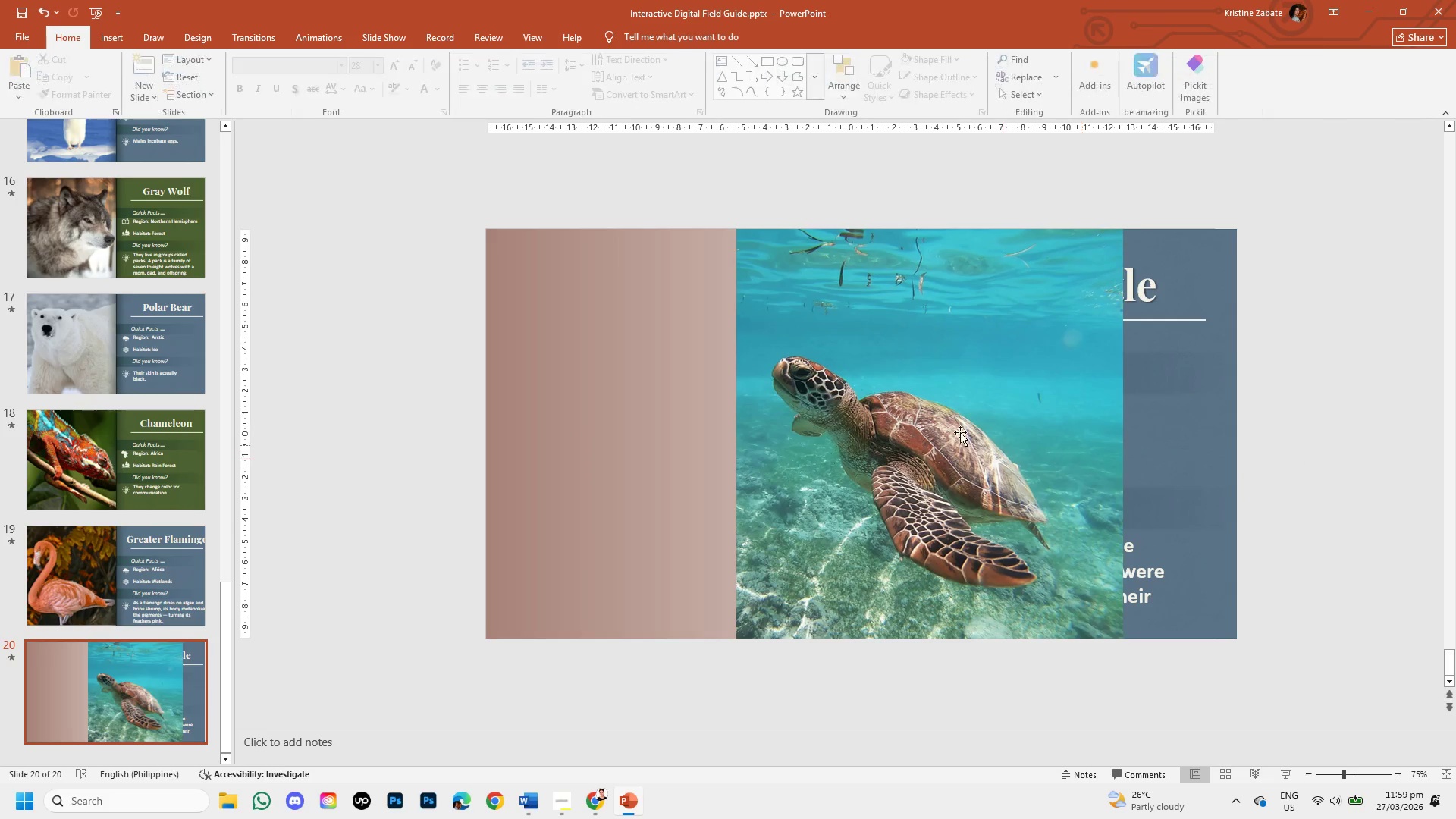 
left_click([952, 429])
 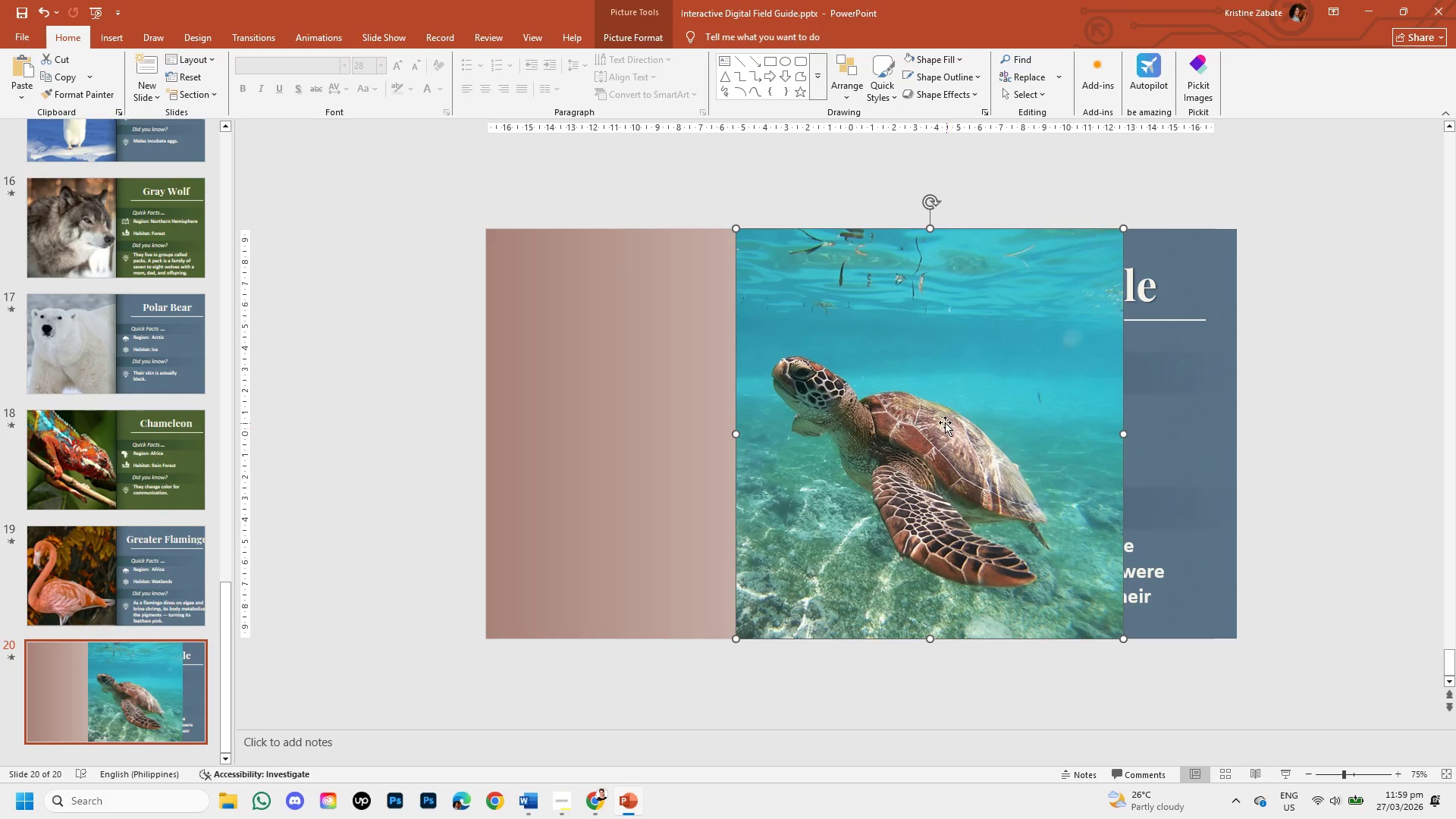 
left_click_drag(start_coordinate=[937, 416], to_coordinate=[686, 414])
 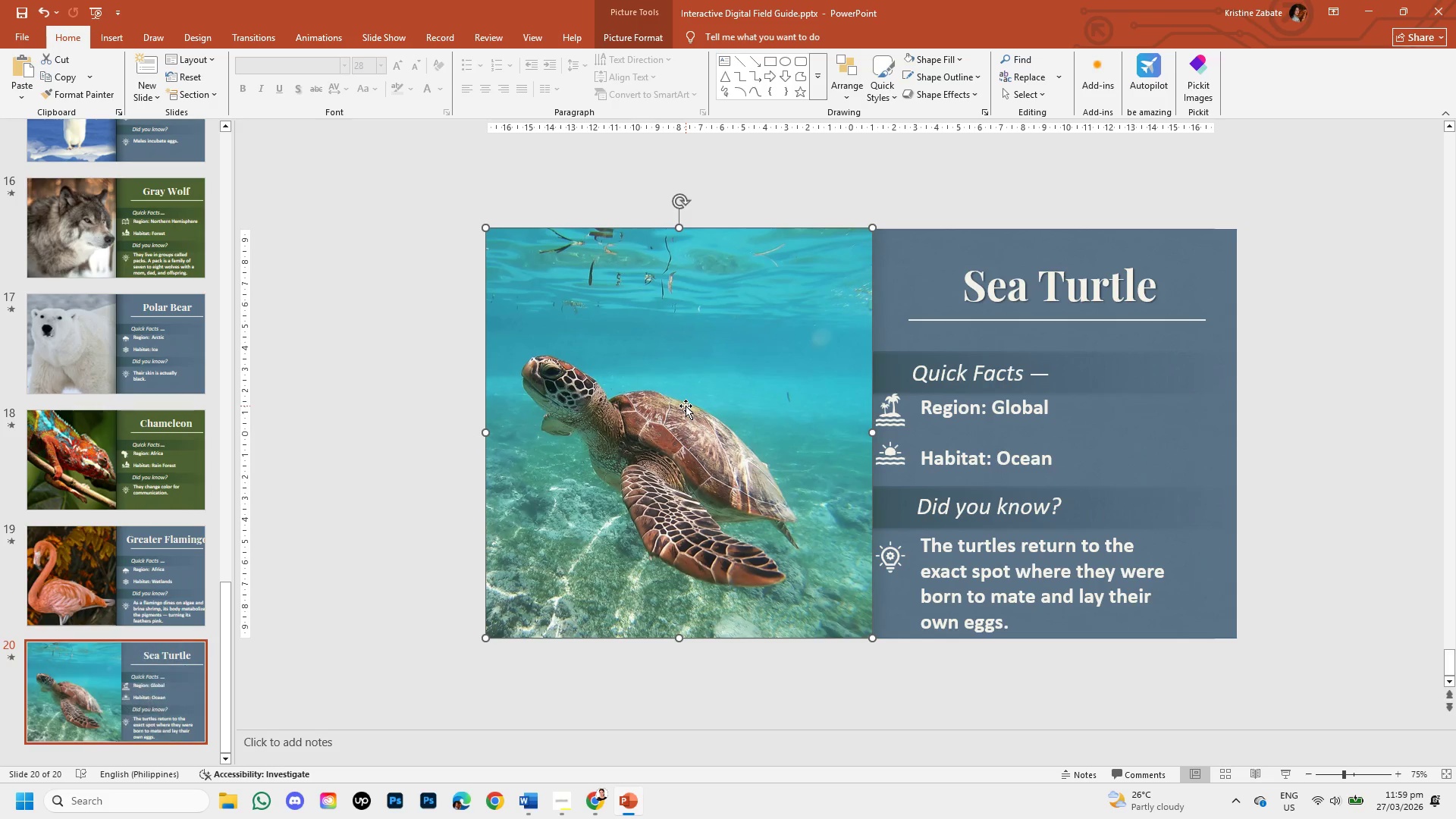 
left_click([686, 406])
 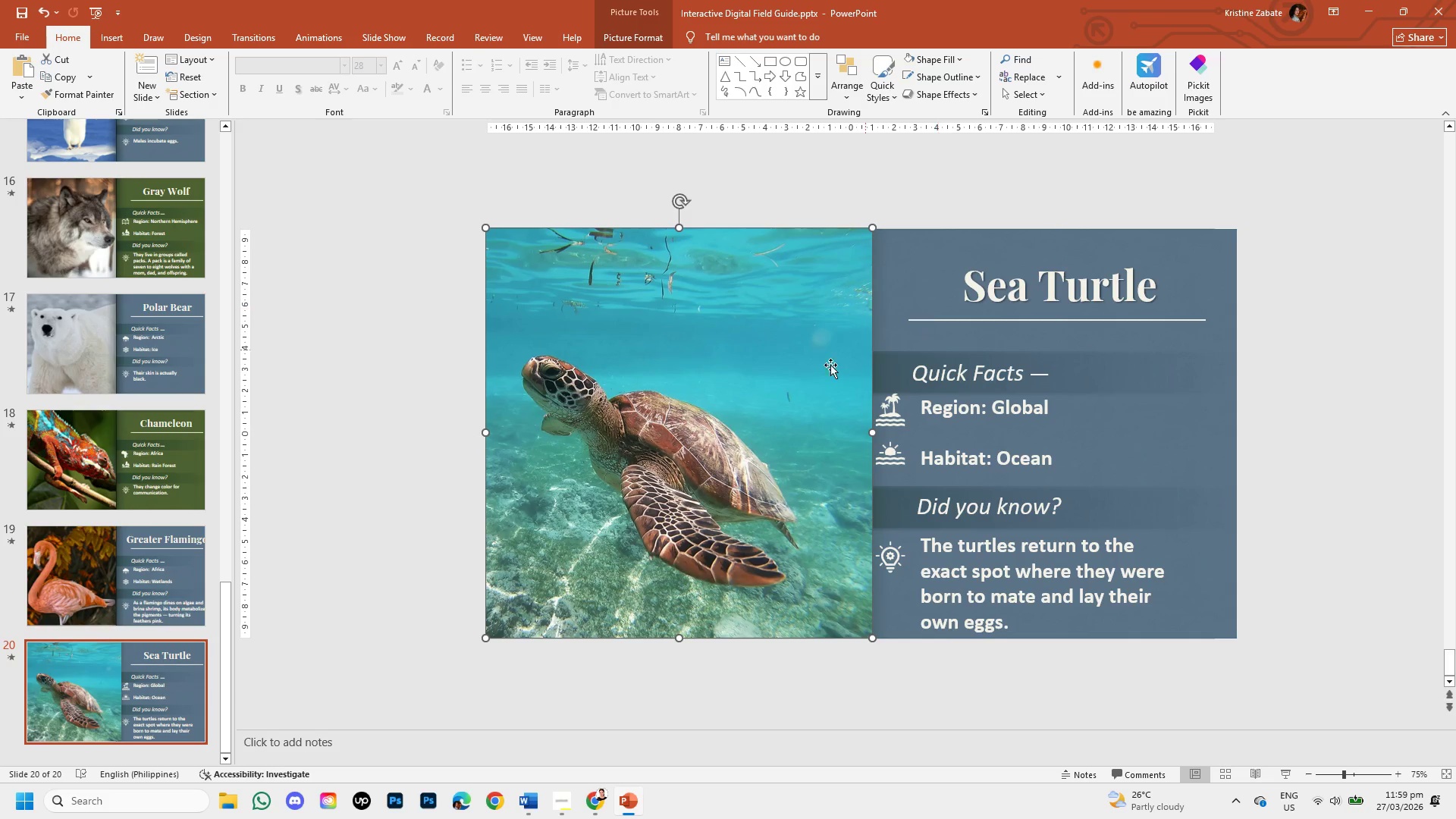 
double_click([795, 378])
 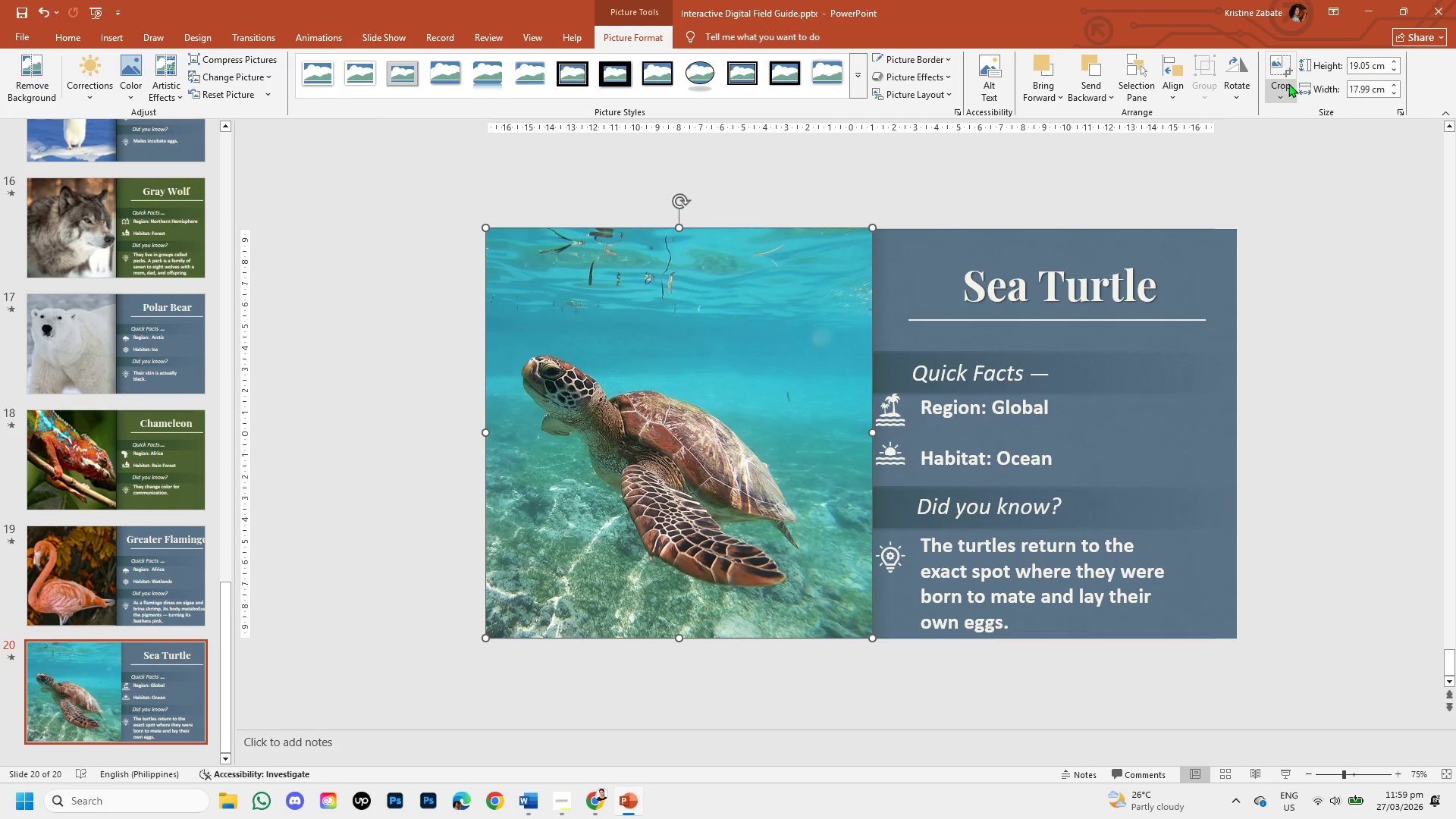 
left_click([1288, 82])
 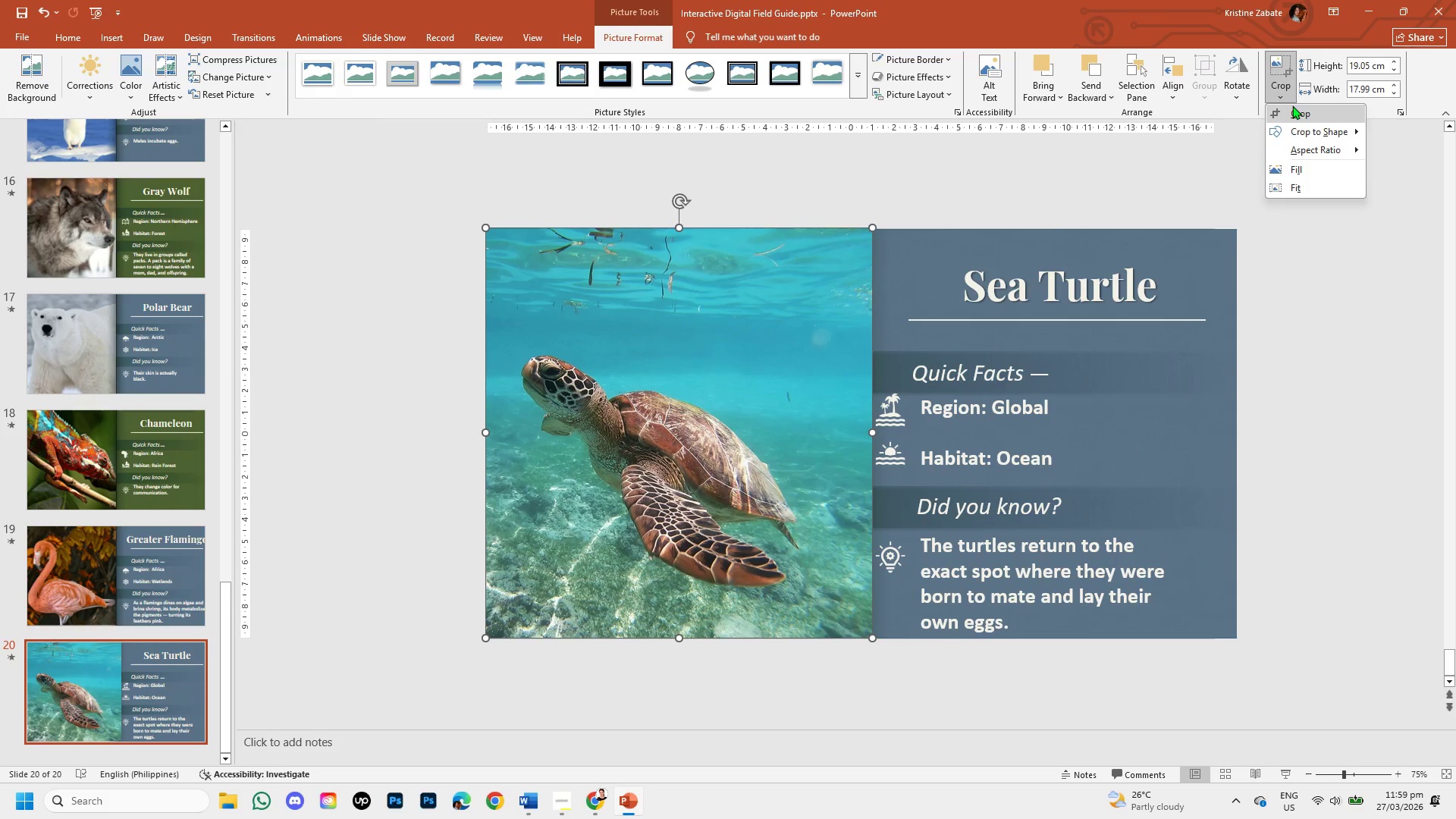 
left_click([1292, 105])
 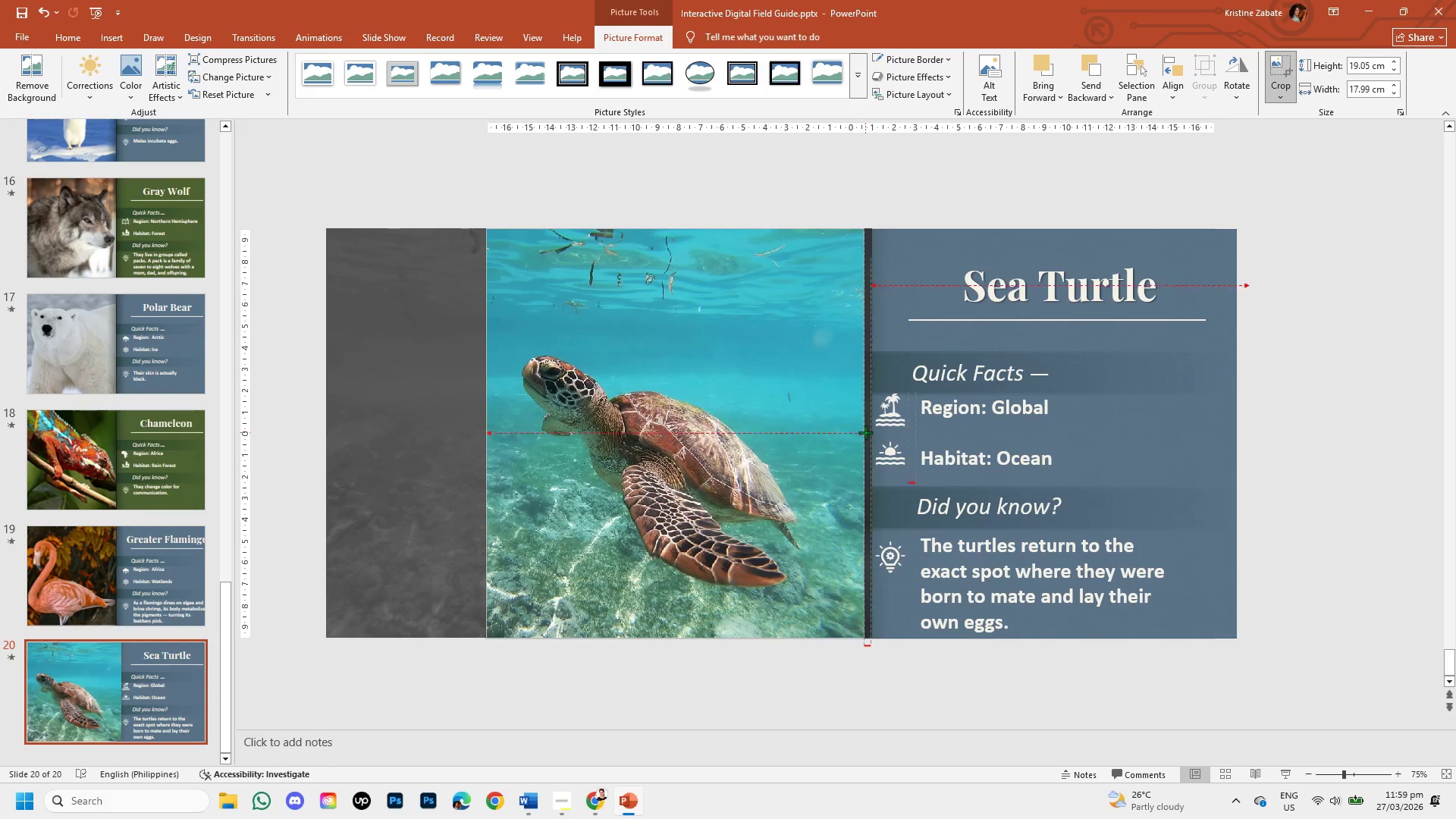 
wait(6.92)
 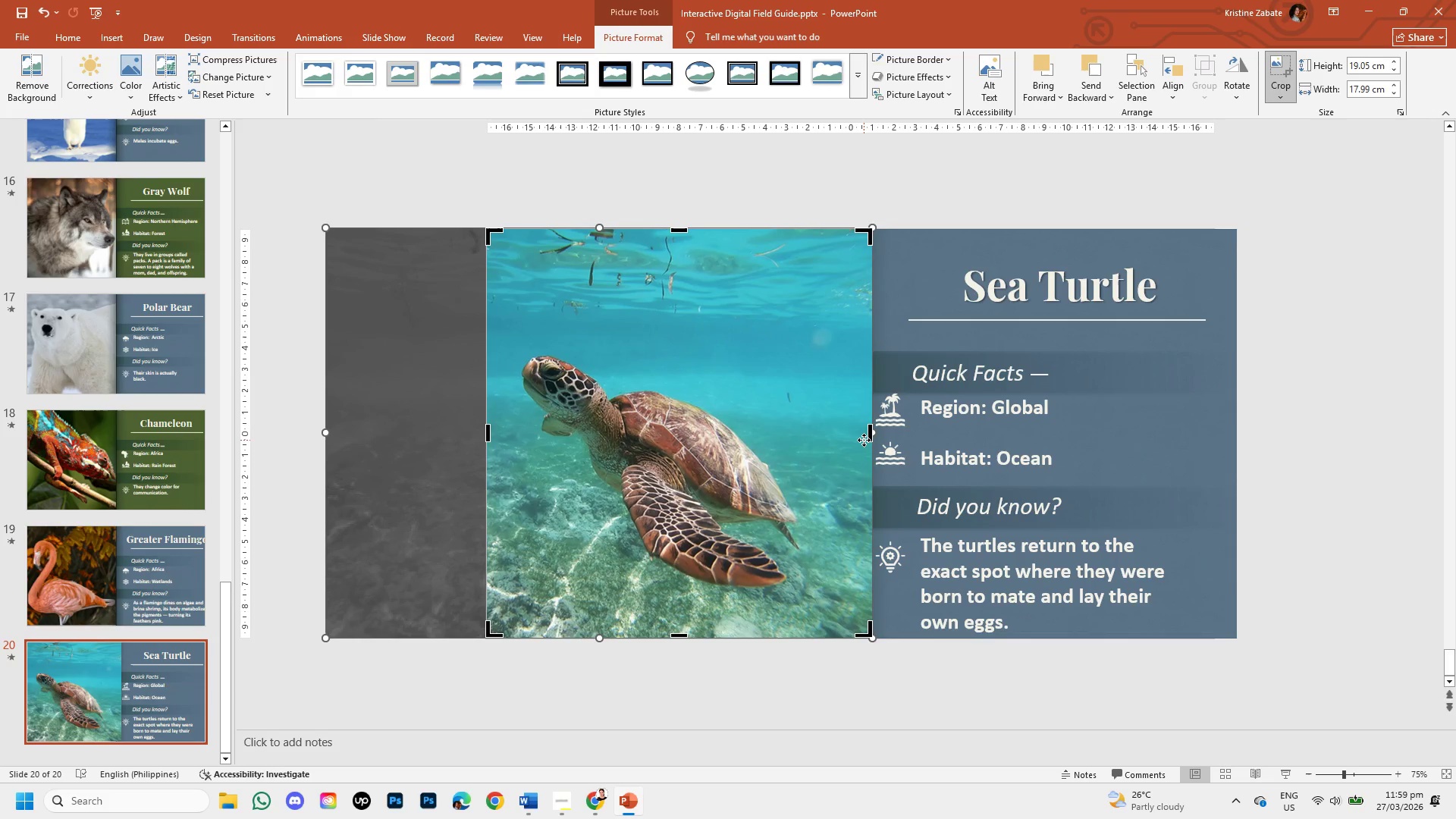 
left_click([1310, 437])
 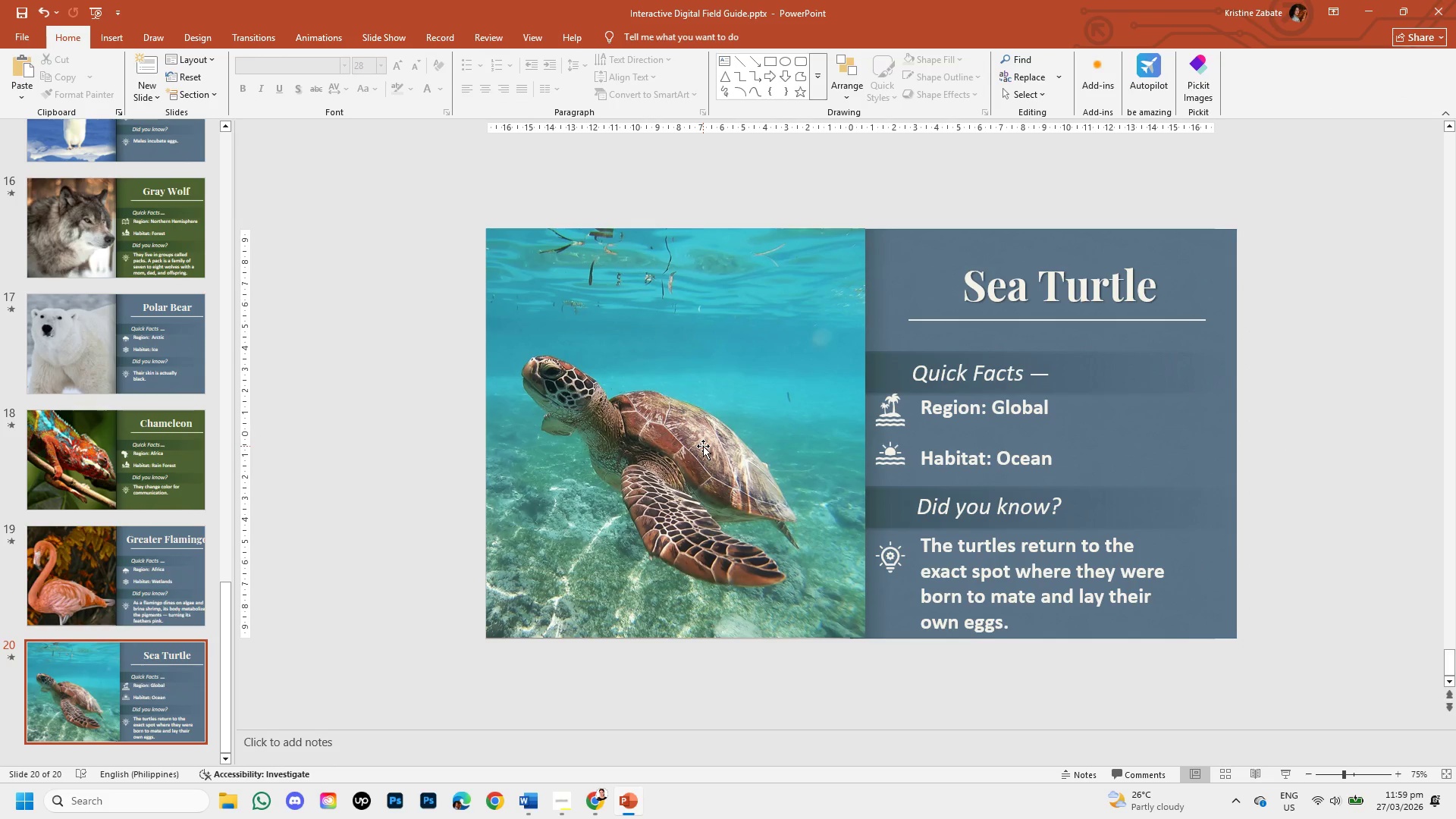 
right_click([701, 444])
 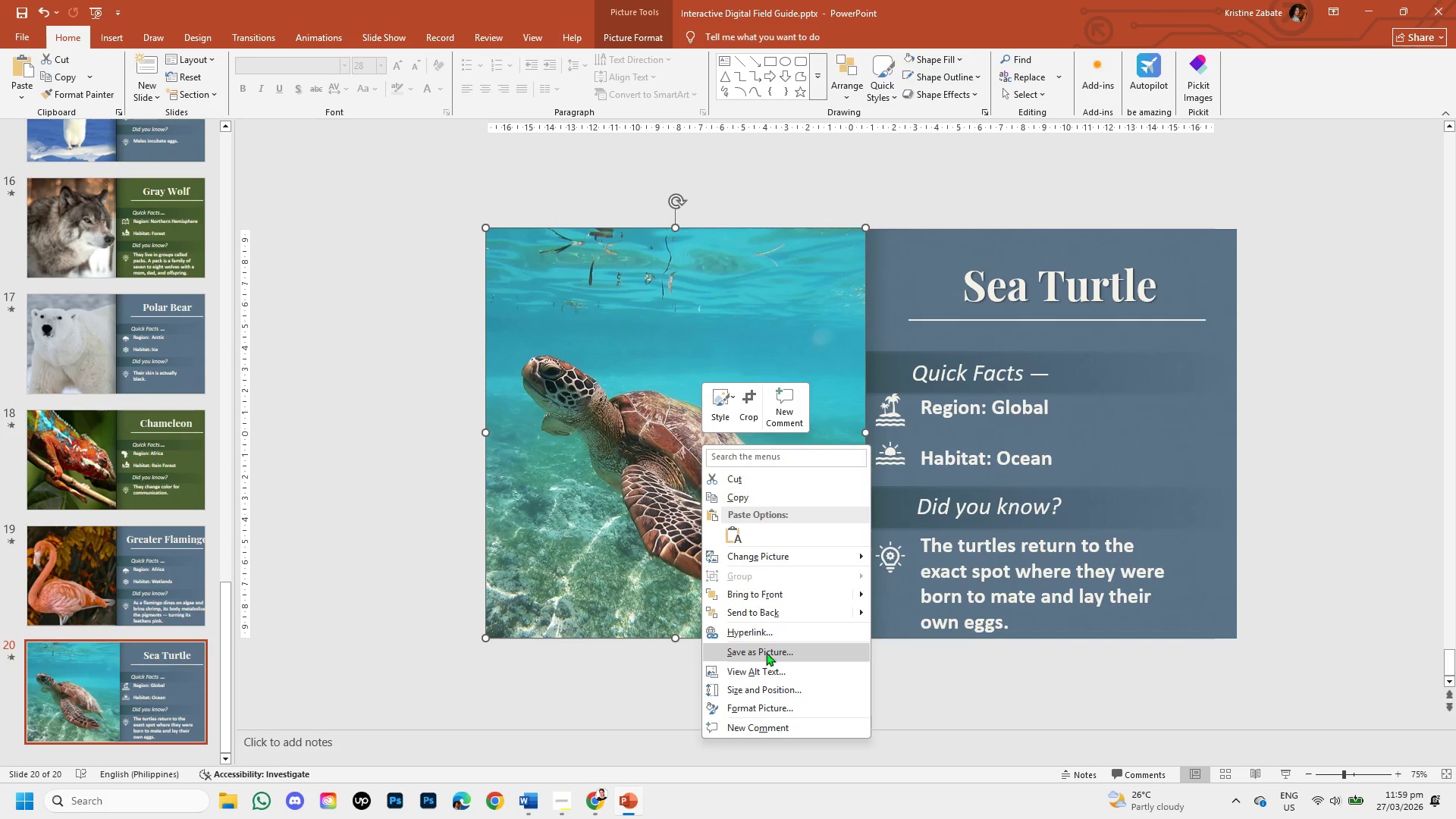 
left_click([770, 606])
 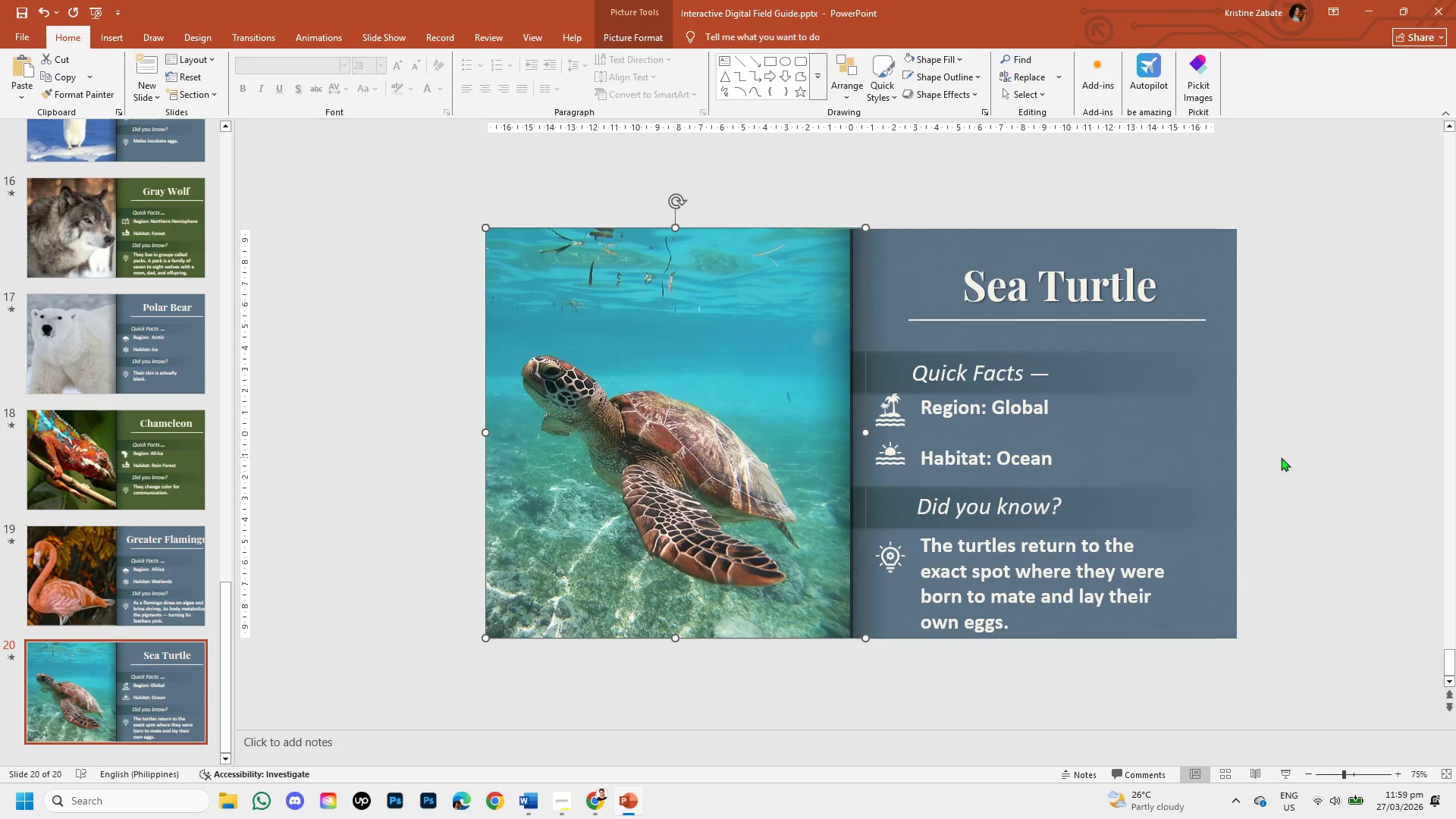 
left_click([1320, 492])
 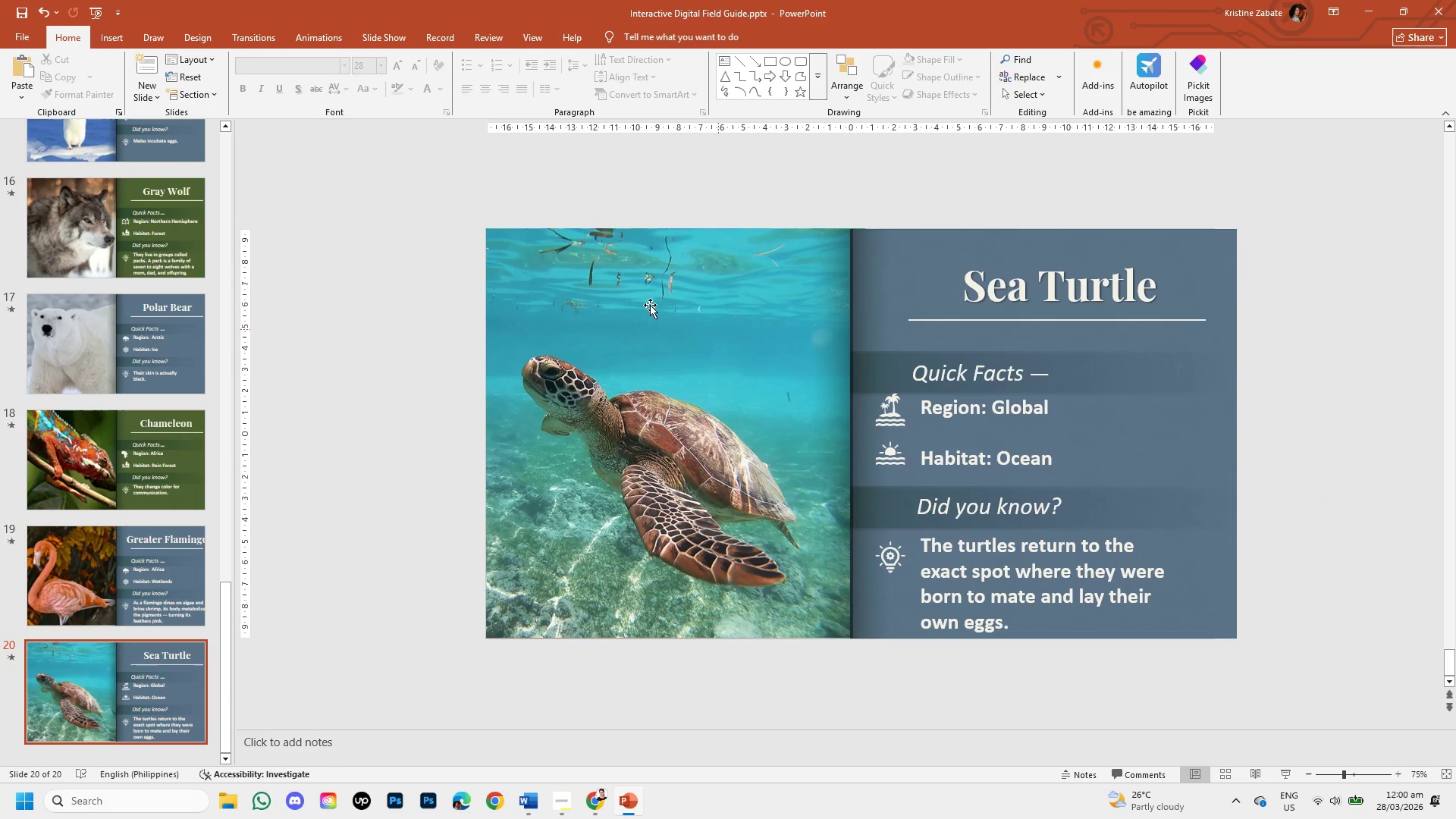 
left_click([591, 281])
 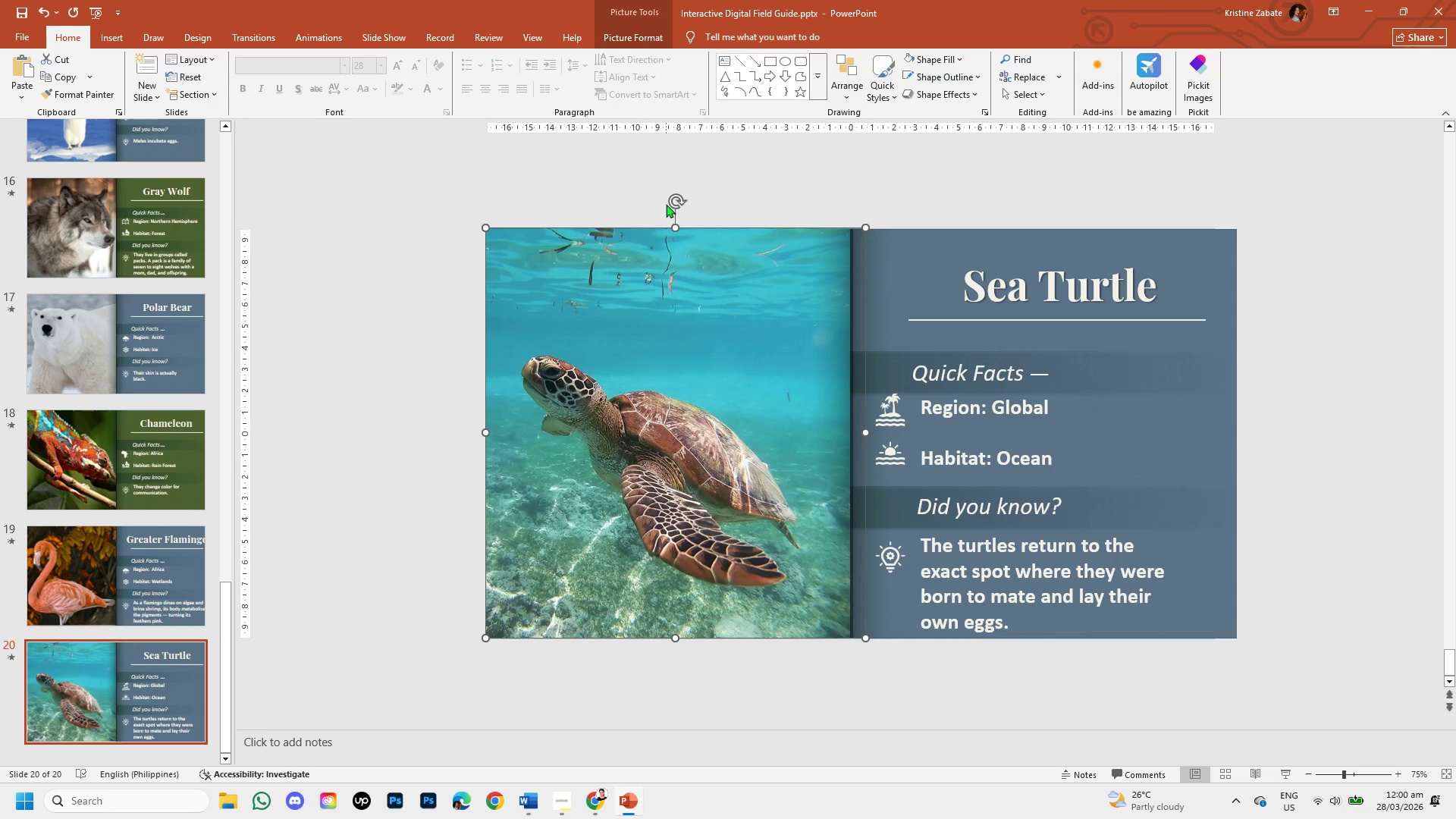 
left_click_drag(start_coordinate=[674, 224], to_coordinate=[673, 228])
 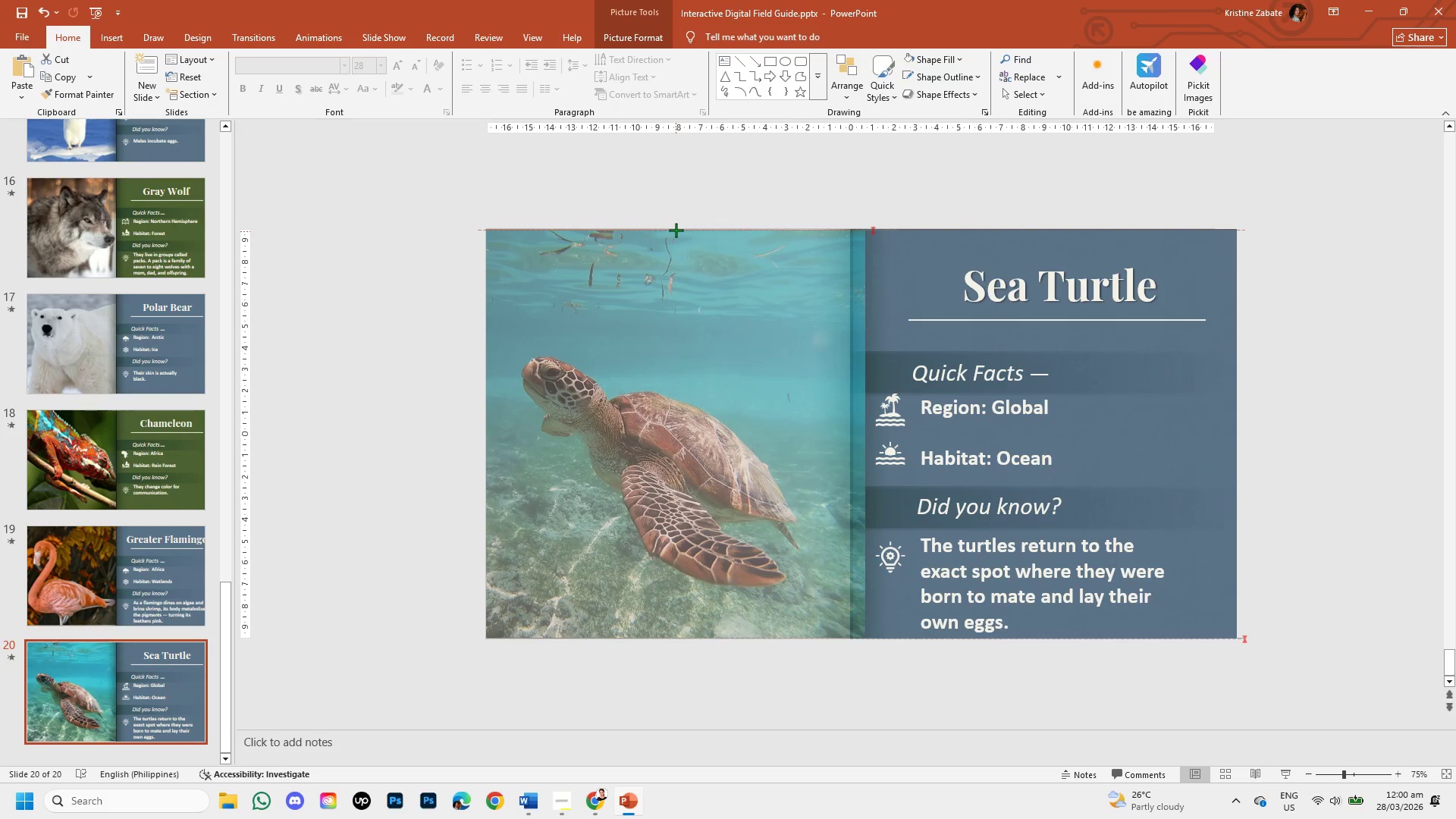 
wait(7.62)
 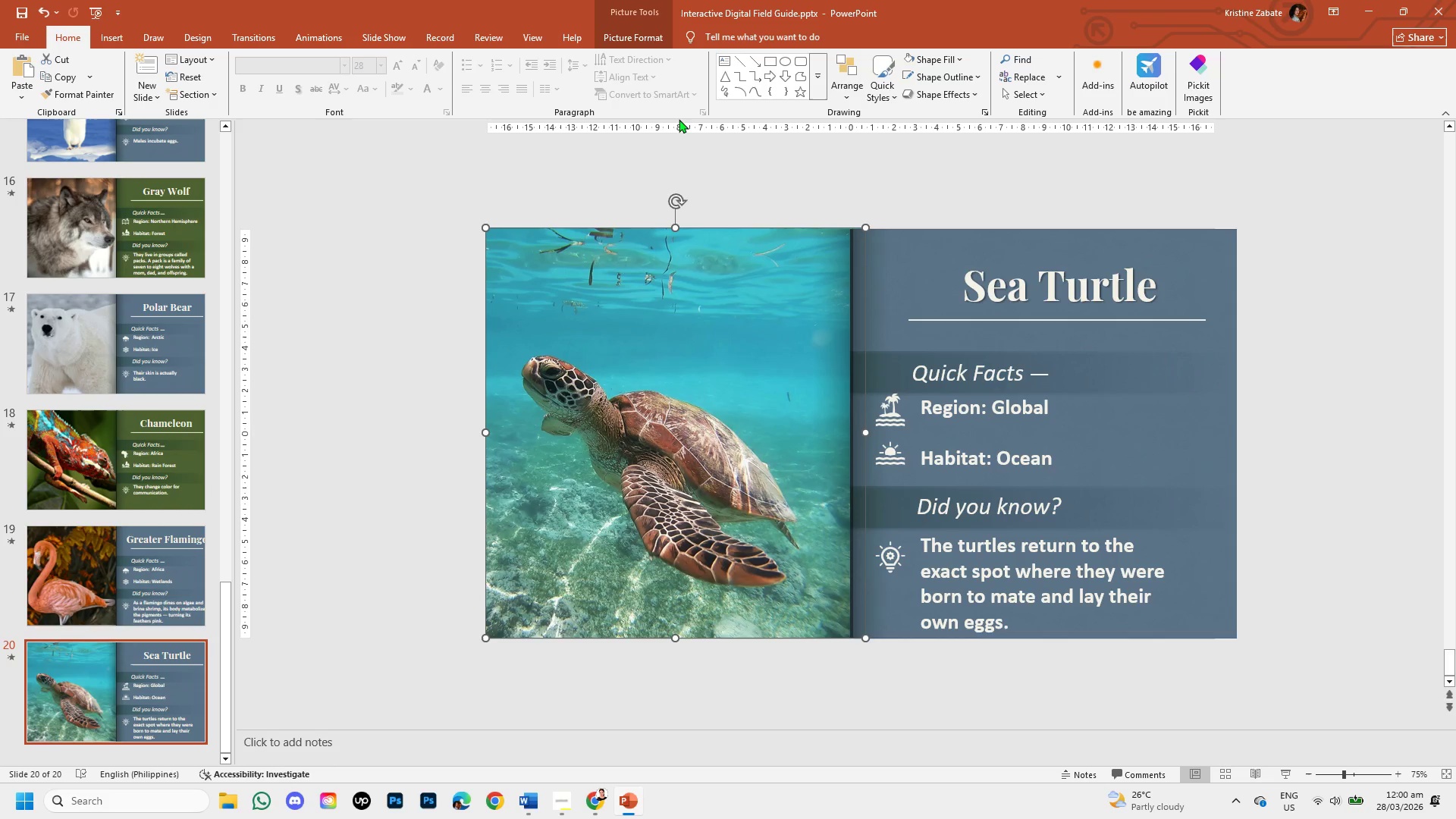 
left_click([1259, 375])
 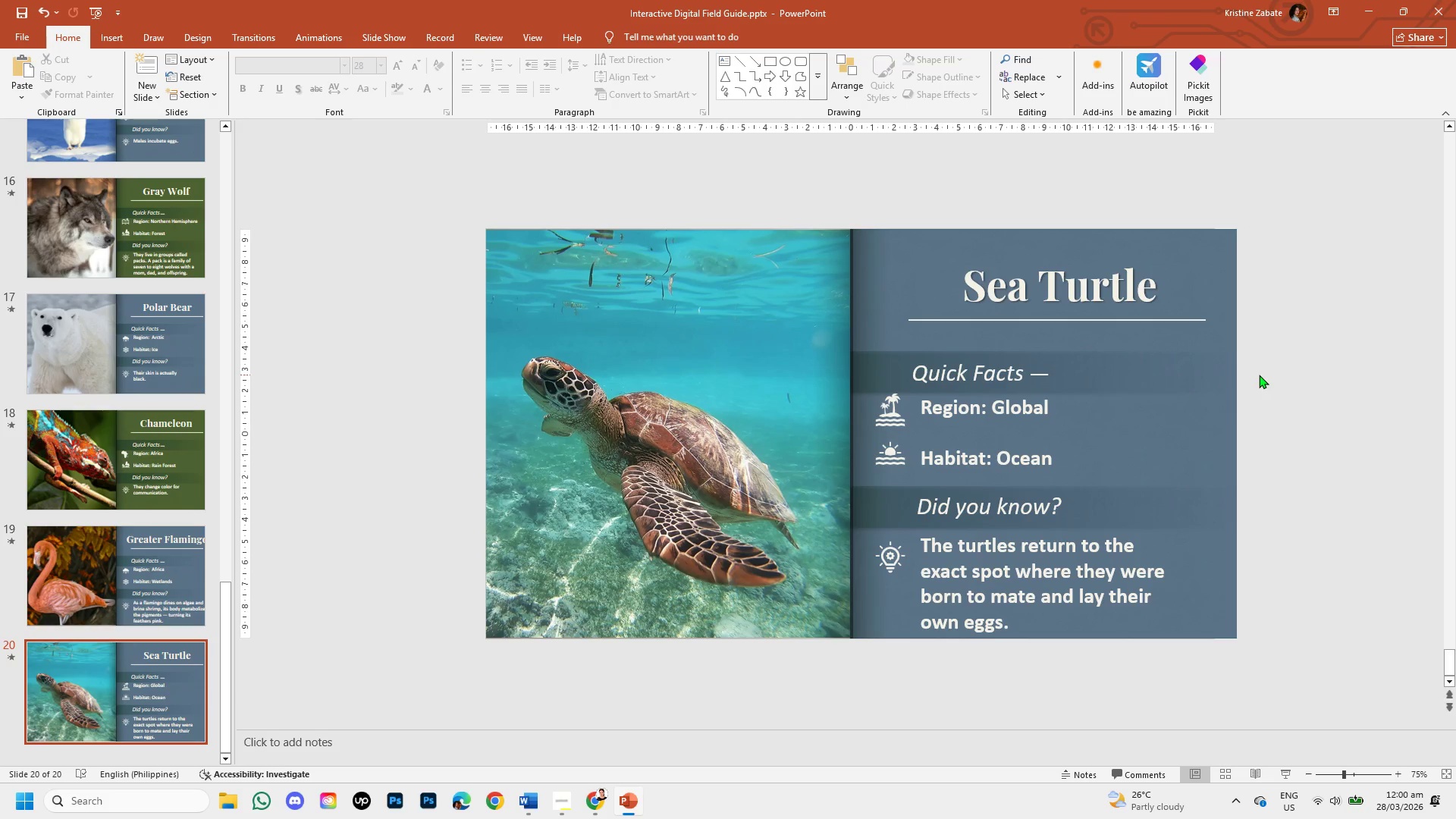 
wait(6.16)
 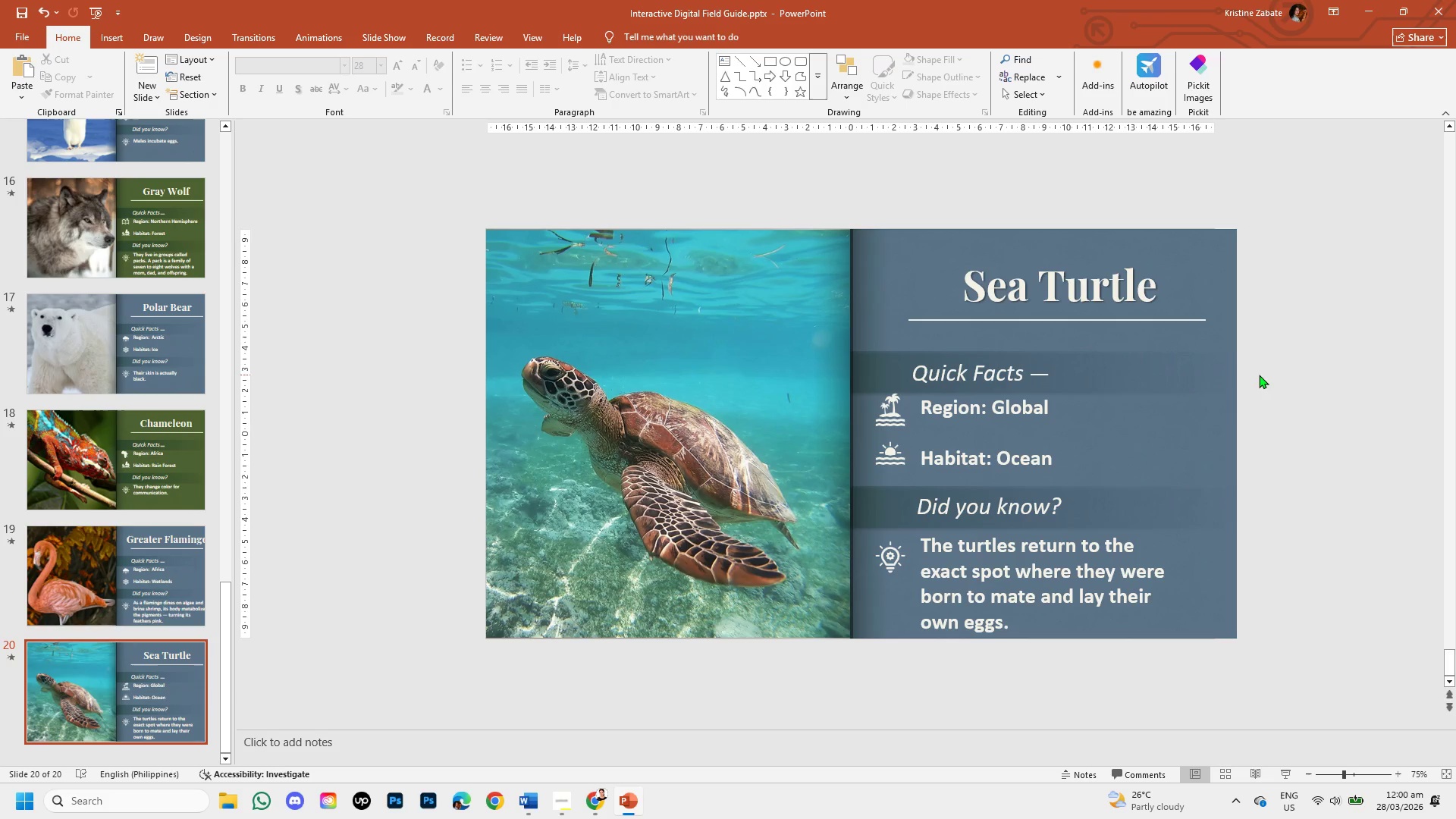 
left_click([702, 447])
 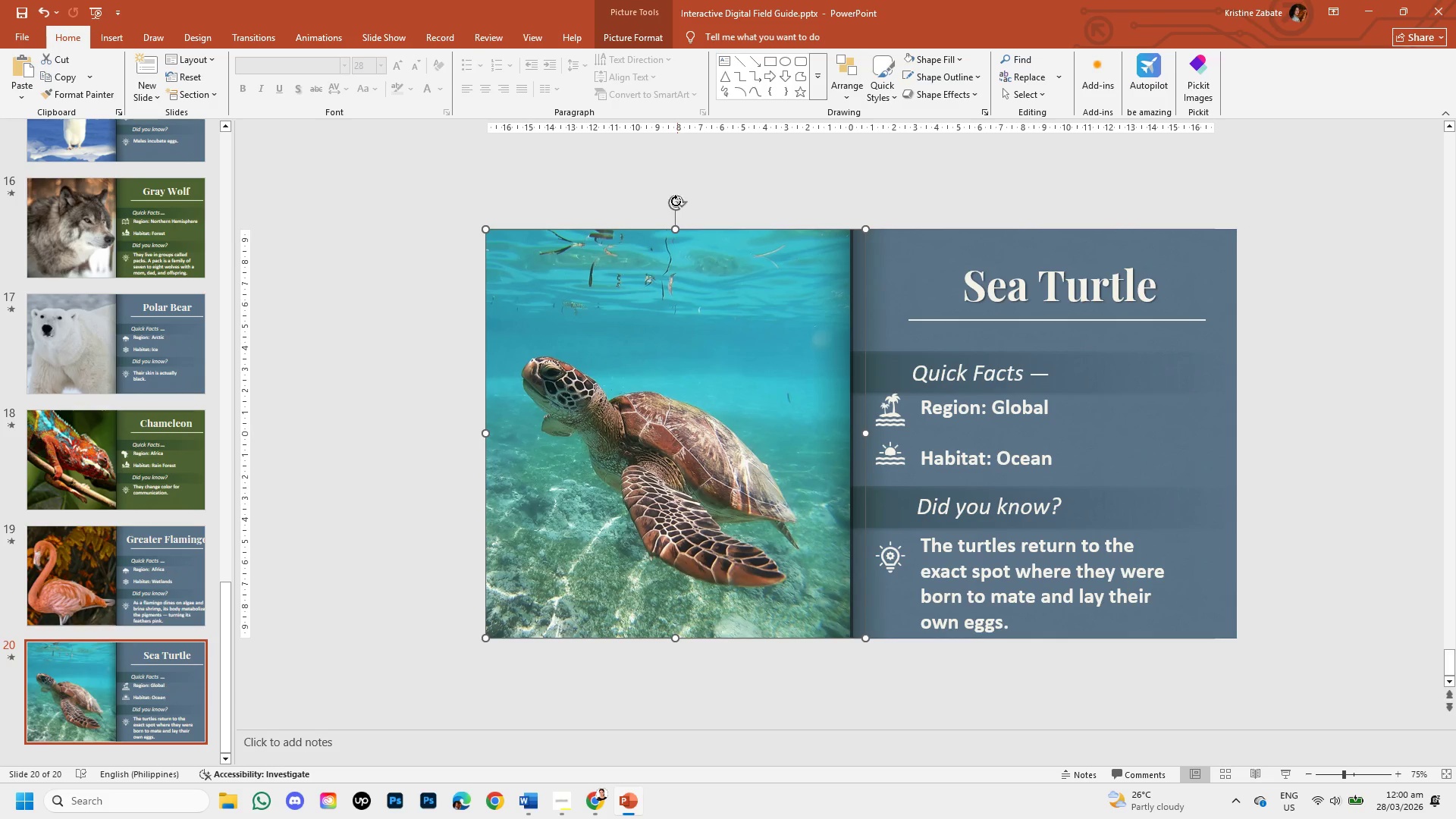 
left_click_drag(start_coordinate=[674, 233], to_coordinate=[675, 225])
 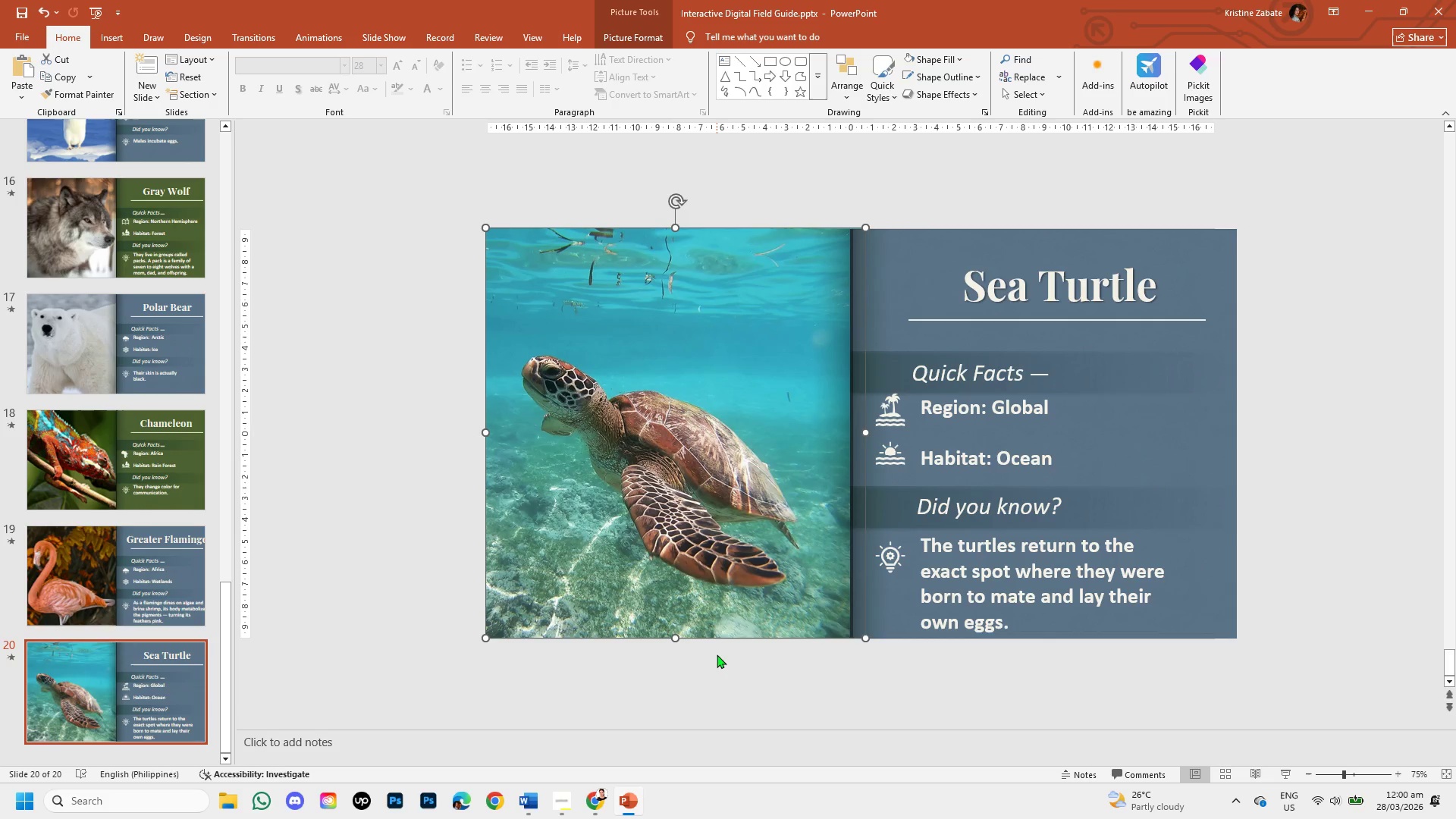 
left_click([708, 651])
 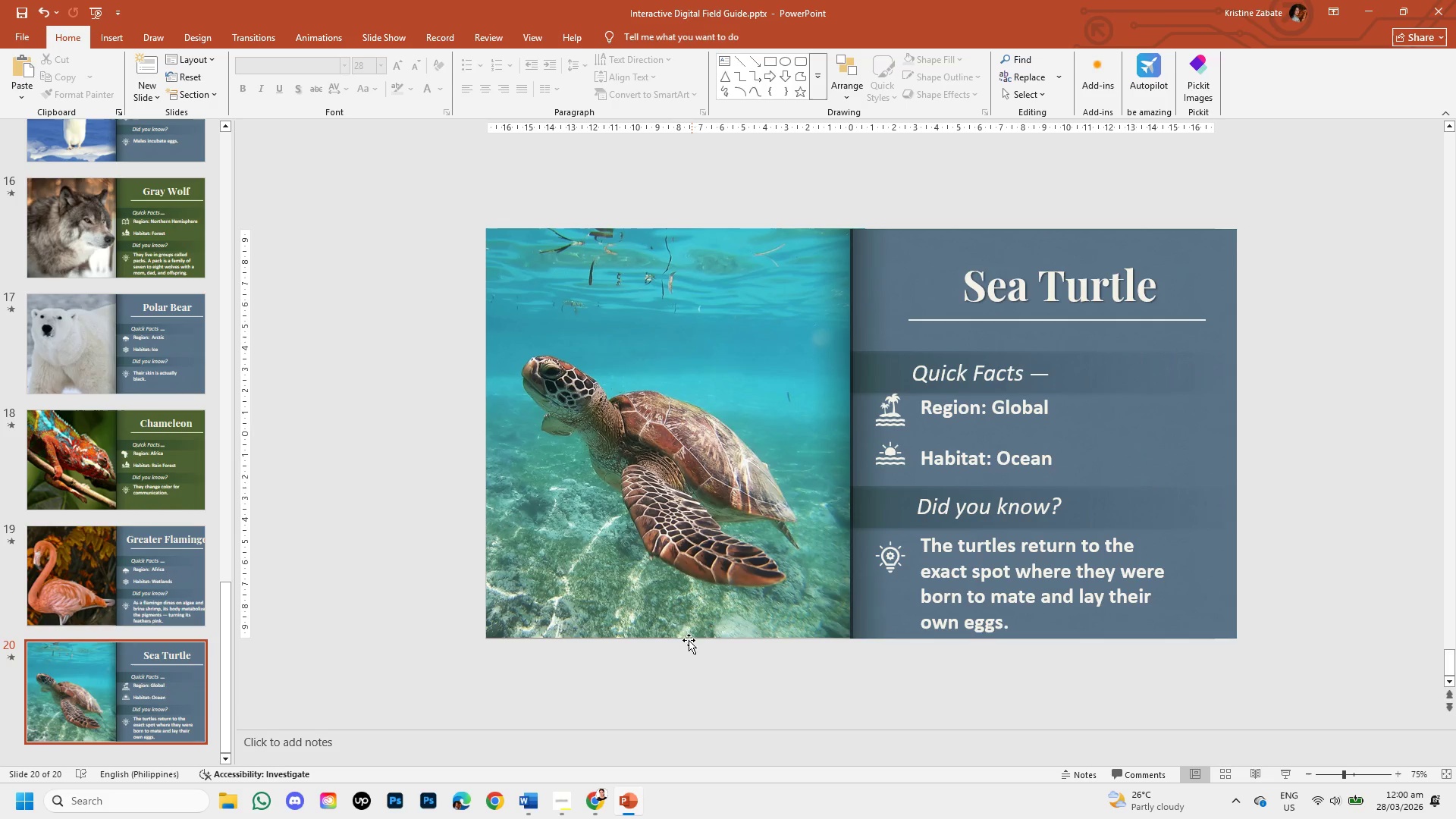 
left_click([678, 623])
 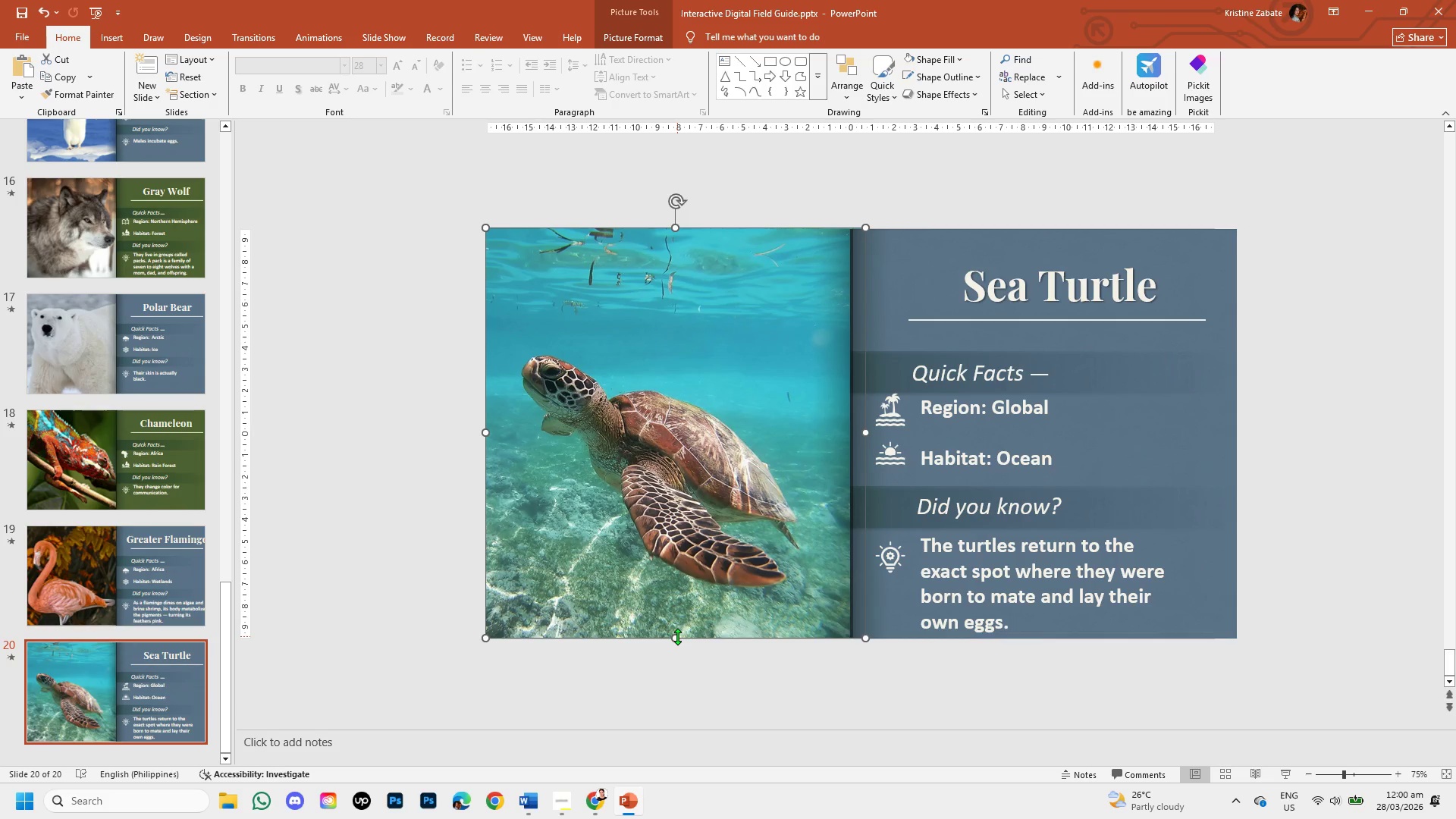 
left_click_drag(start_coordinate=[677, 636], to_coordinate=[676, 642])
 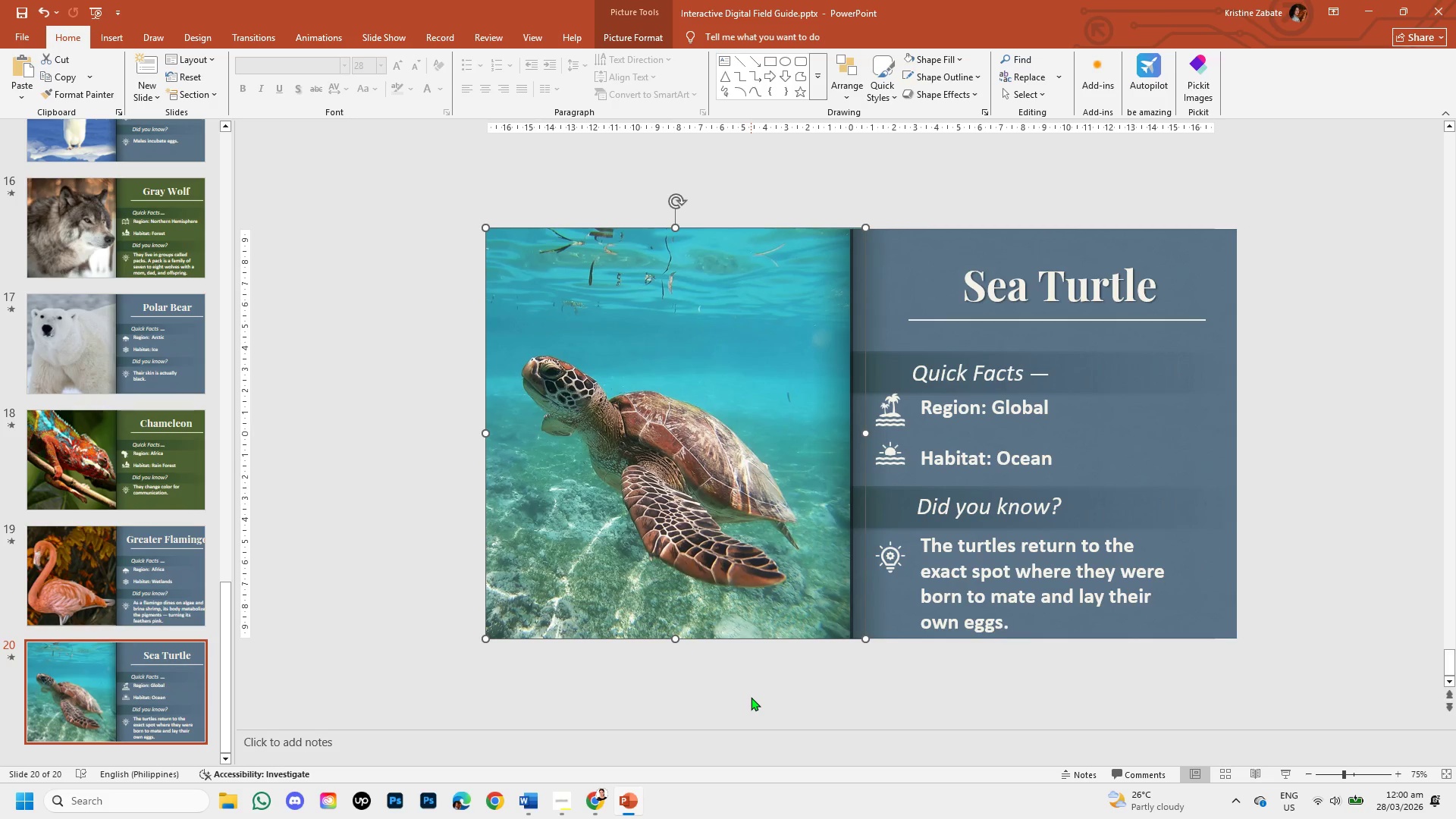 
left_click([751, 697])
 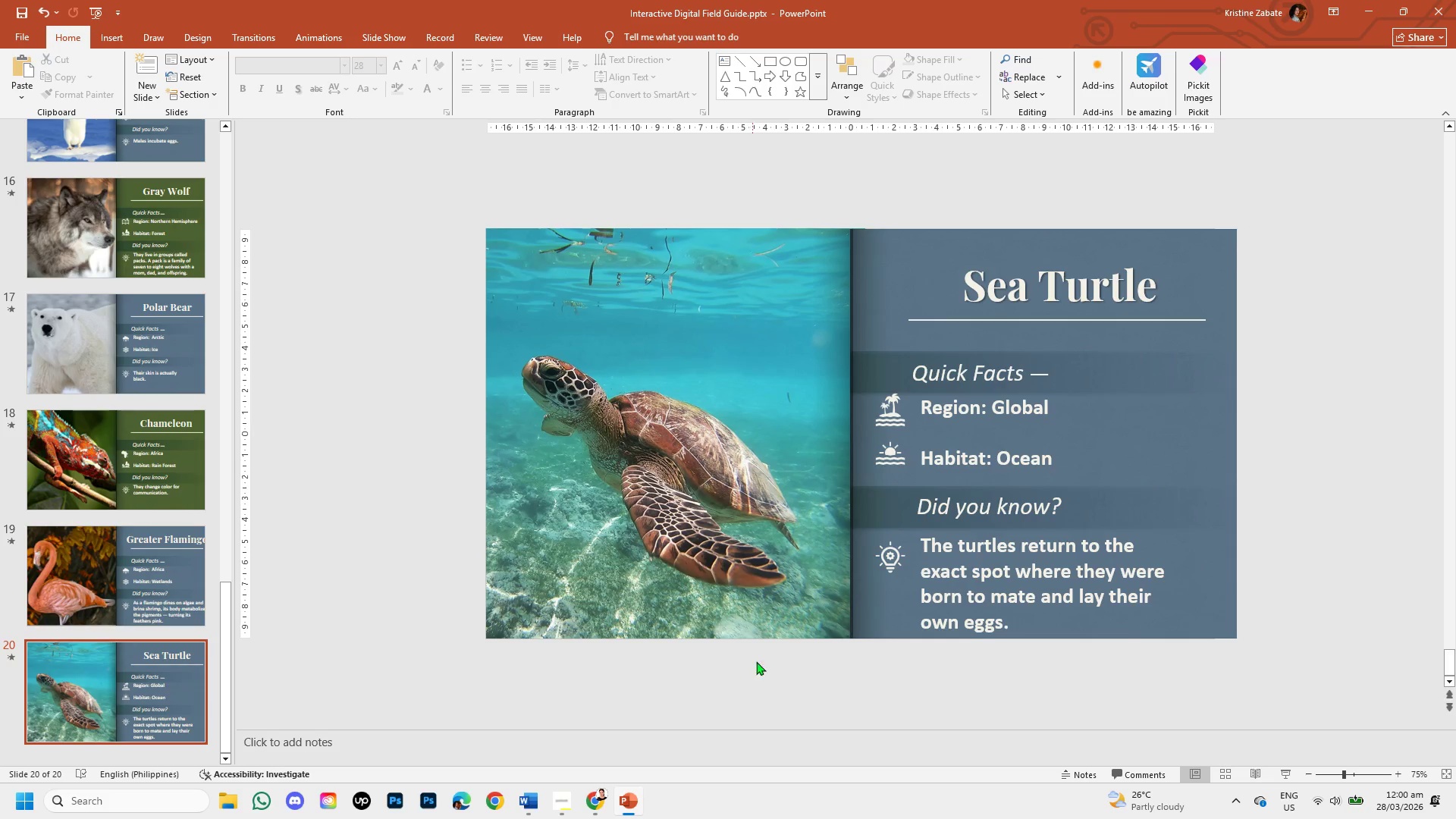 
left_click([927, 244])
 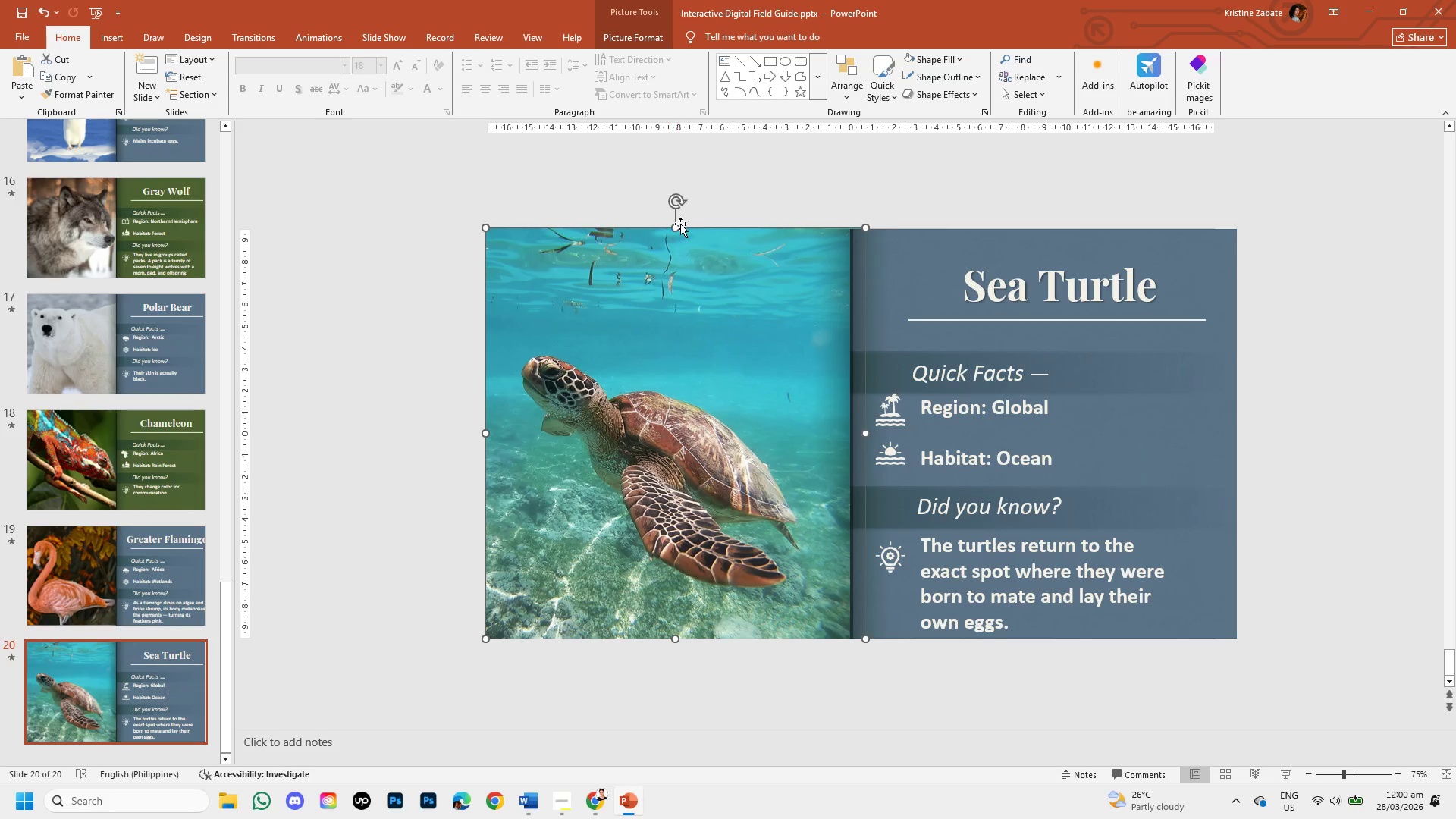 
hold_key(key=ShiftLeft, duration=1.53)
 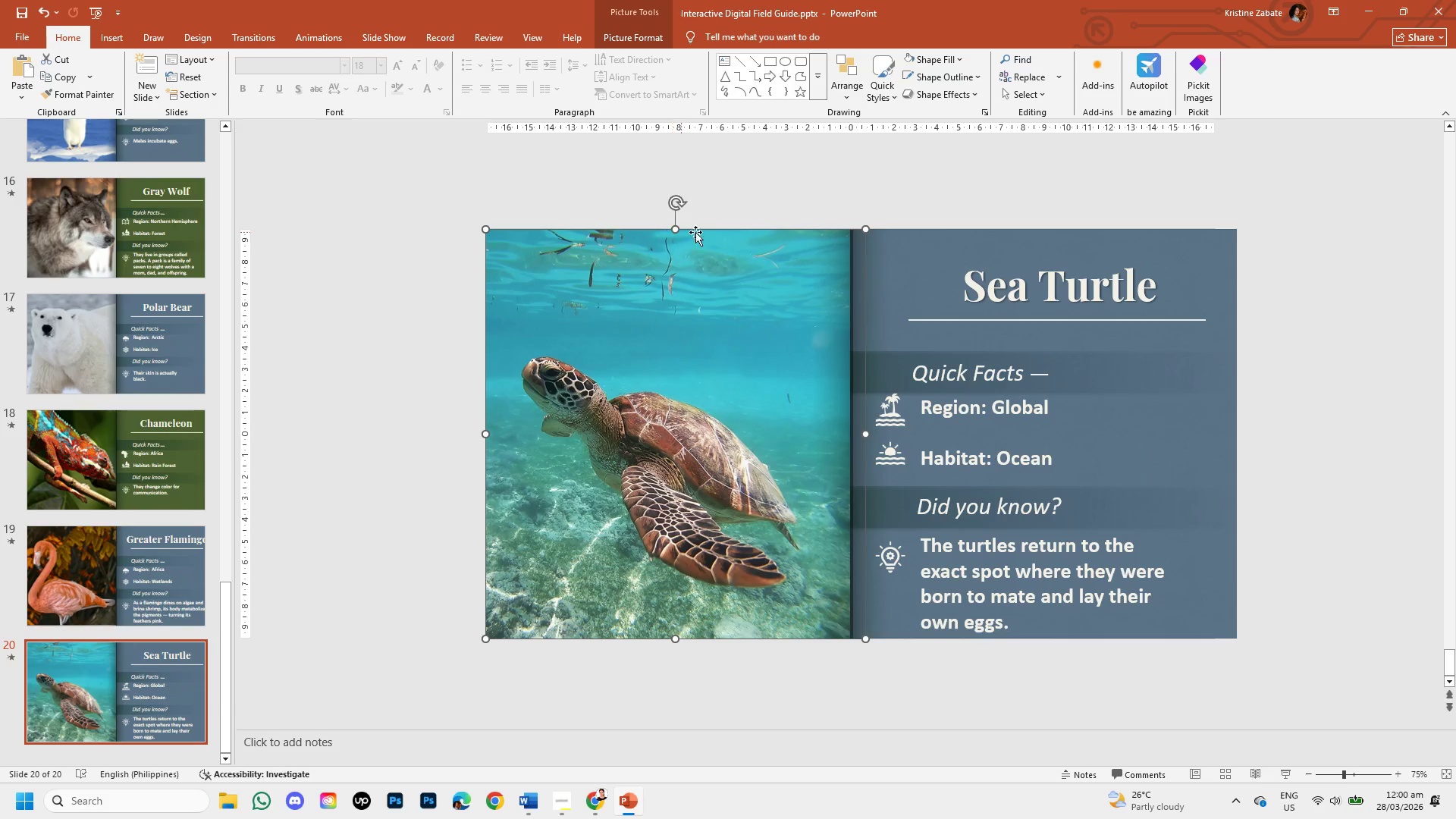 
hold_key(key=ShiftLeft, duration=0.48)
 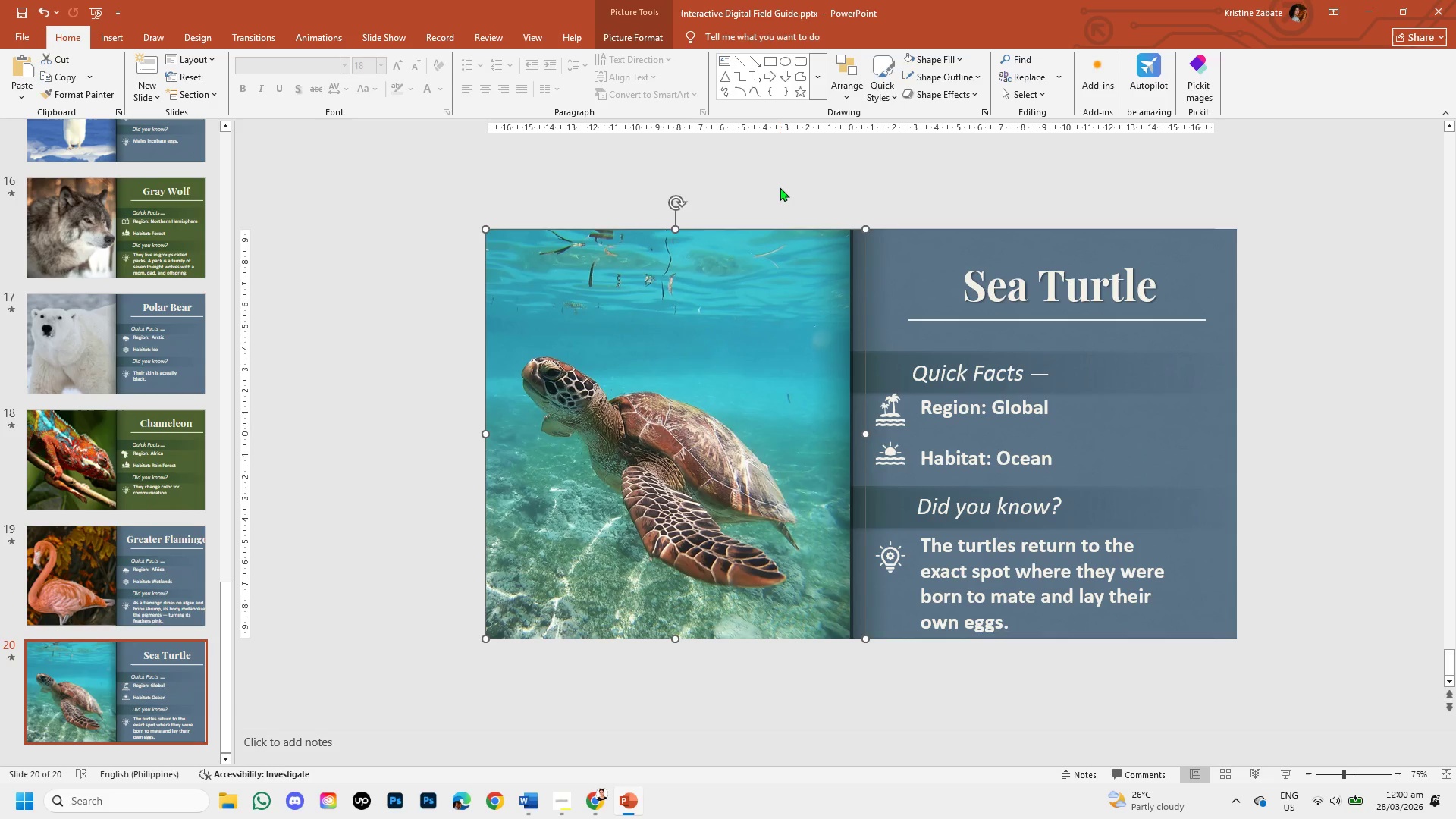 
left_click([780, 187])
 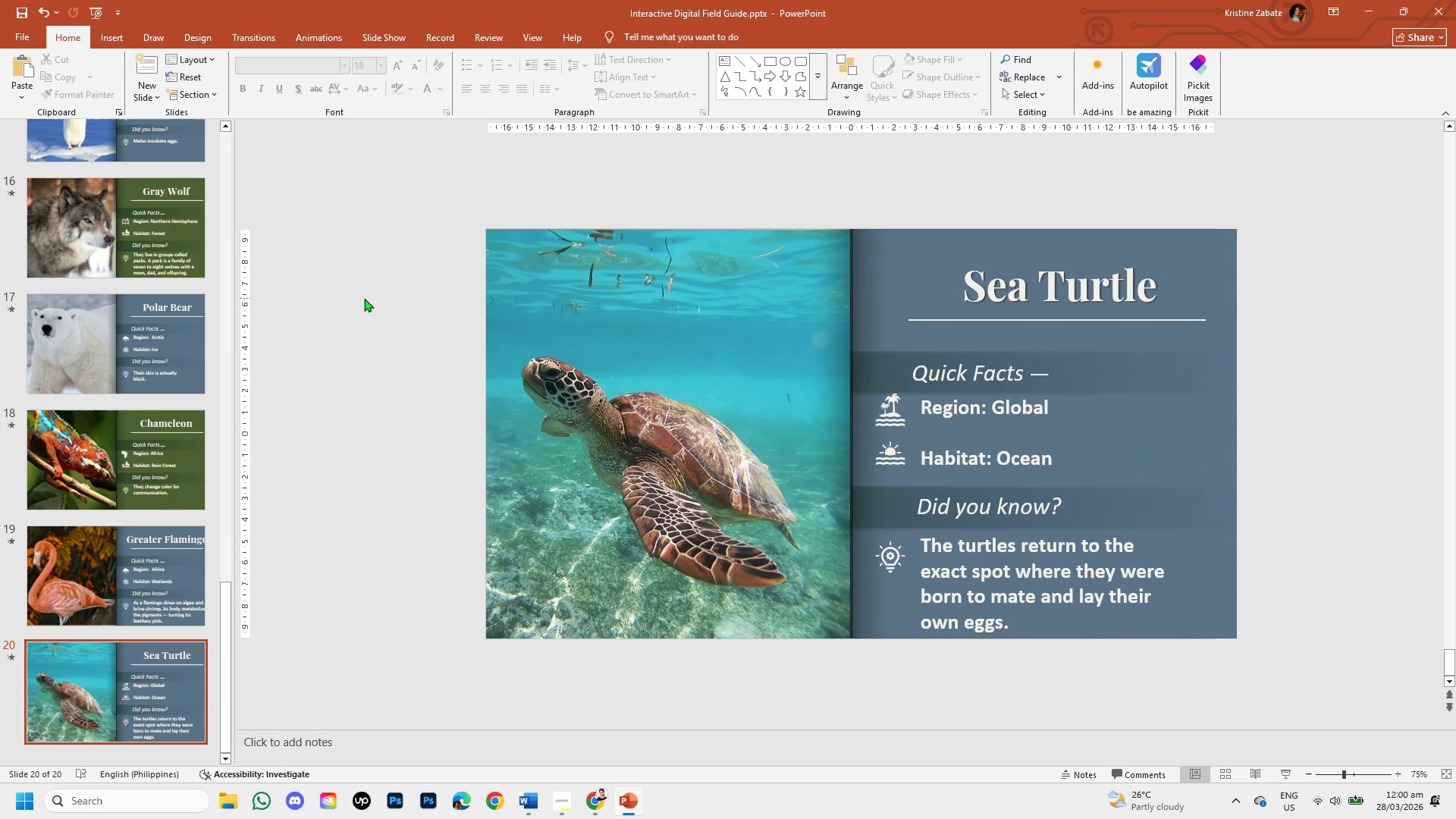 
left_click([364, 298])
 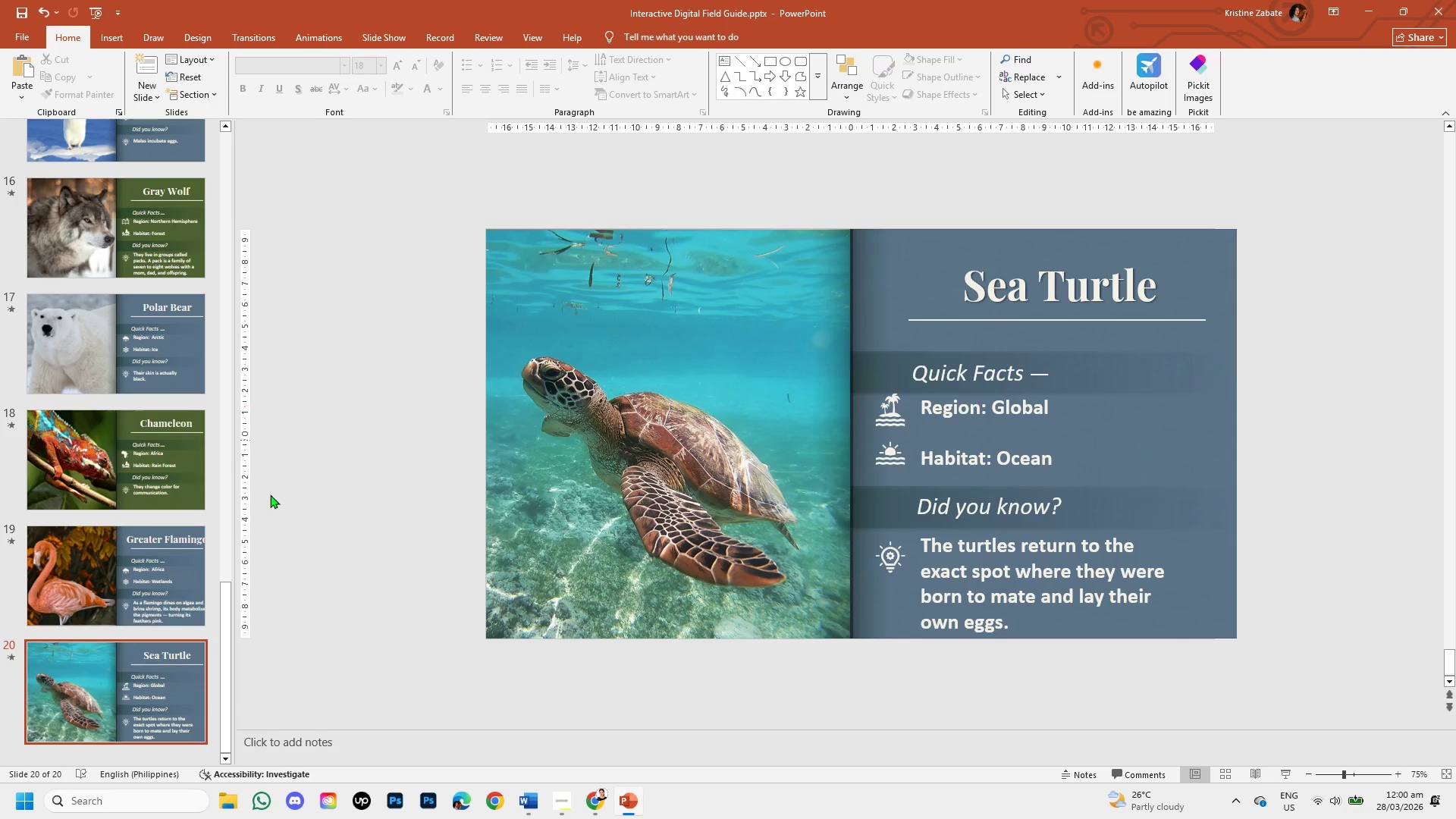 
scroll: coordinate [99, 566], scroll_direction: down, amount: 2.0
 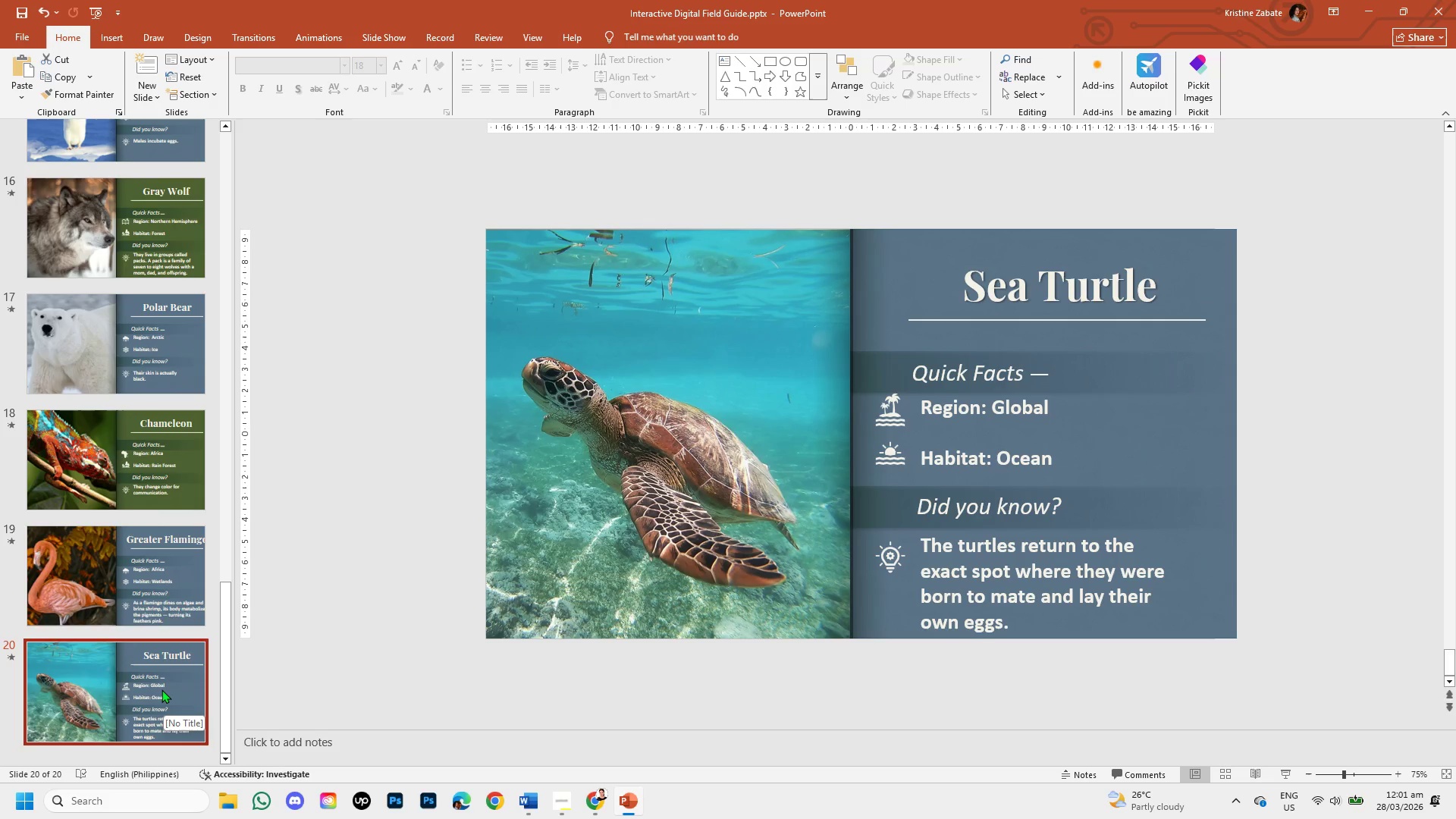 
wait(33.45)
 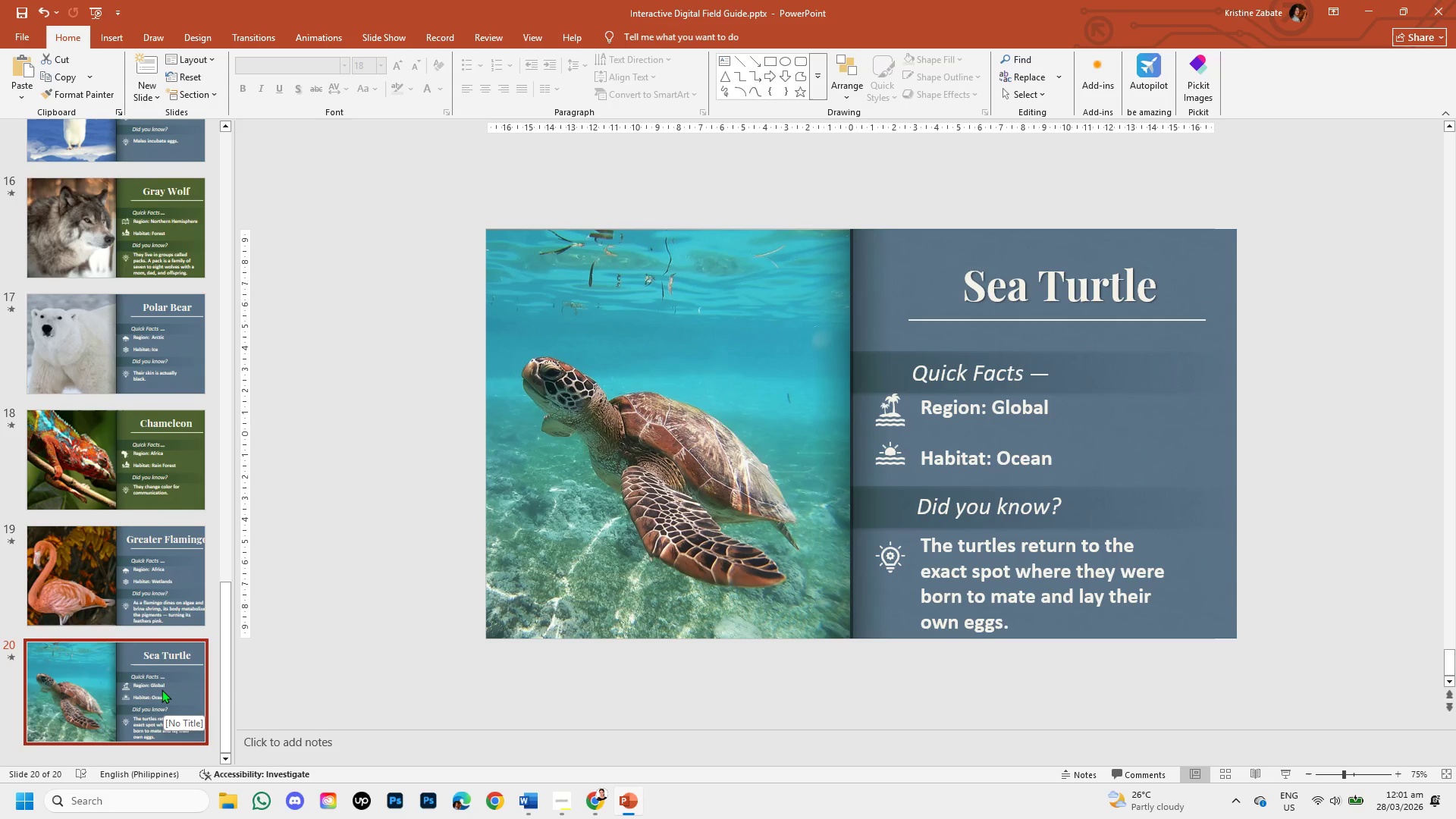 
scroll: coordinate [465, 415], scroll_direction: up, amount: 5.0
 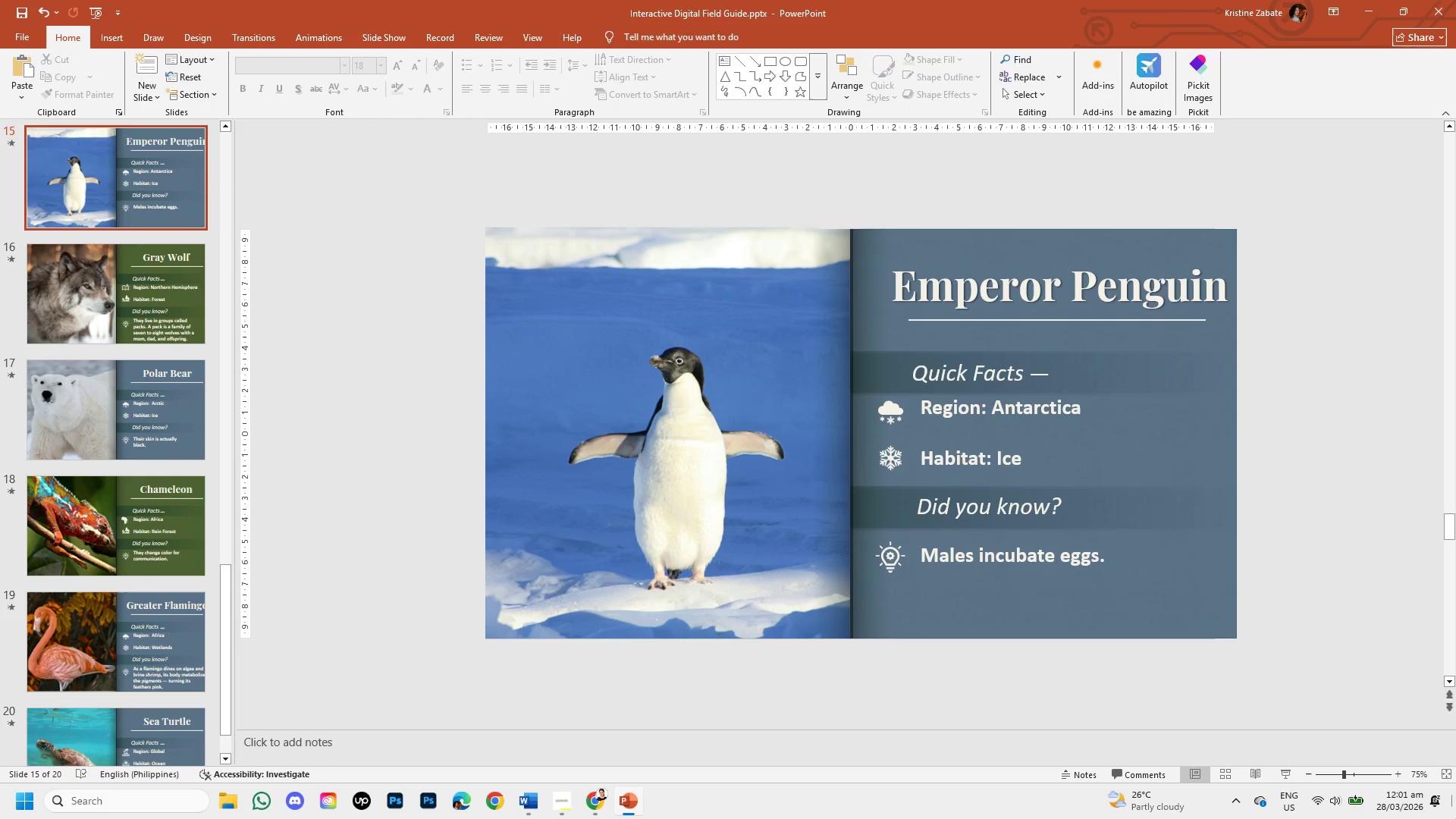 
wait(5.17)
 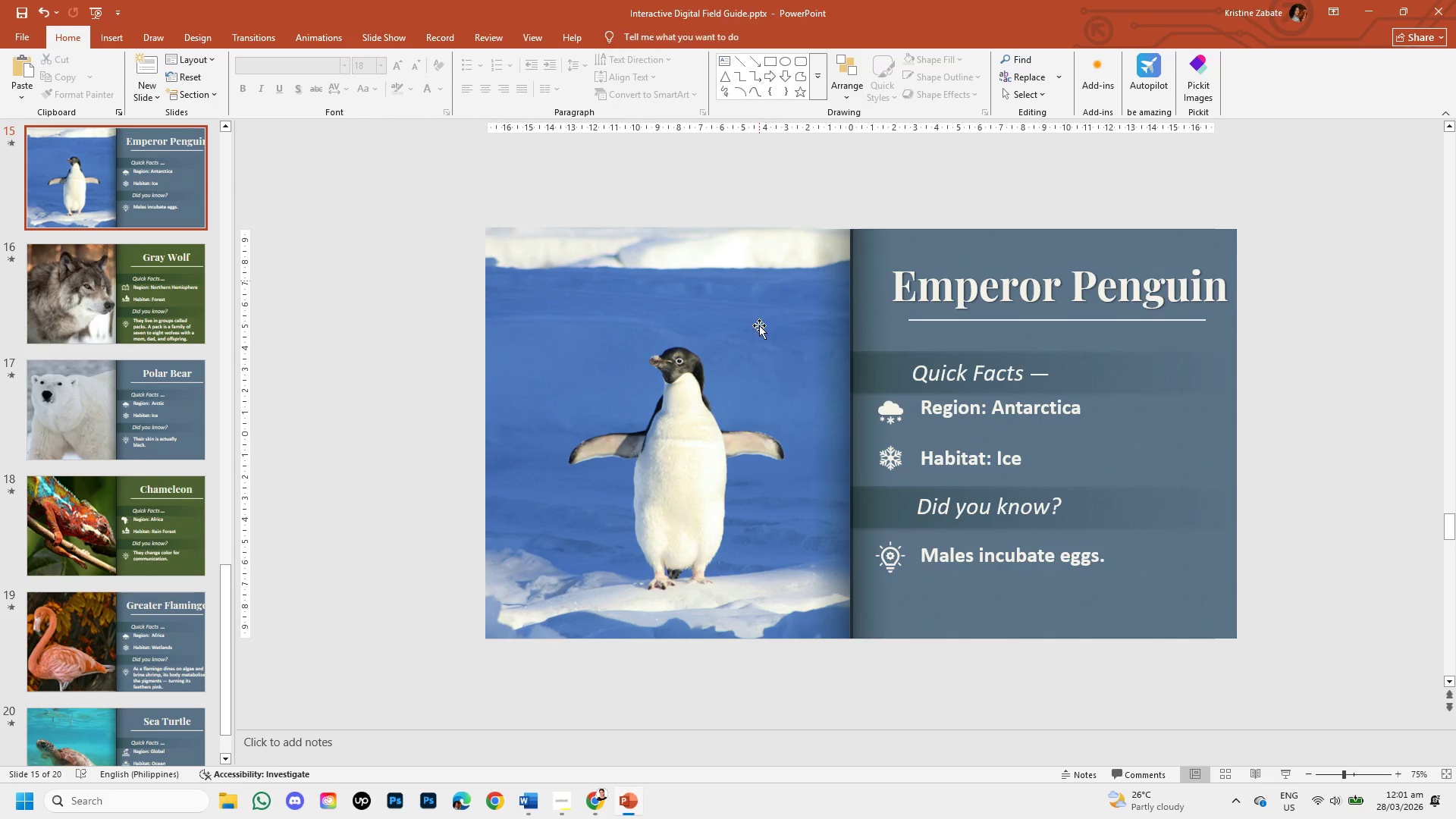 
scroll: coordinate [137, 336], scroll_direction: up, amount: 5.0
 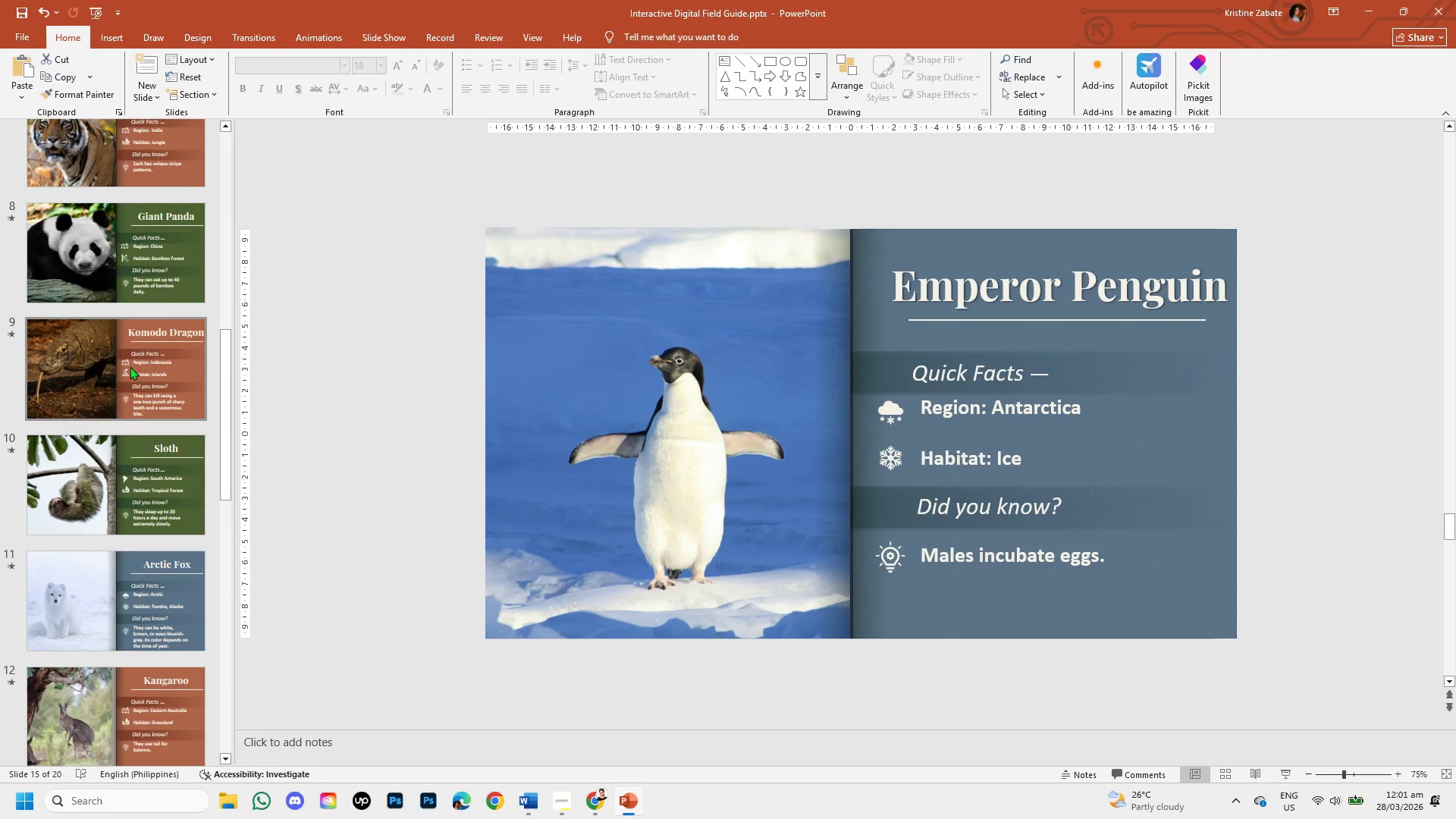 
scroll: coordinate [118, 376], scroll_direction: down, amount: 2.0
 